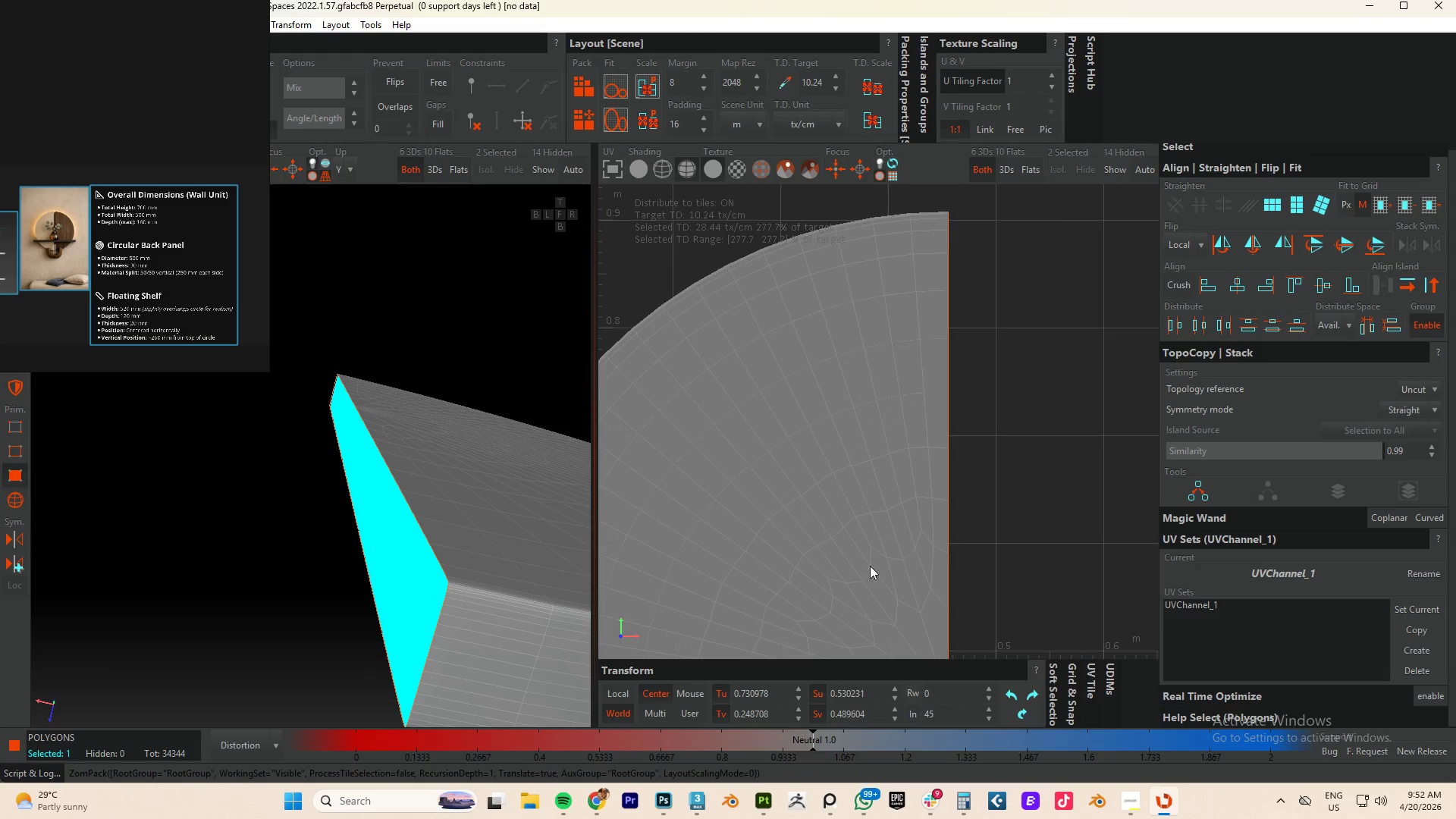 
scroll: coordinate [890, 575], scroll_direction: down, amount: 5.0
 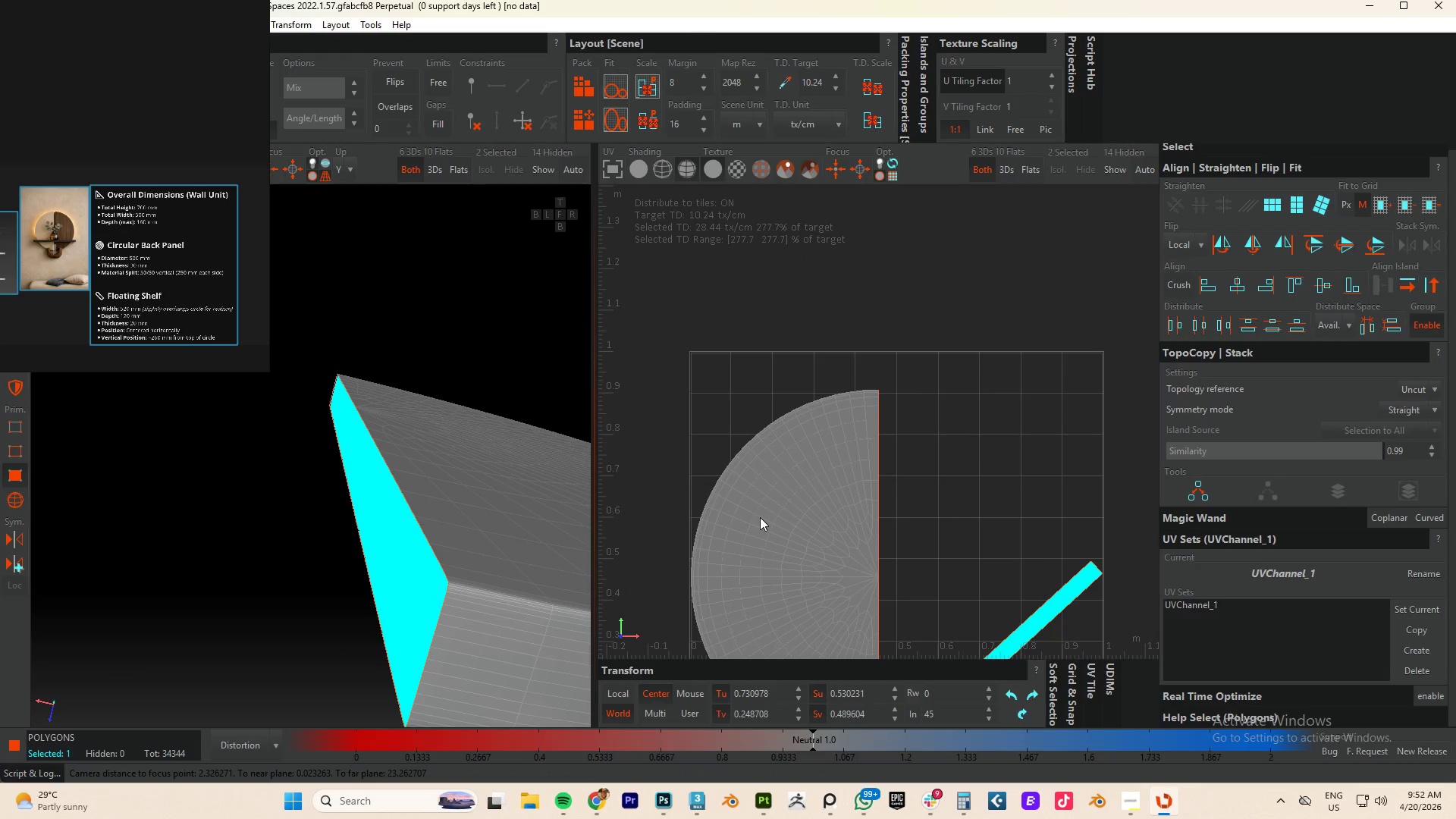 
key(F4)
 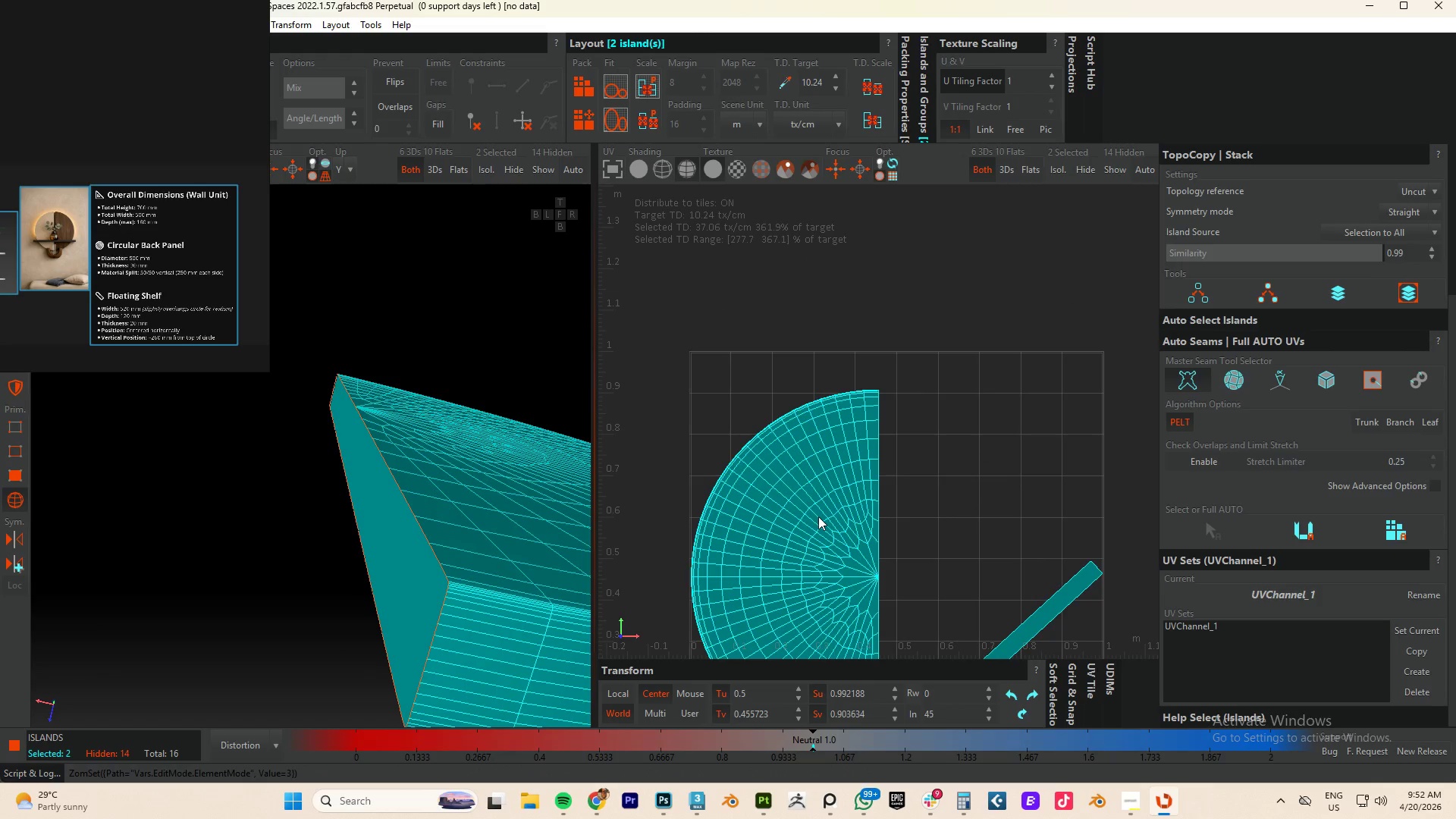 
key(Control+Z)
 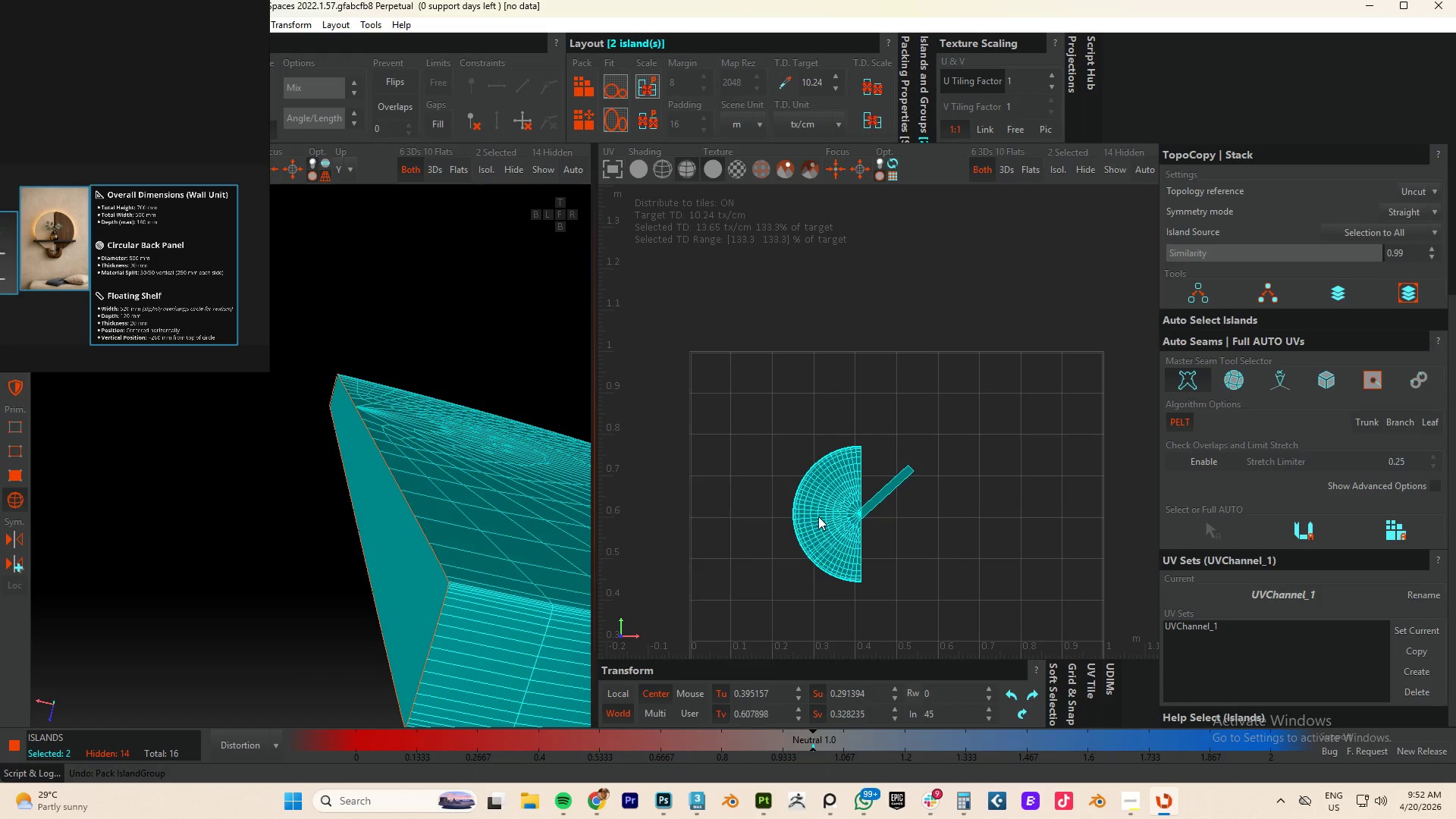 
key(Control+Z)
 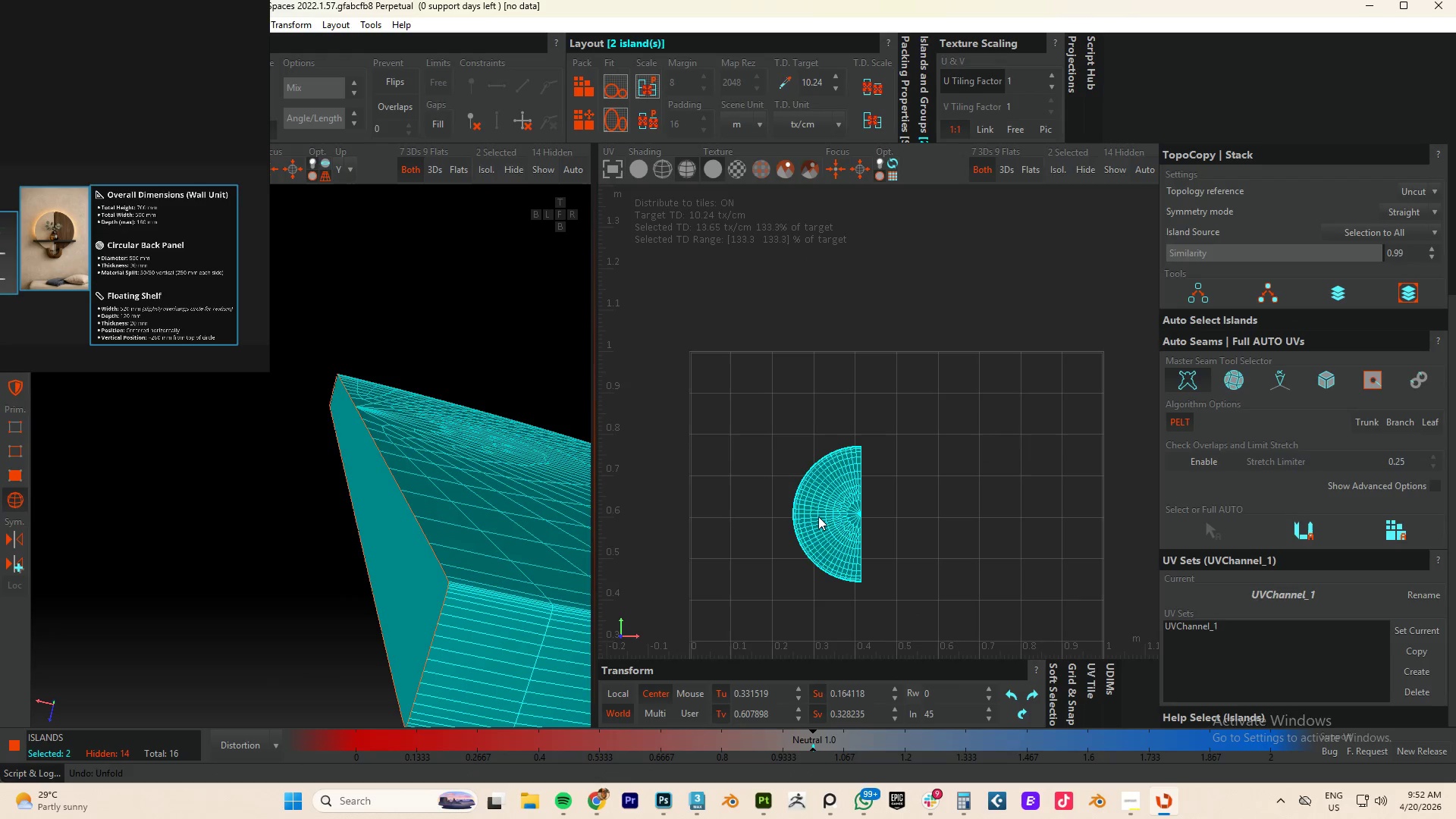 
key(Control+Z)
 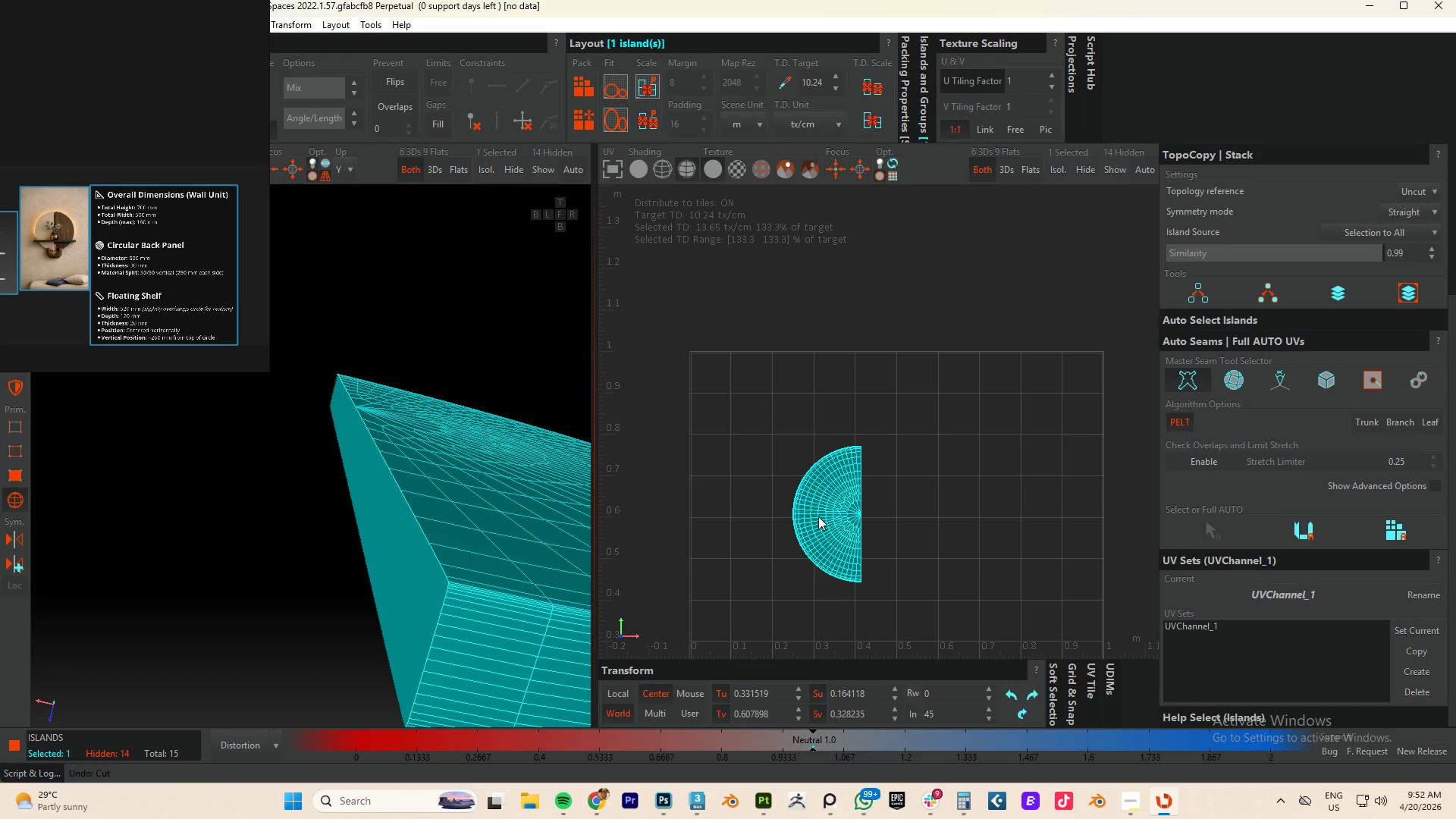 
key(Control+Z)
 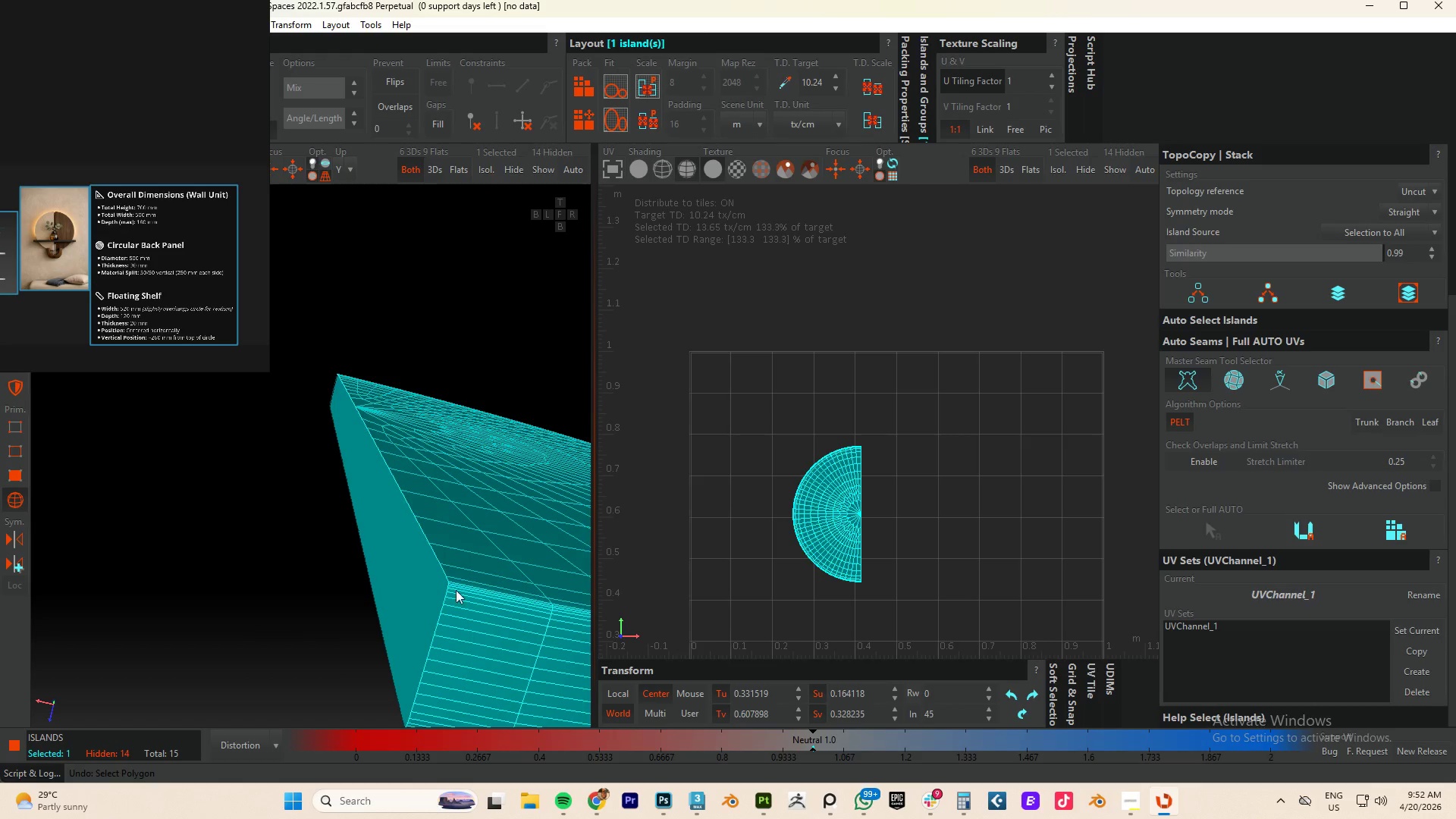 
left_click([400, 598])
 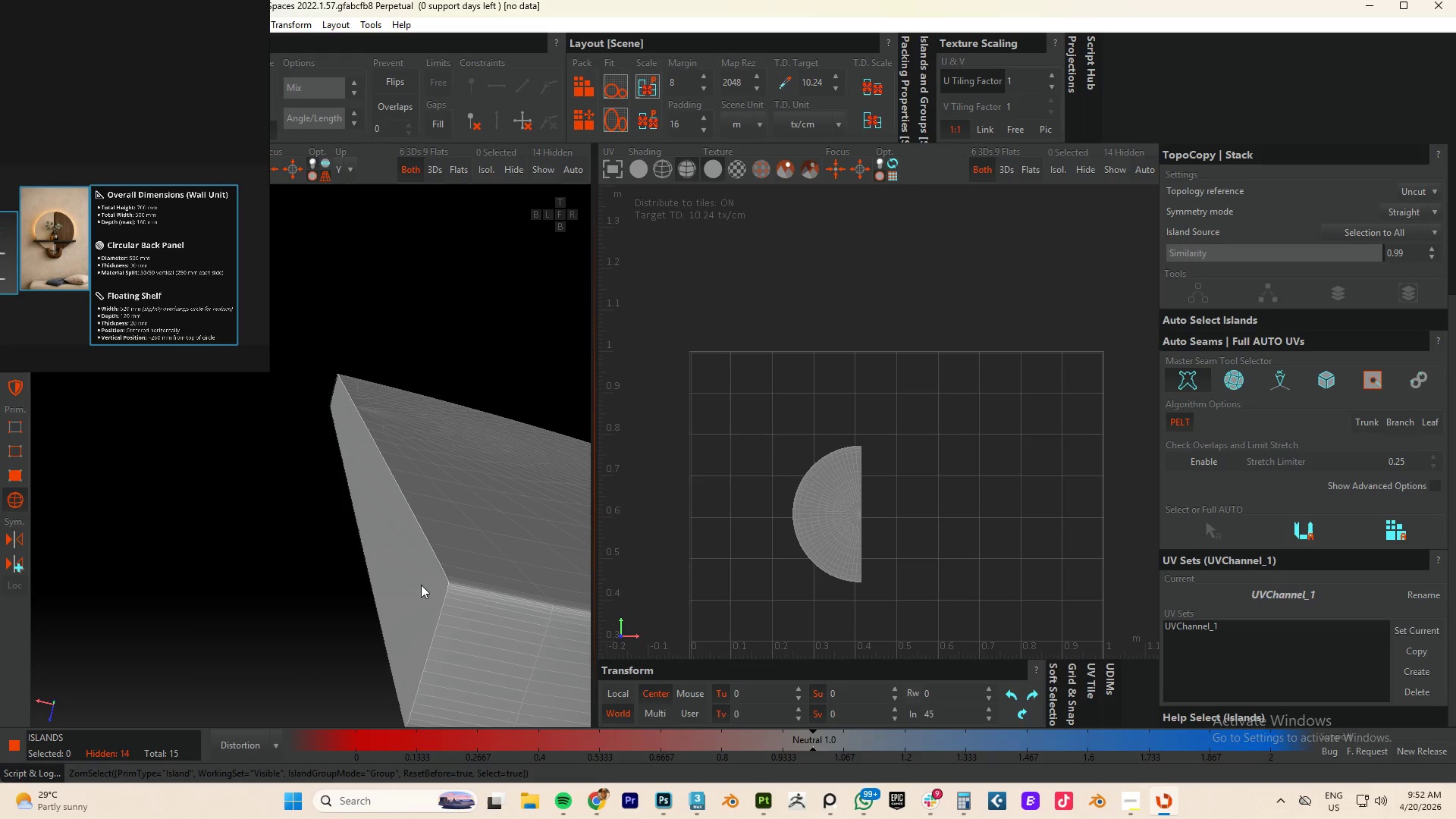 
left_click([419, 593])
 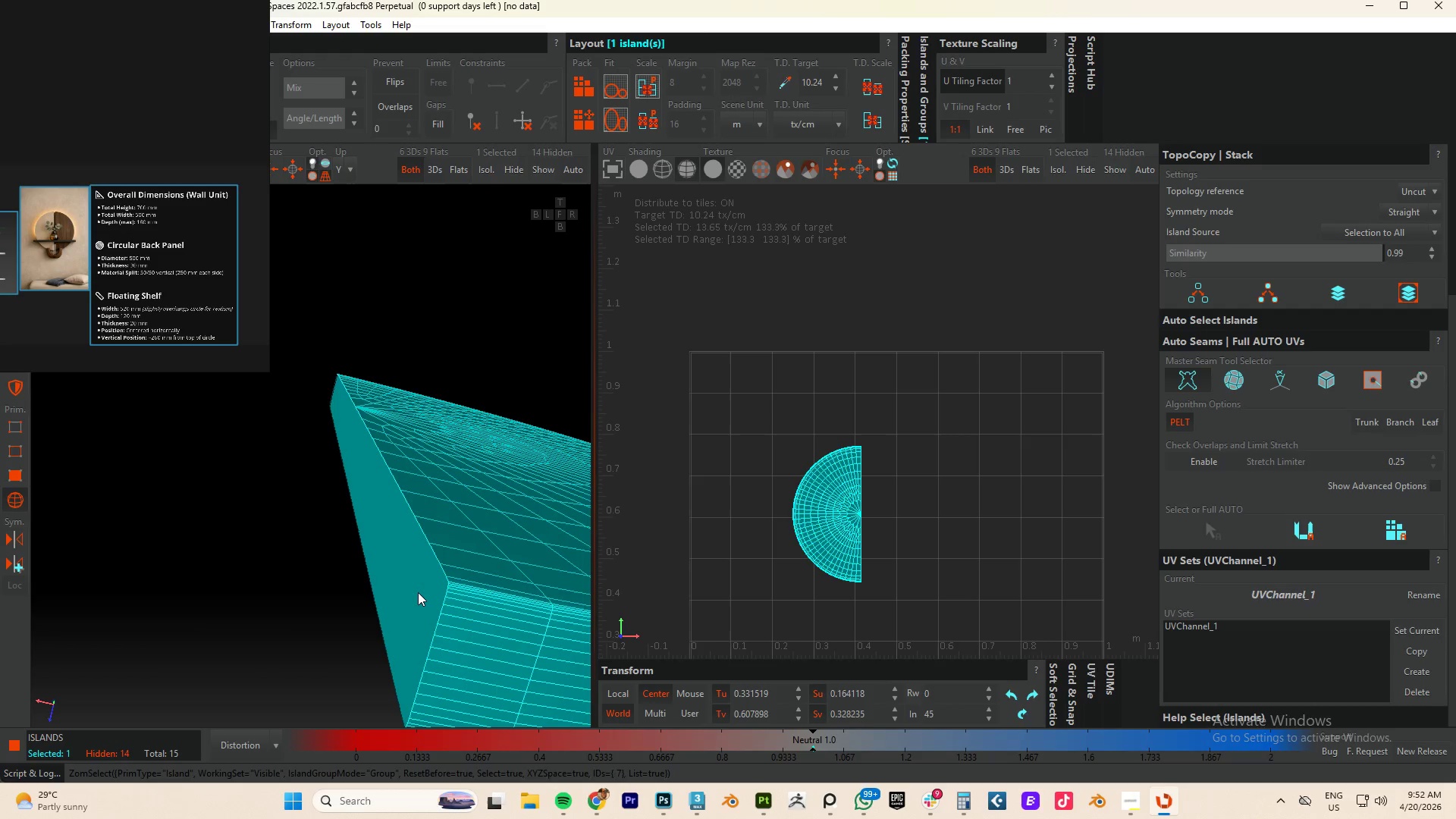 
key(F3)
 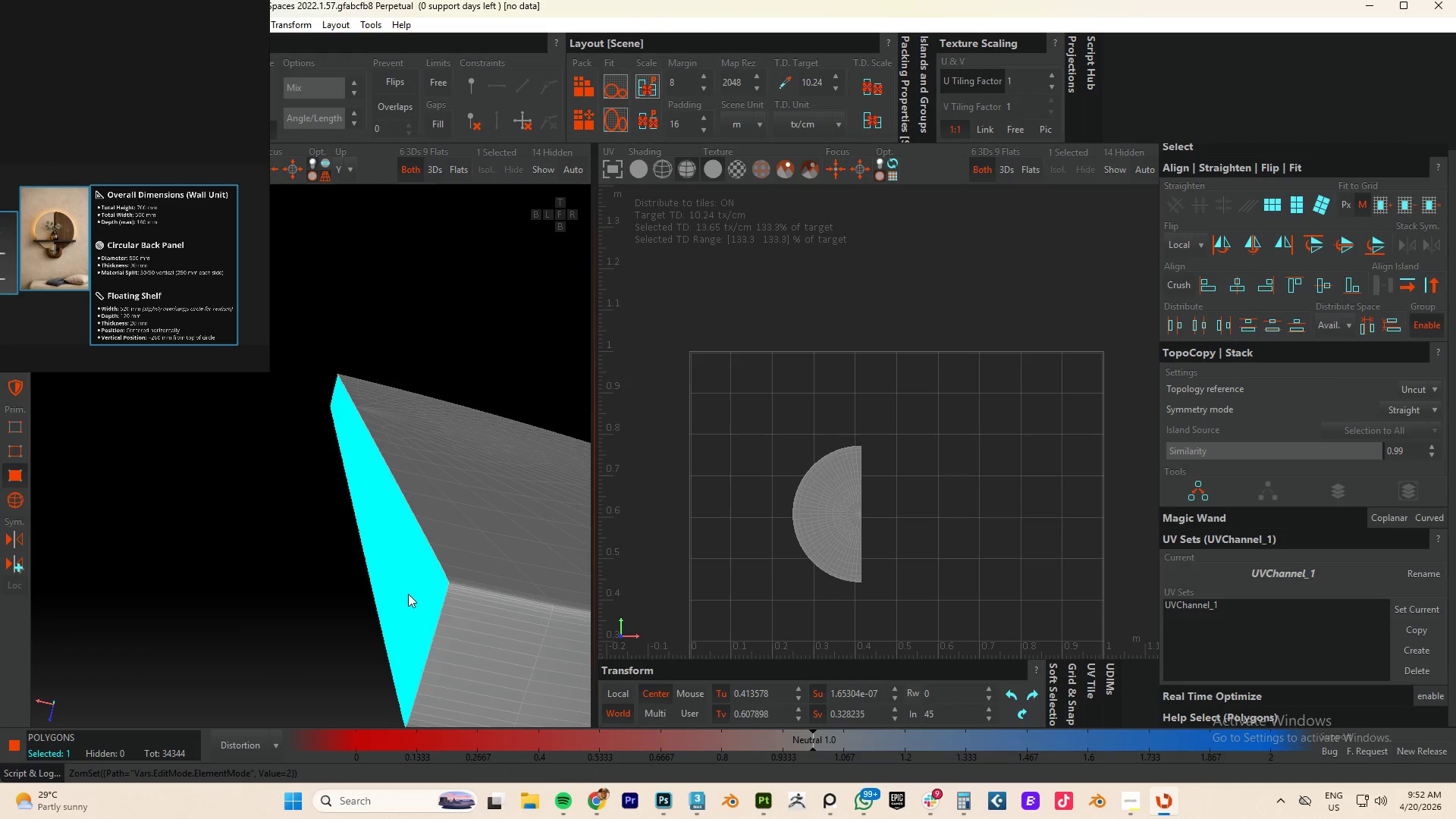 
left_click([408, 594])
 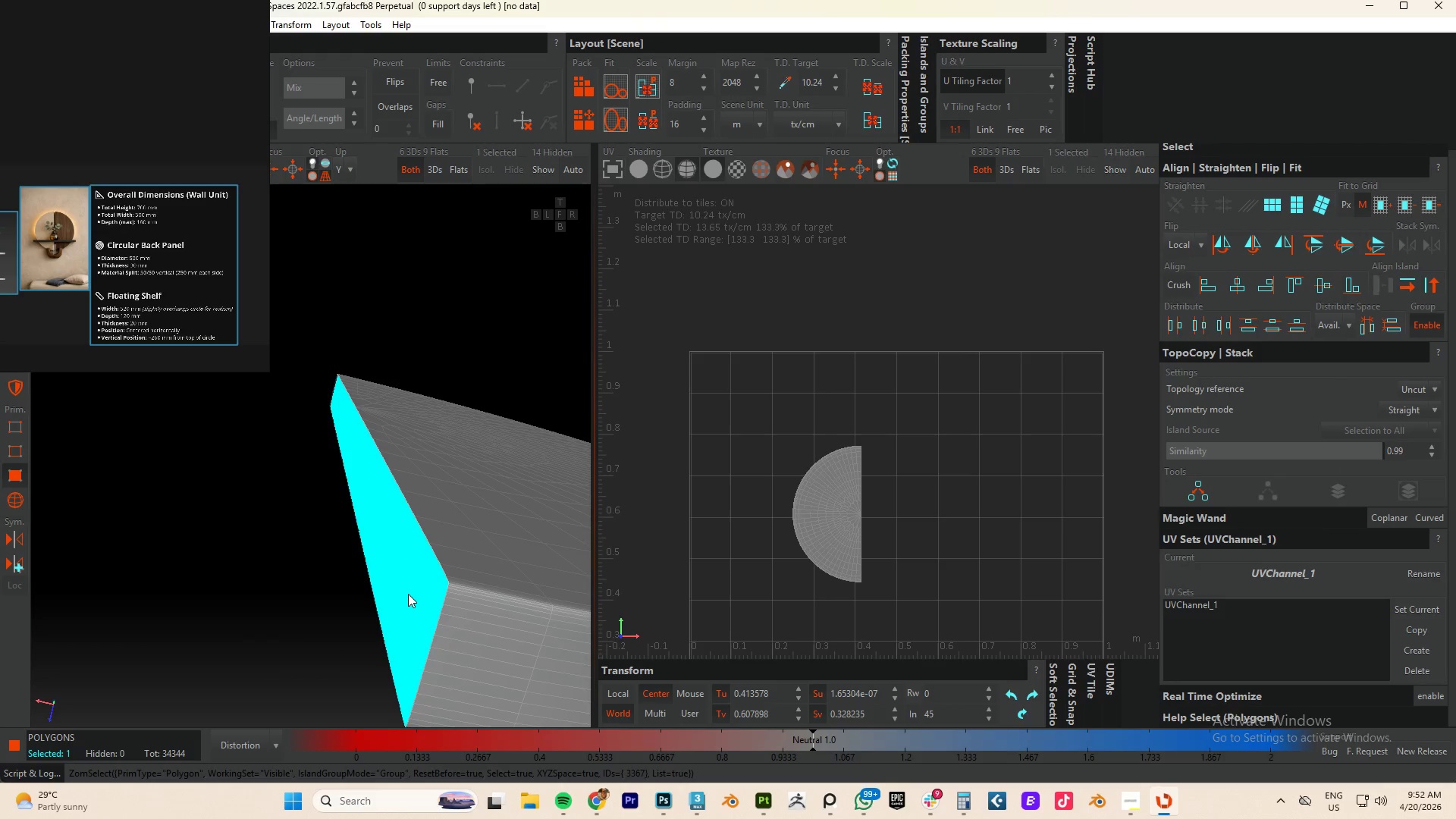 
key(Alt+C)
 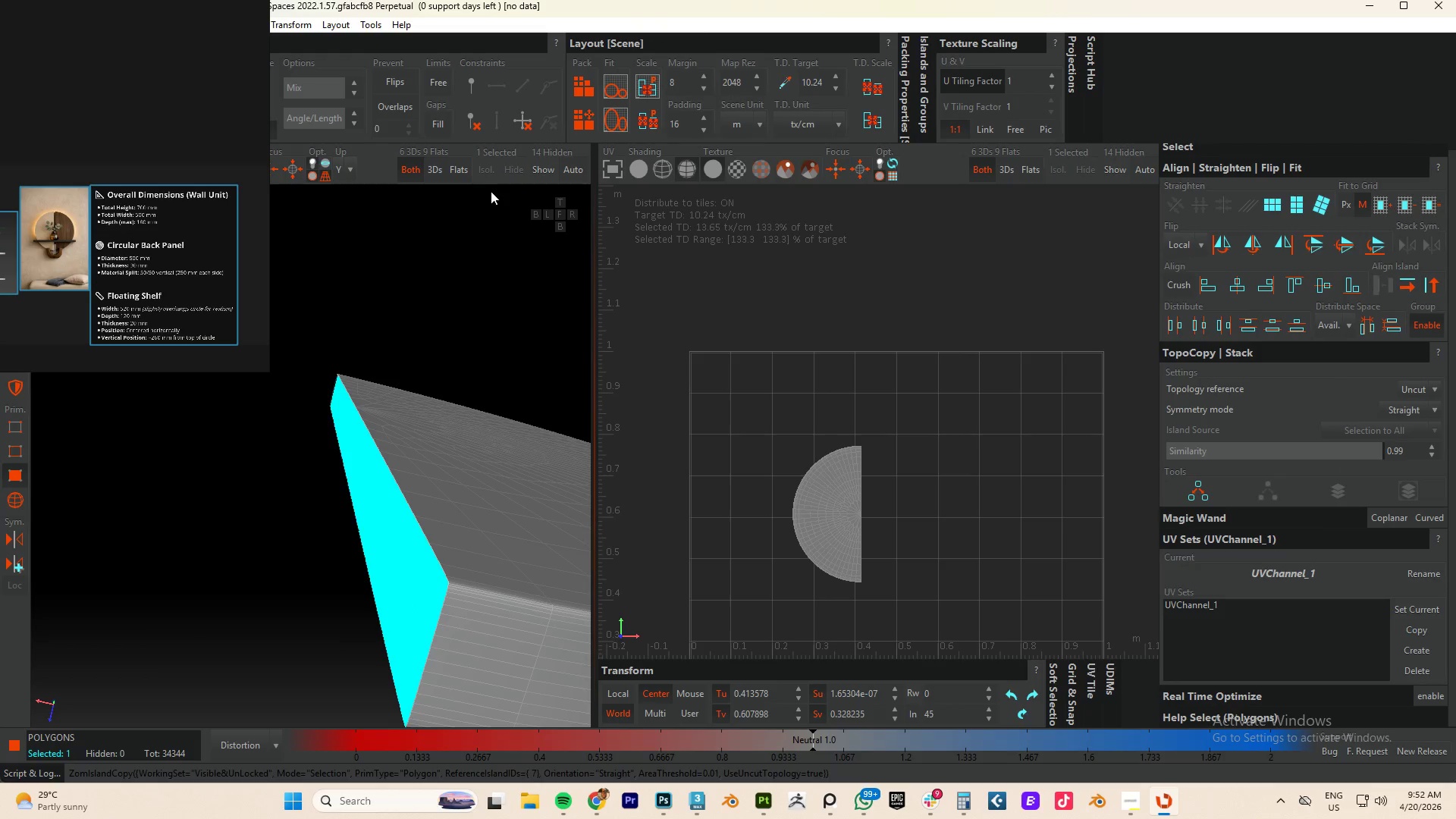 
key(Y)
 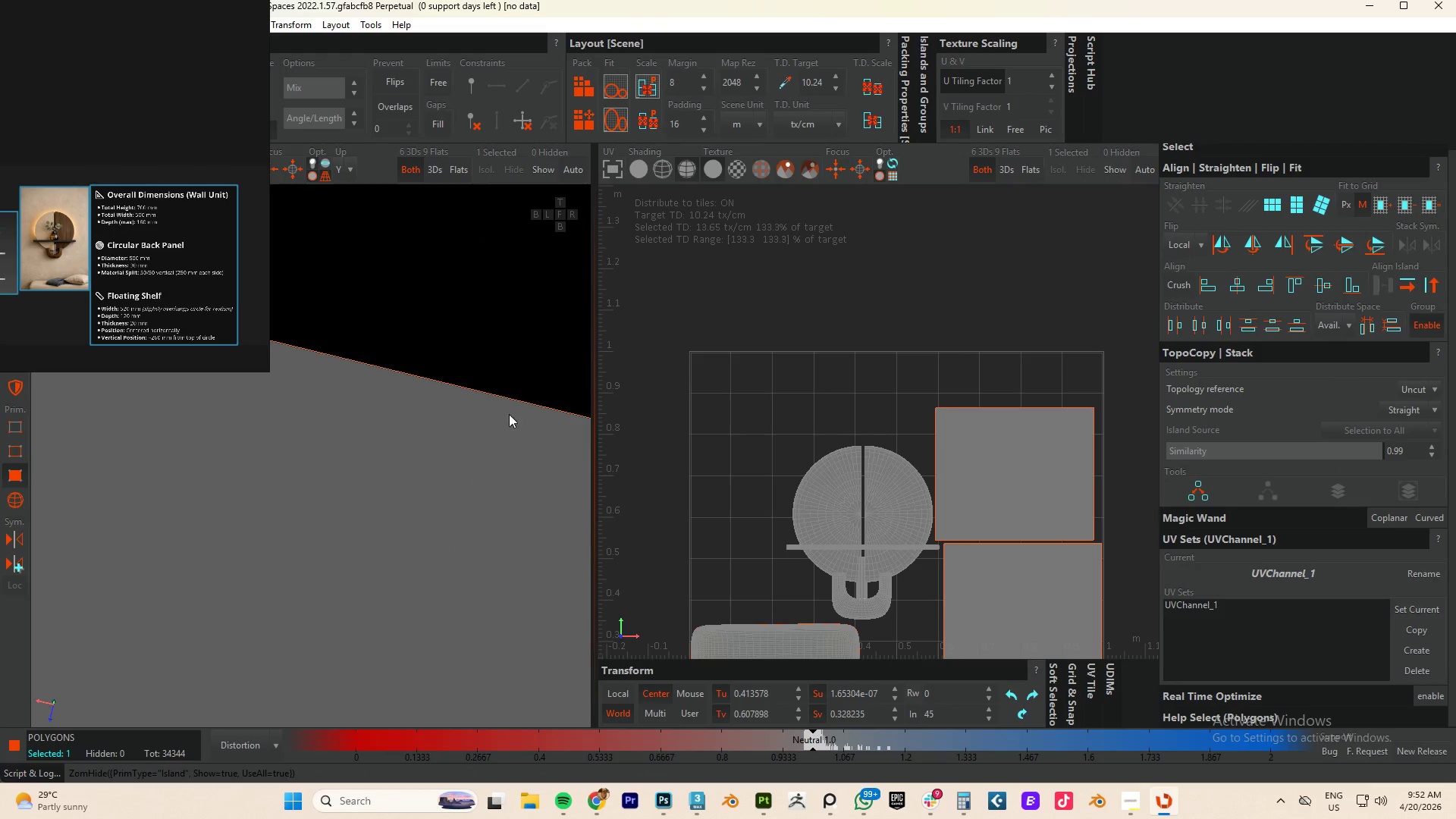 
hold_key(key=AltLeft, duration=1.39)
 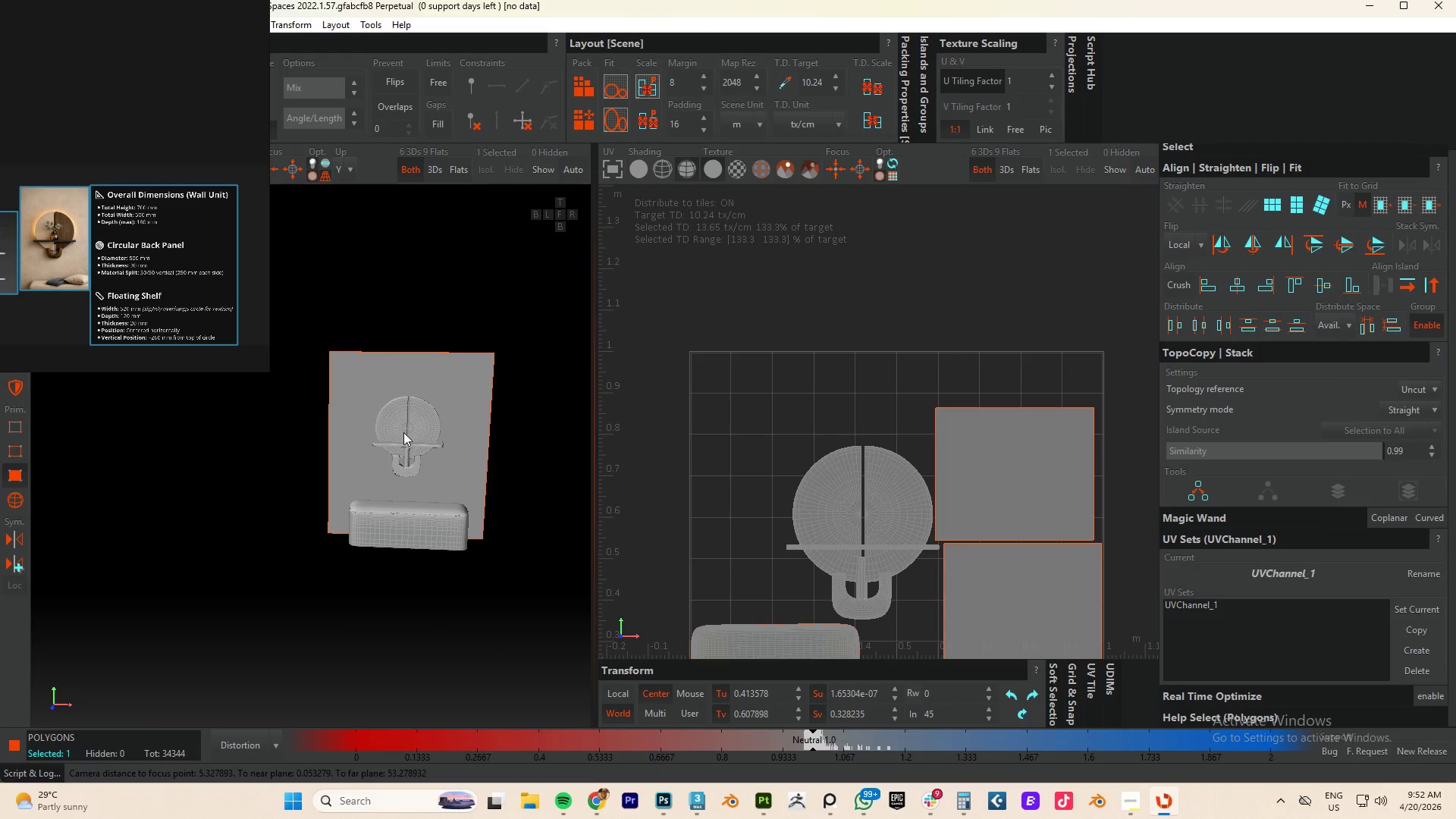 
scroll: coordinate [435, 498], scroll_direction: down, amount: 17.0
 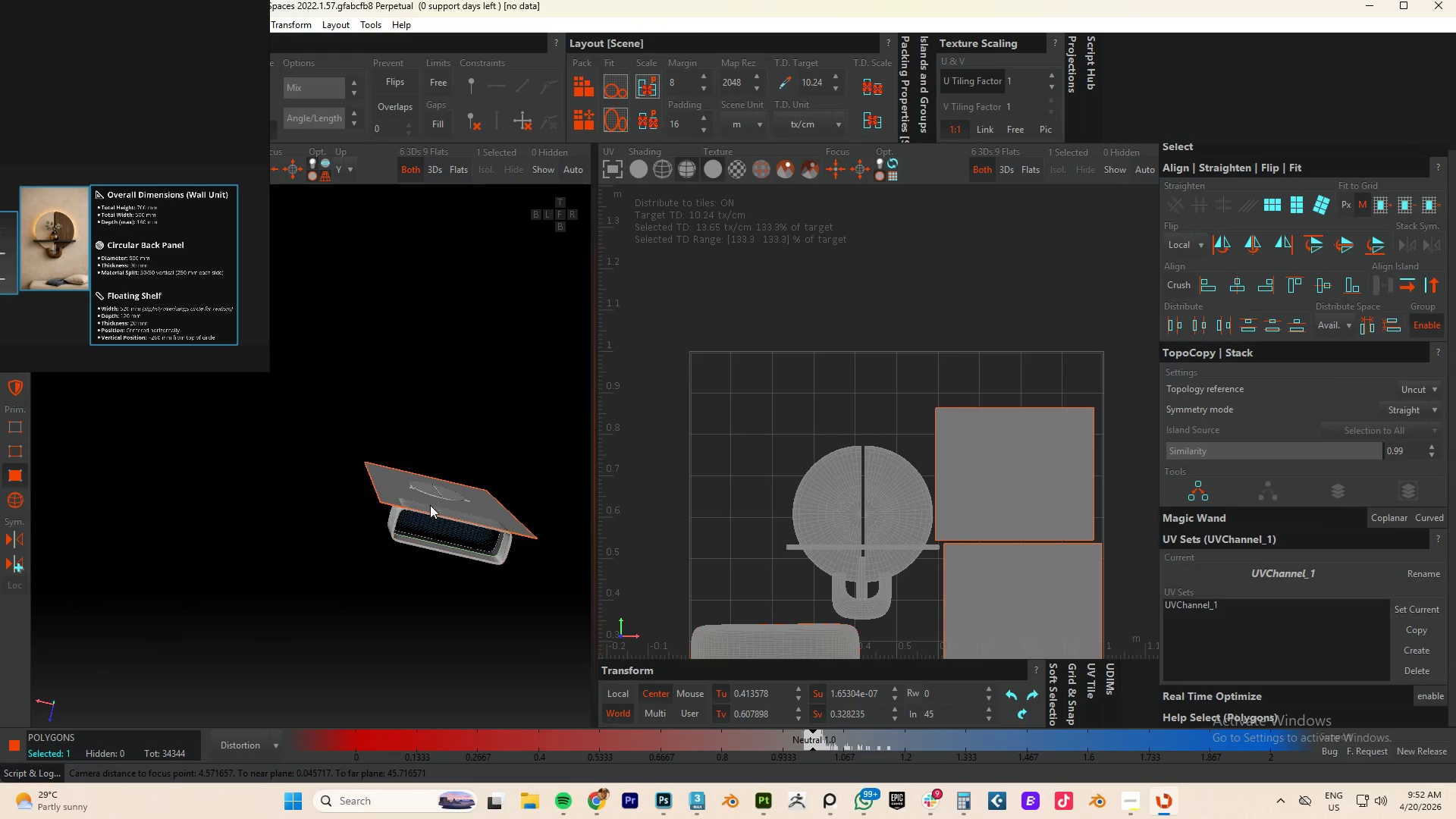 
hold_key(key=AltLeft, duration=0.52)
 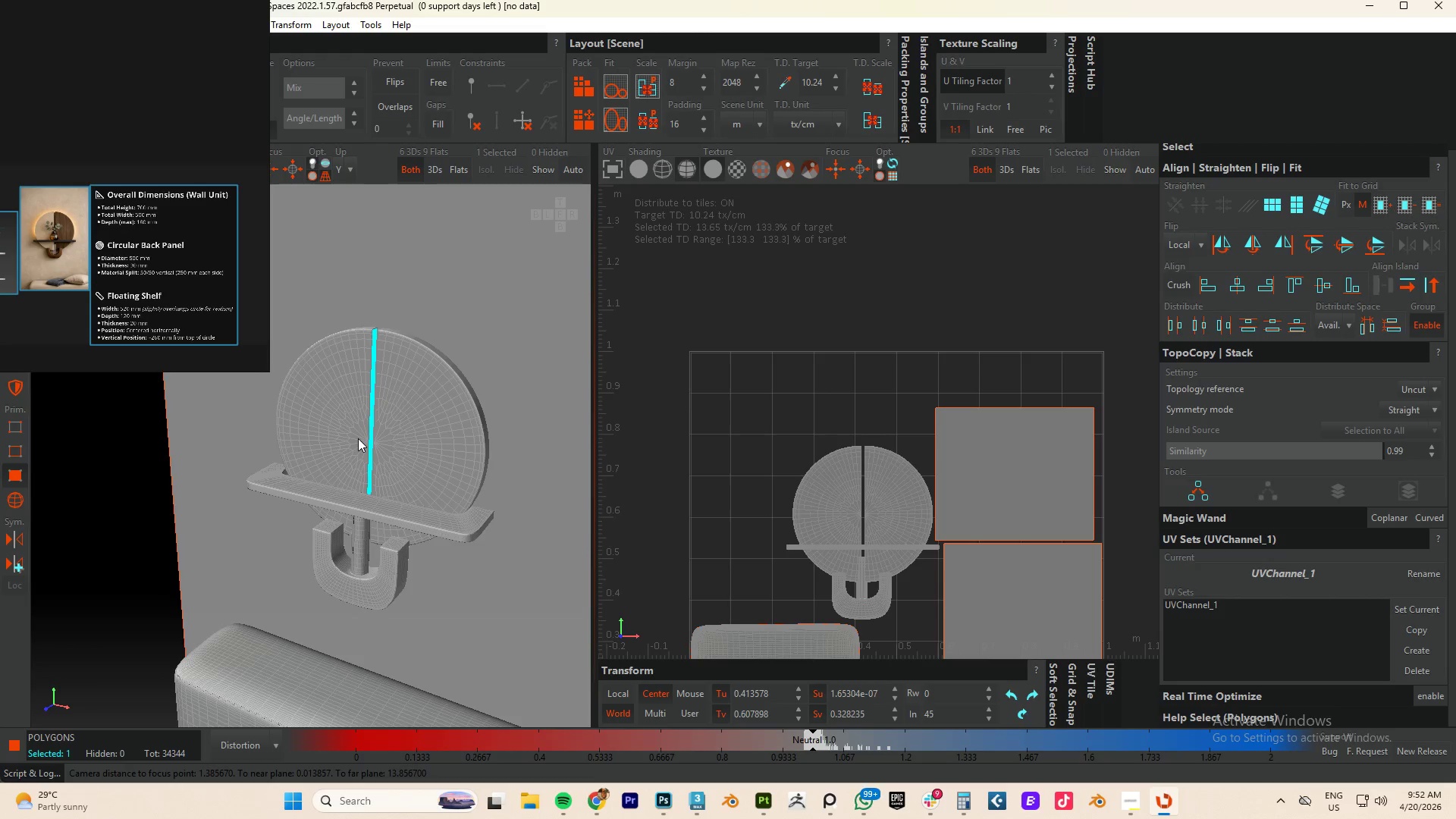 
scroll: coordinate [429, 419], scroll_direction: up, amount: 5.0
 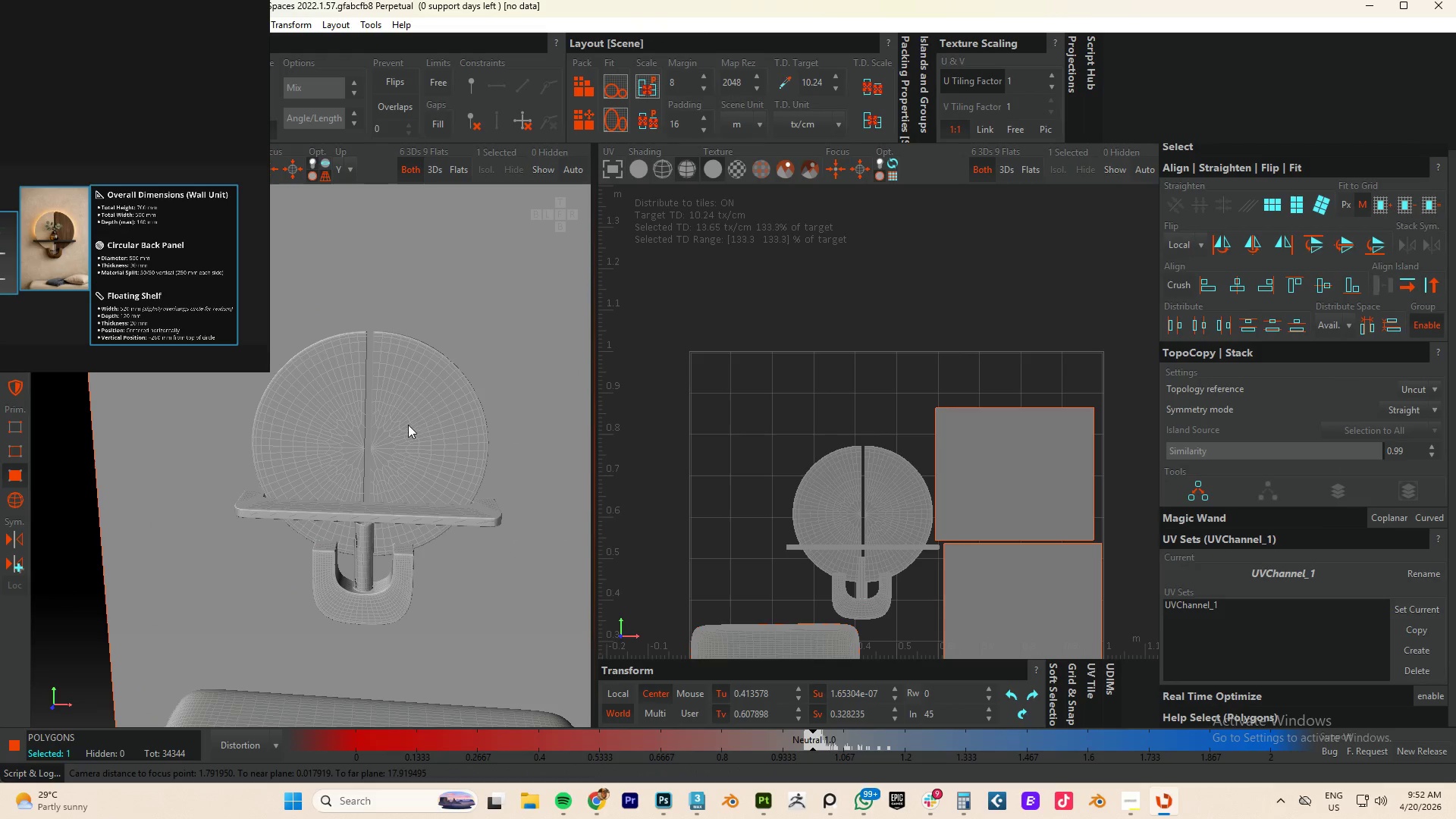 
key(Alt+C)
 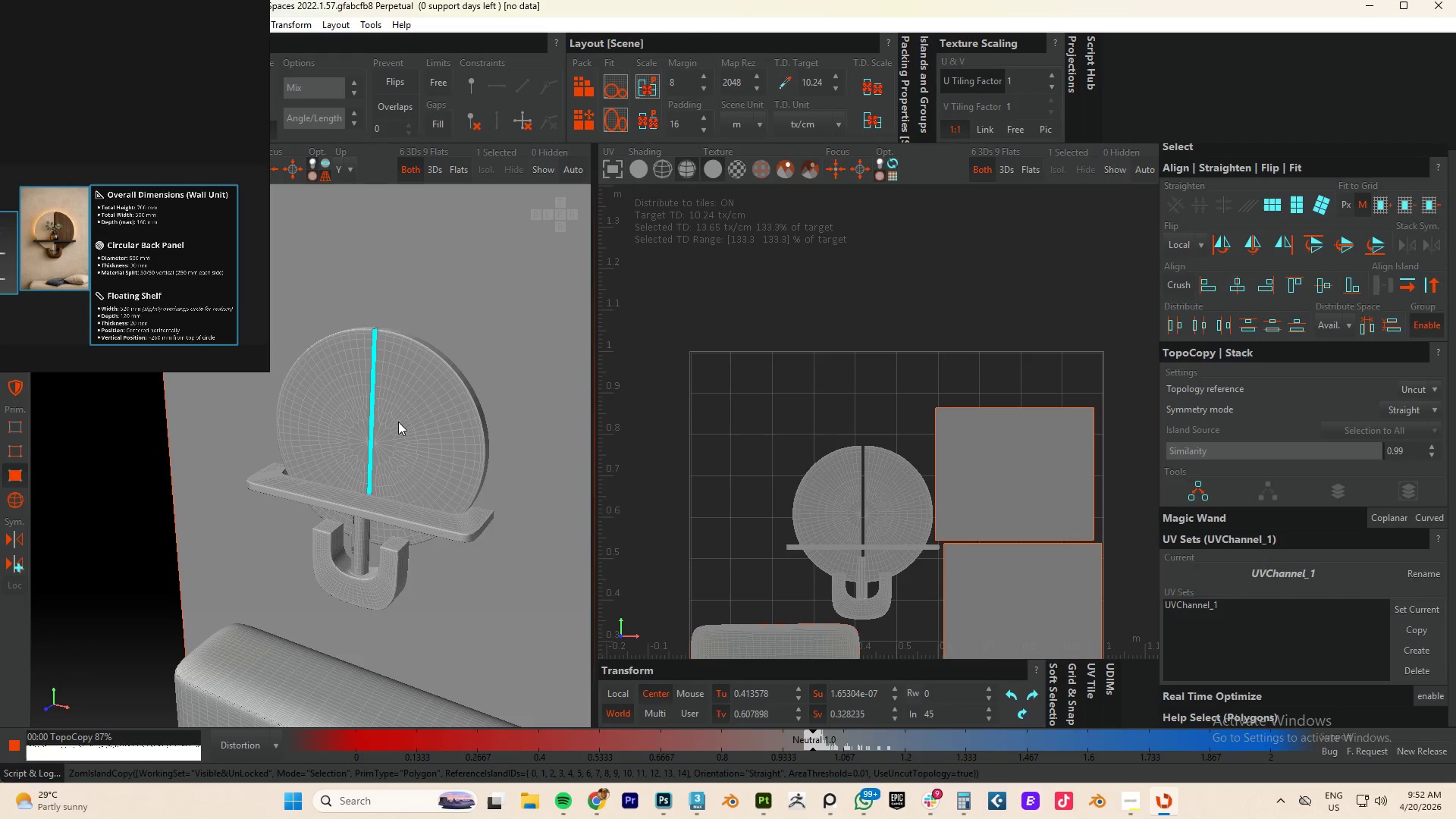 
hold_key(key=AltLeft, duration=0.64)
 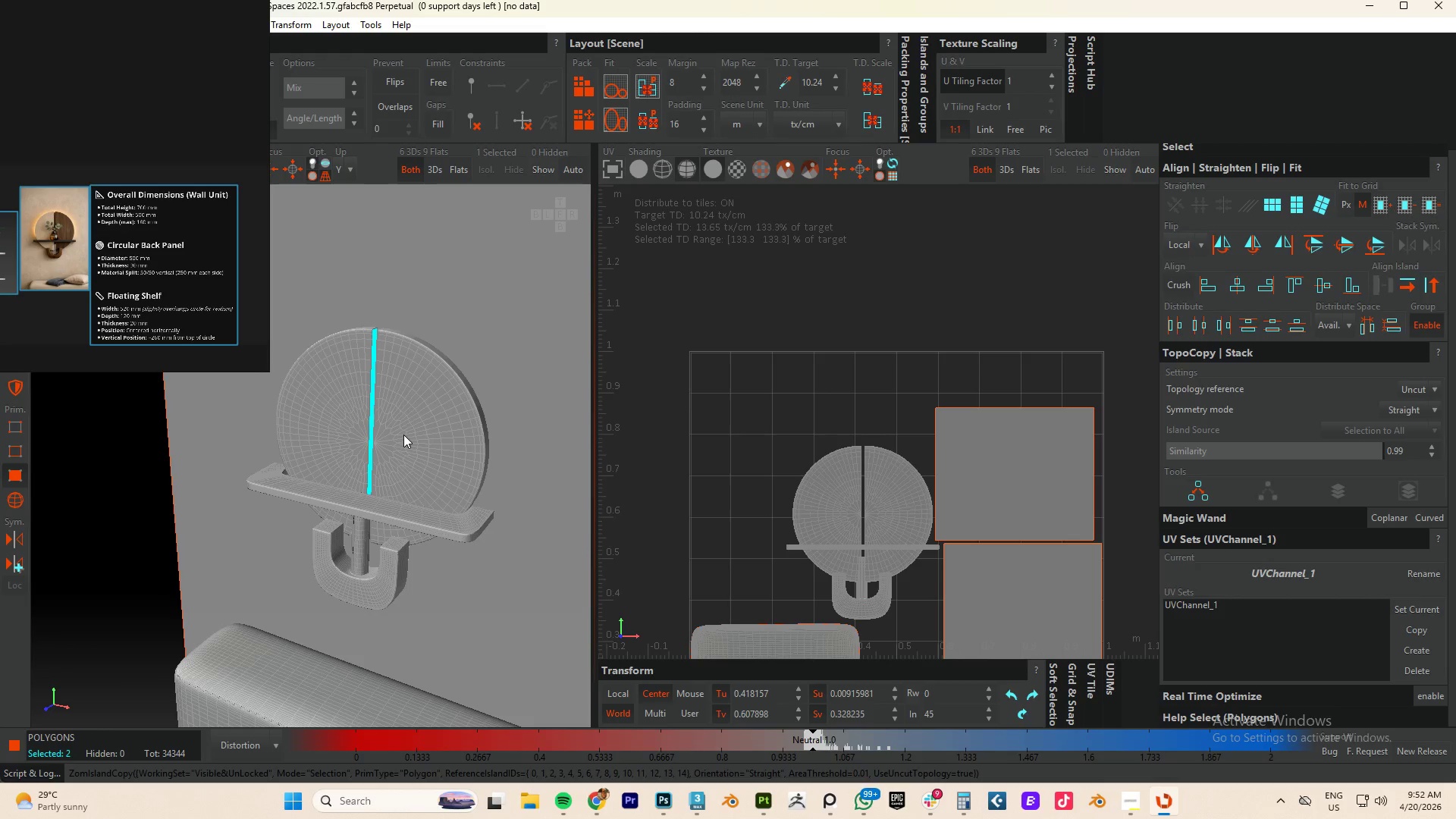 
hold_key(key=AltLeft, duration=0.95)
scroll: coordinate [372, 367], scroll_direction: up, amount: 3.0
 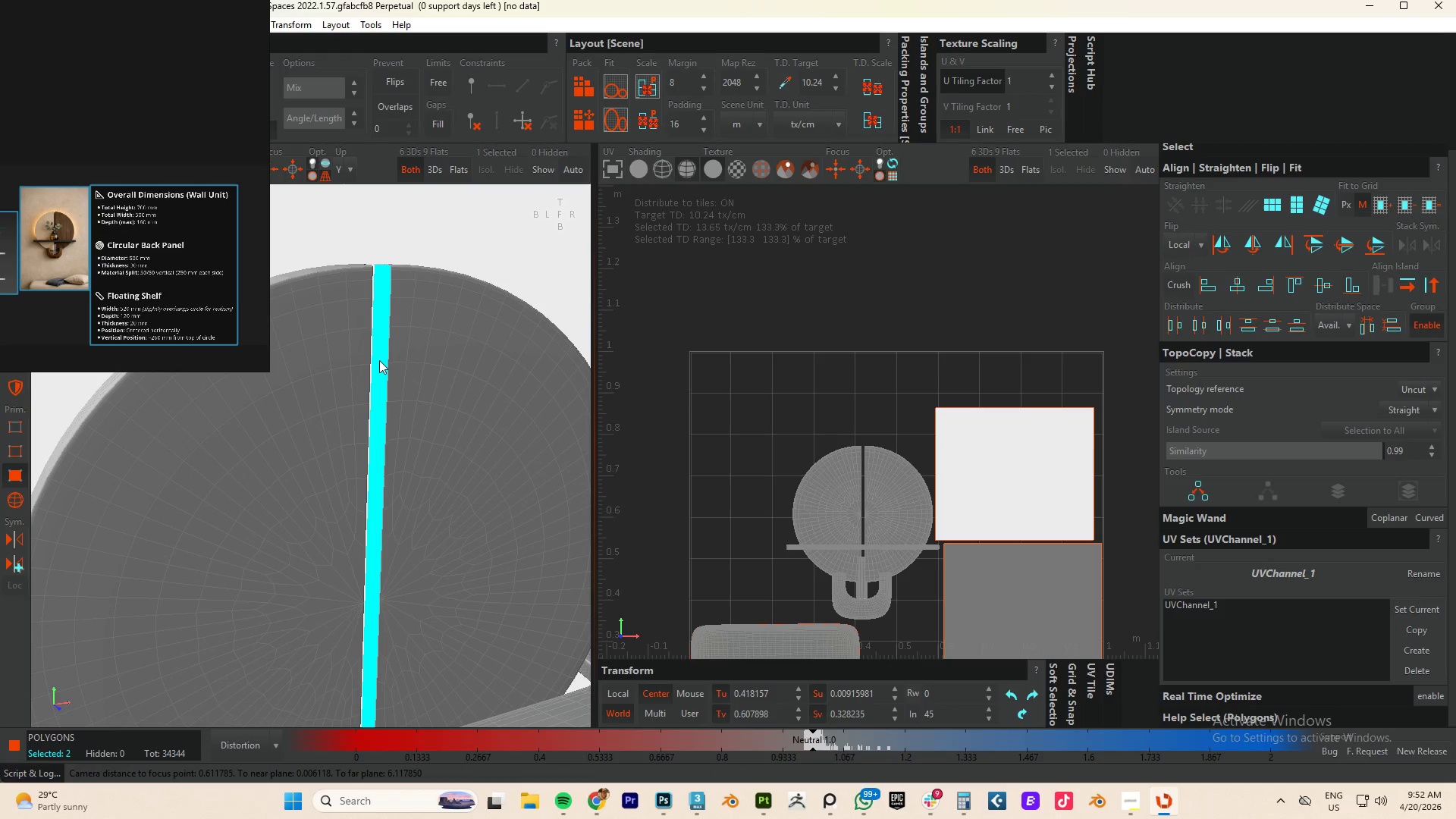 
type(cup)
 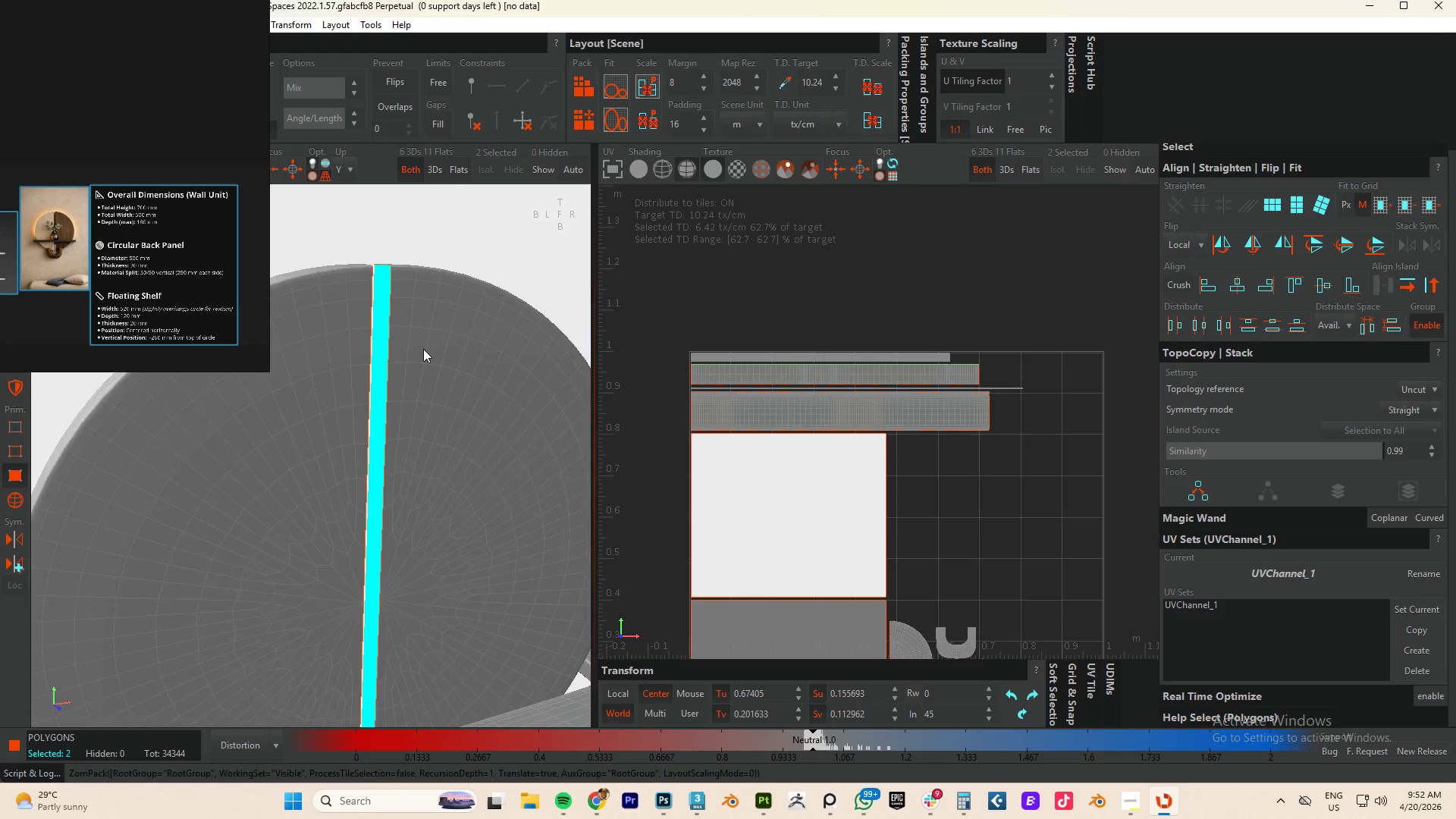 
scroll: coordinate [353, 371], scroll_direction: down, amount: 6.0
 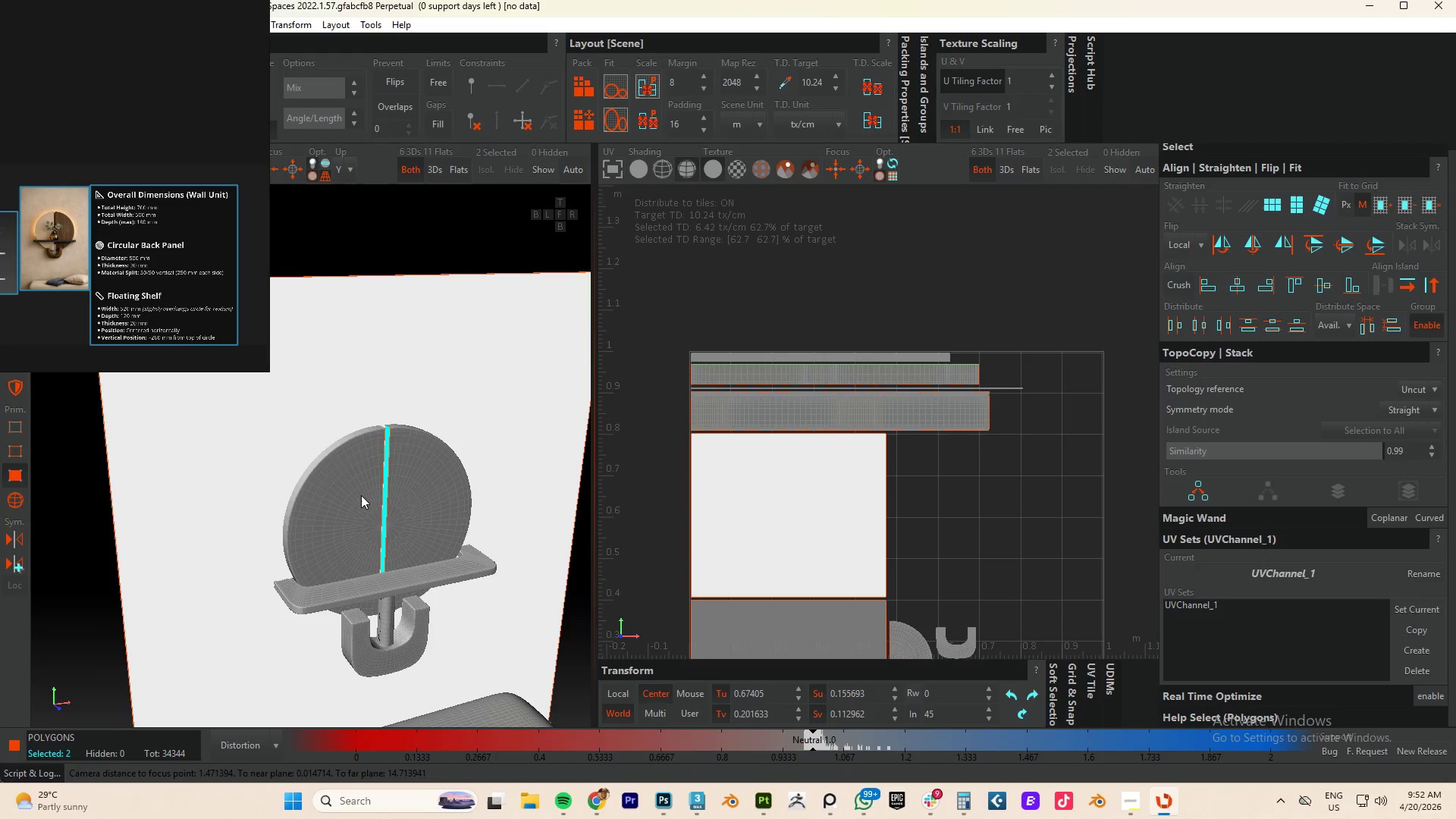 
key(F4)
 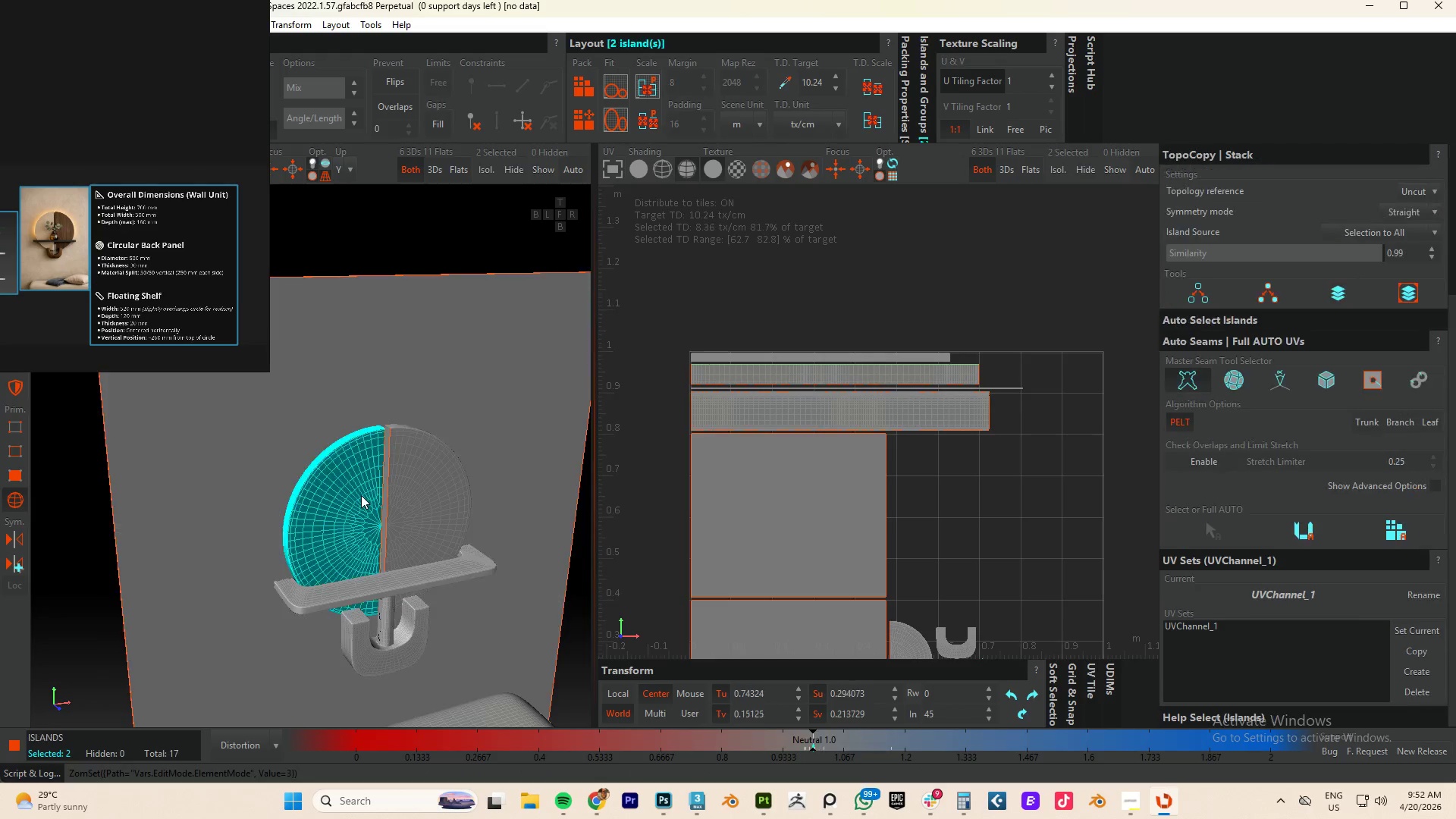 
left_click([361, 495])
 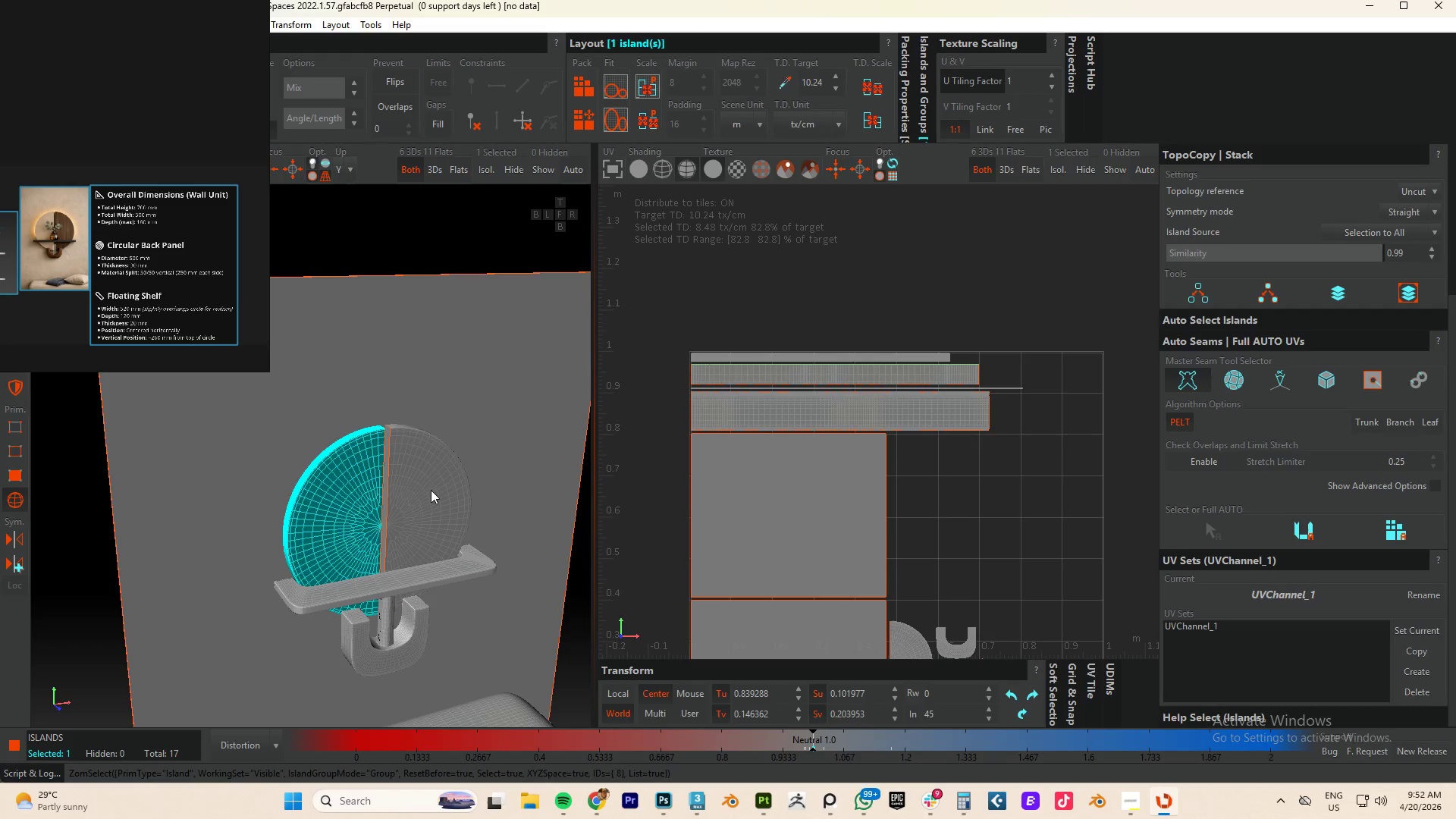 
hold_key(key=ControlLeft, duration=0.72)
left_click([431, 490])
 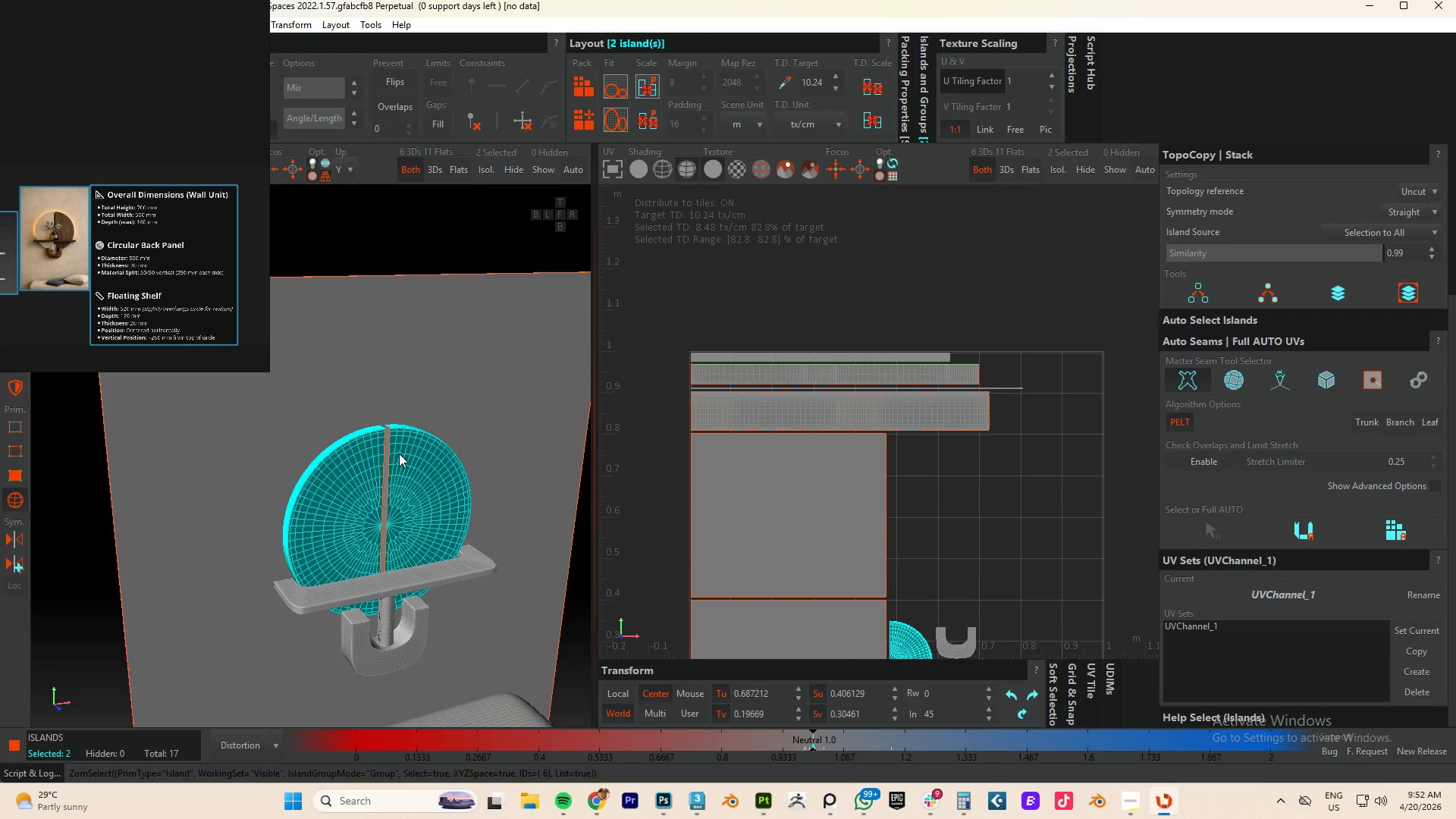 
key(I)
 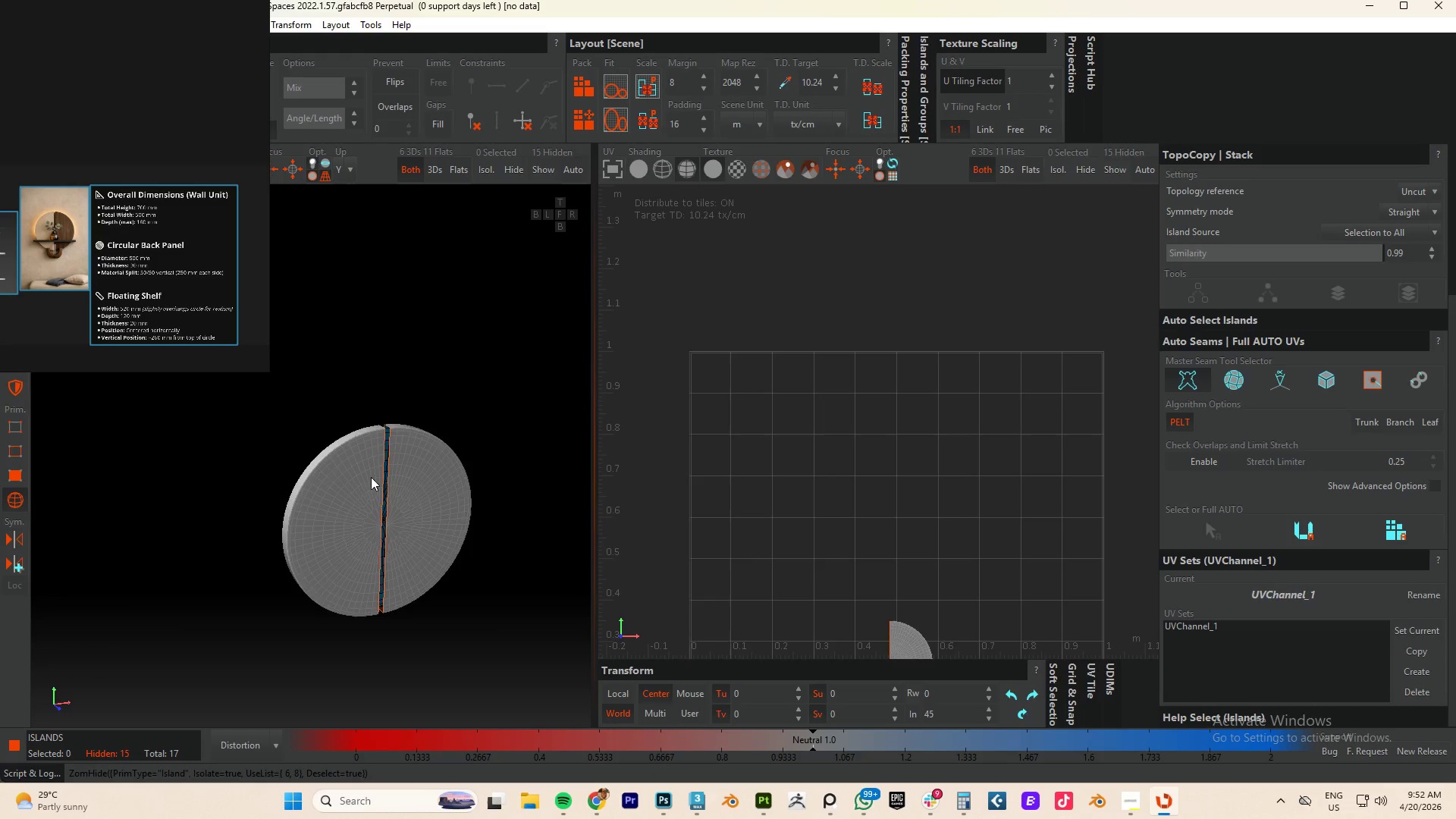 
scroll: coordinate [370, 478], scroll_direction: up, amount: 4.0
 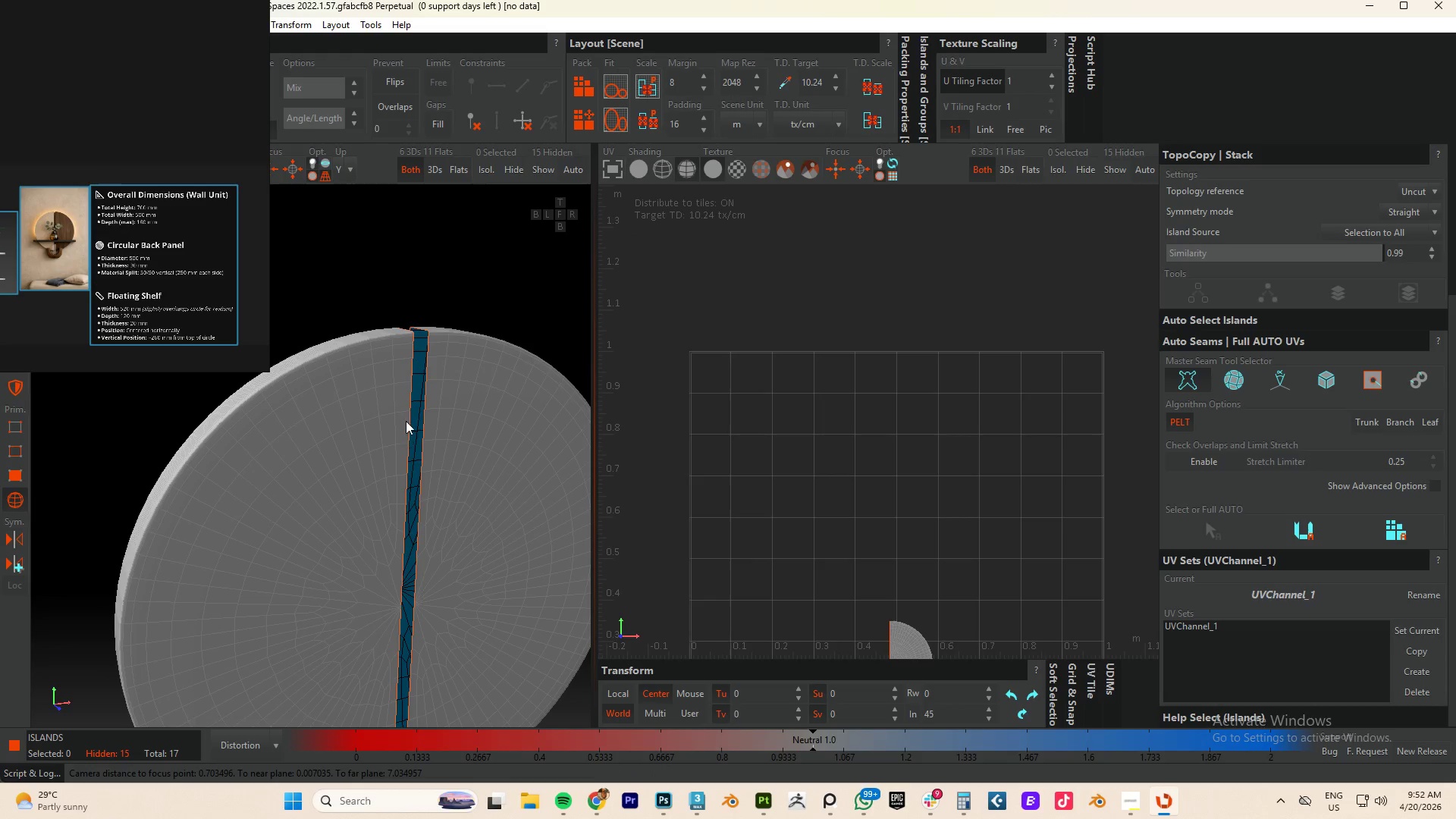 
hold_key(key=AltLeft, duration=0.72)
 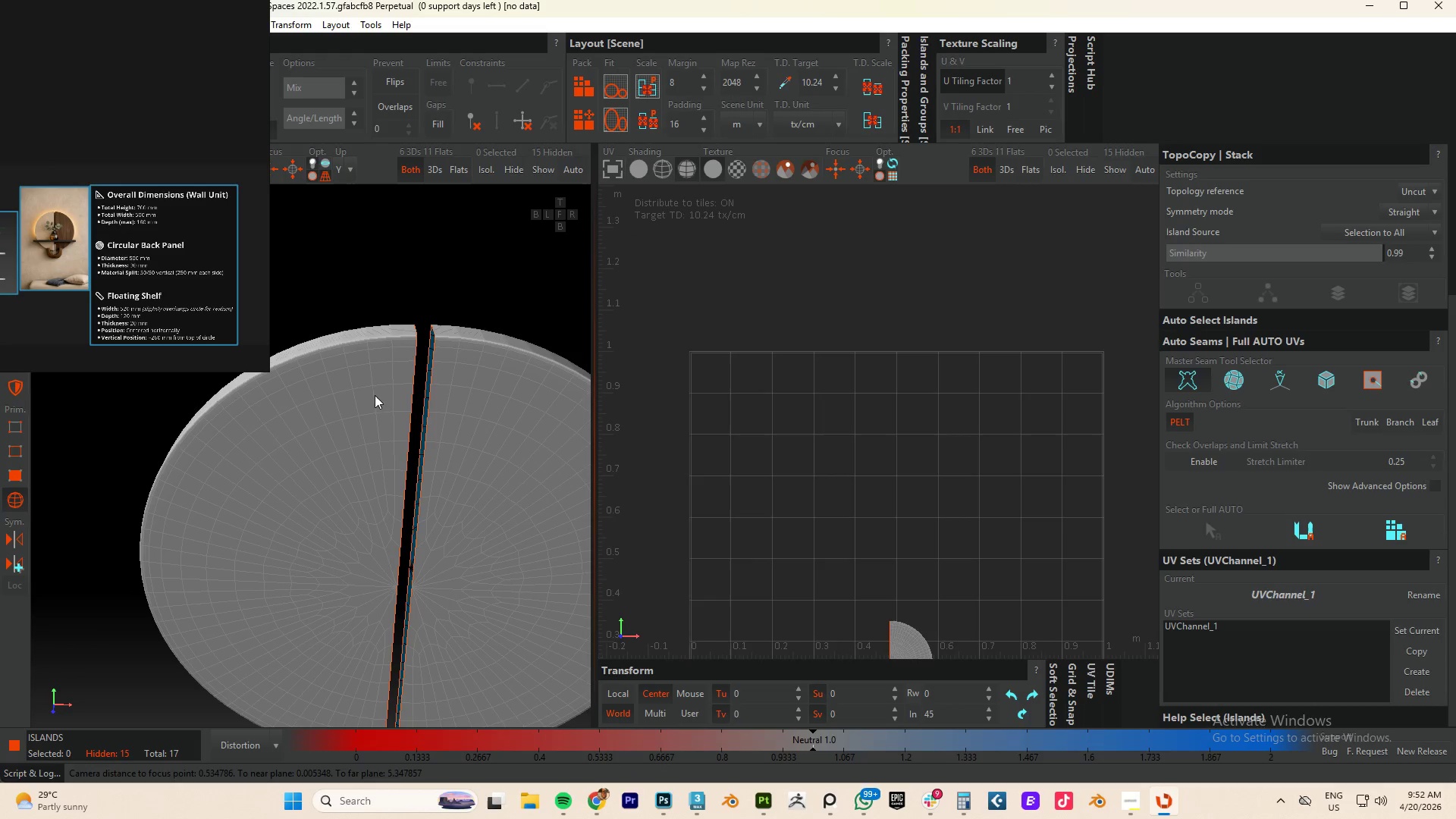 
left_click([375, 394])
 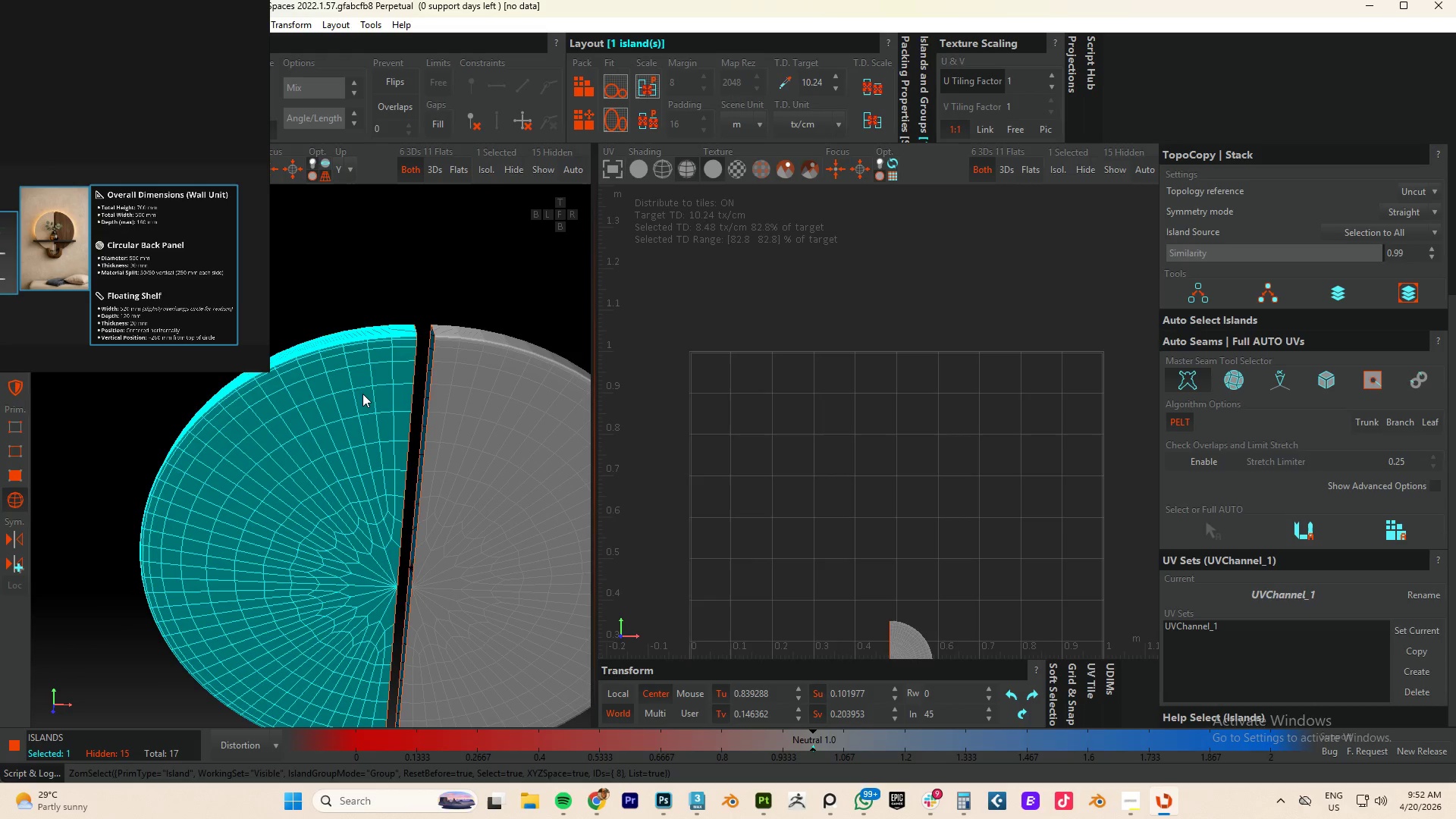 
scroll: coordinate [441, 337], scroll_direction: up, amount: 8.0
 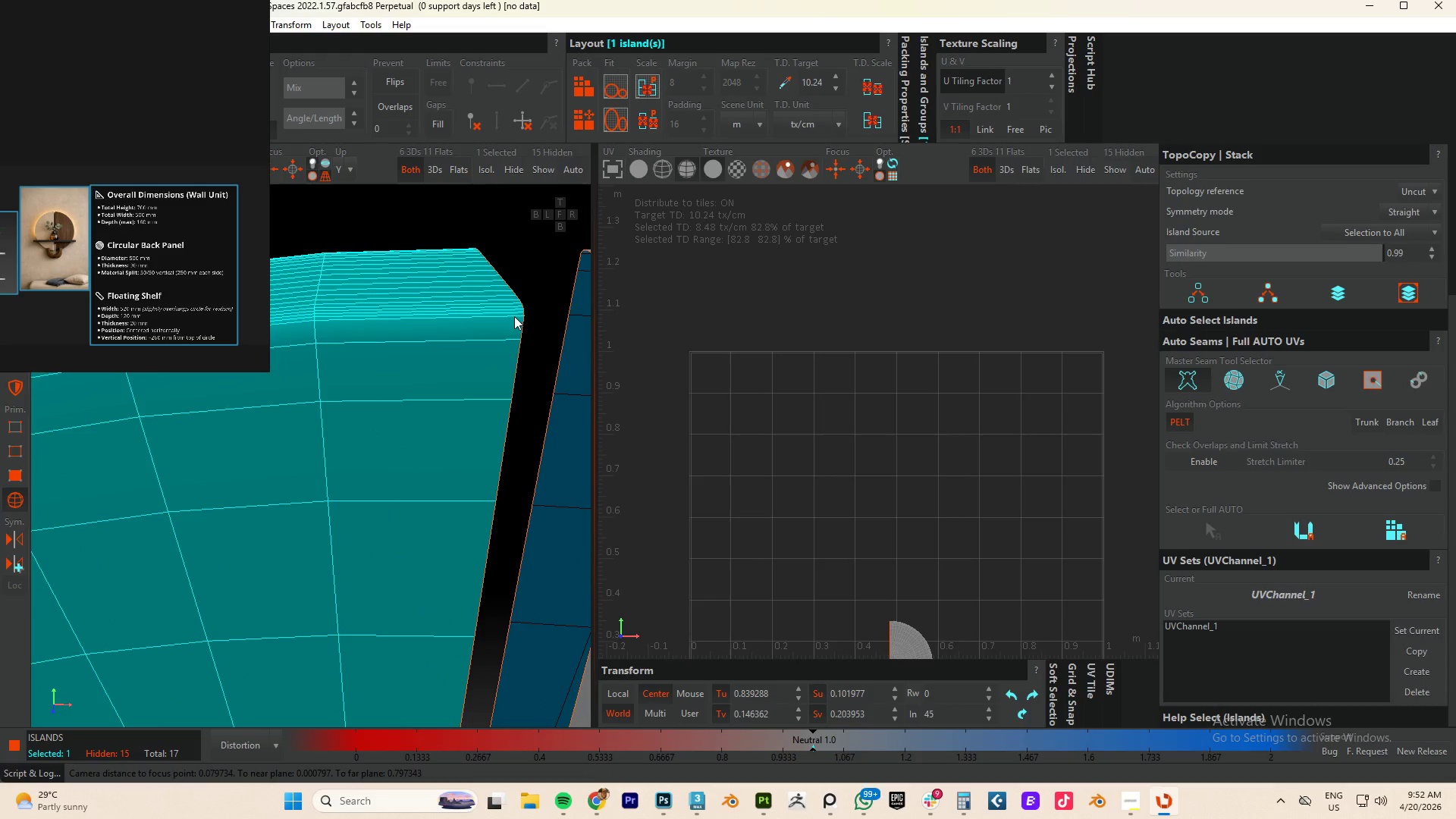 
key(F2)
 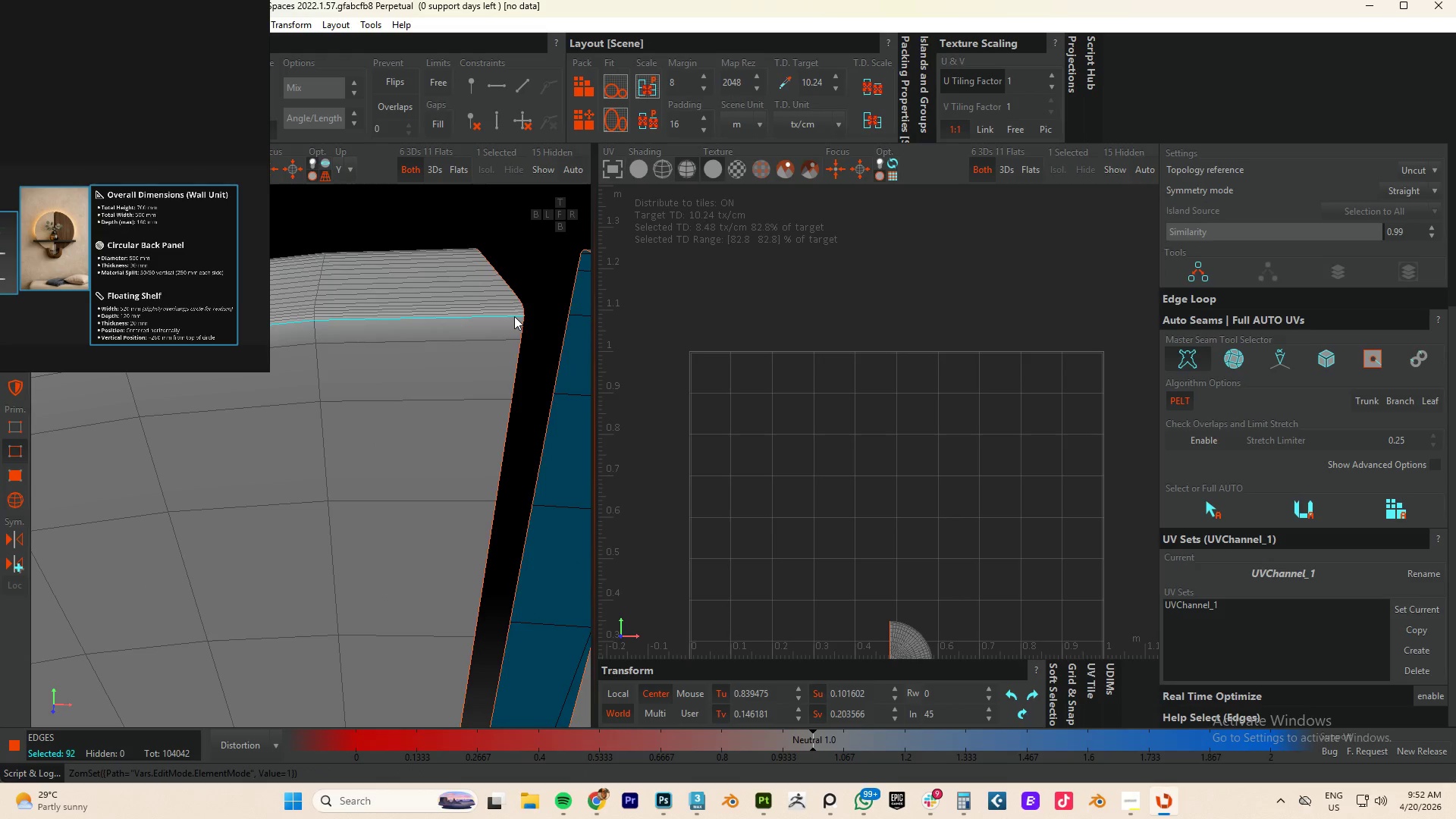 
double_click([514, 316])
 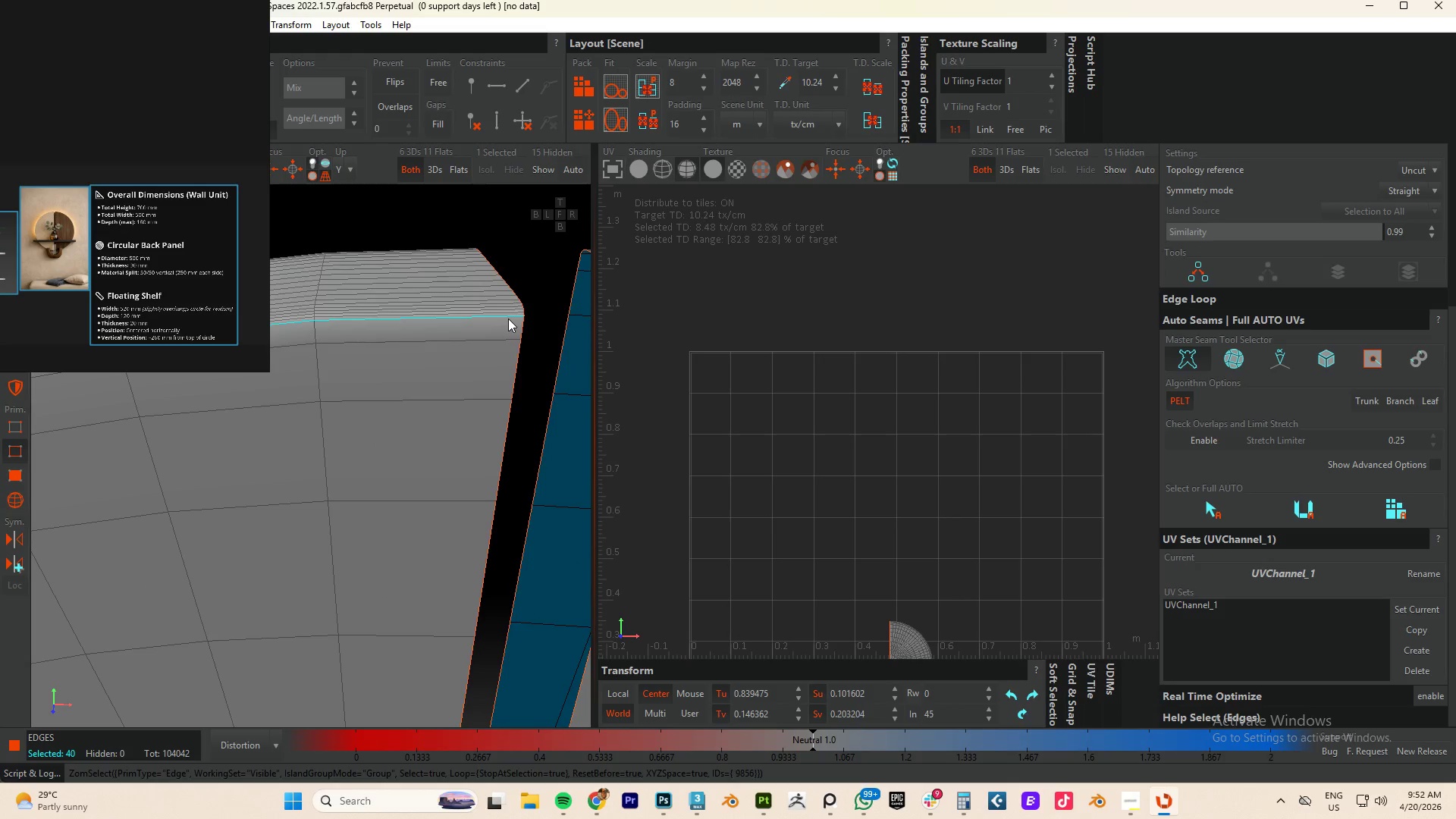 
hold_key(key=AltLeft, duration=0.77)
scroll: coordinate [474, 351], scroll_direction: down, amount: 7.0
 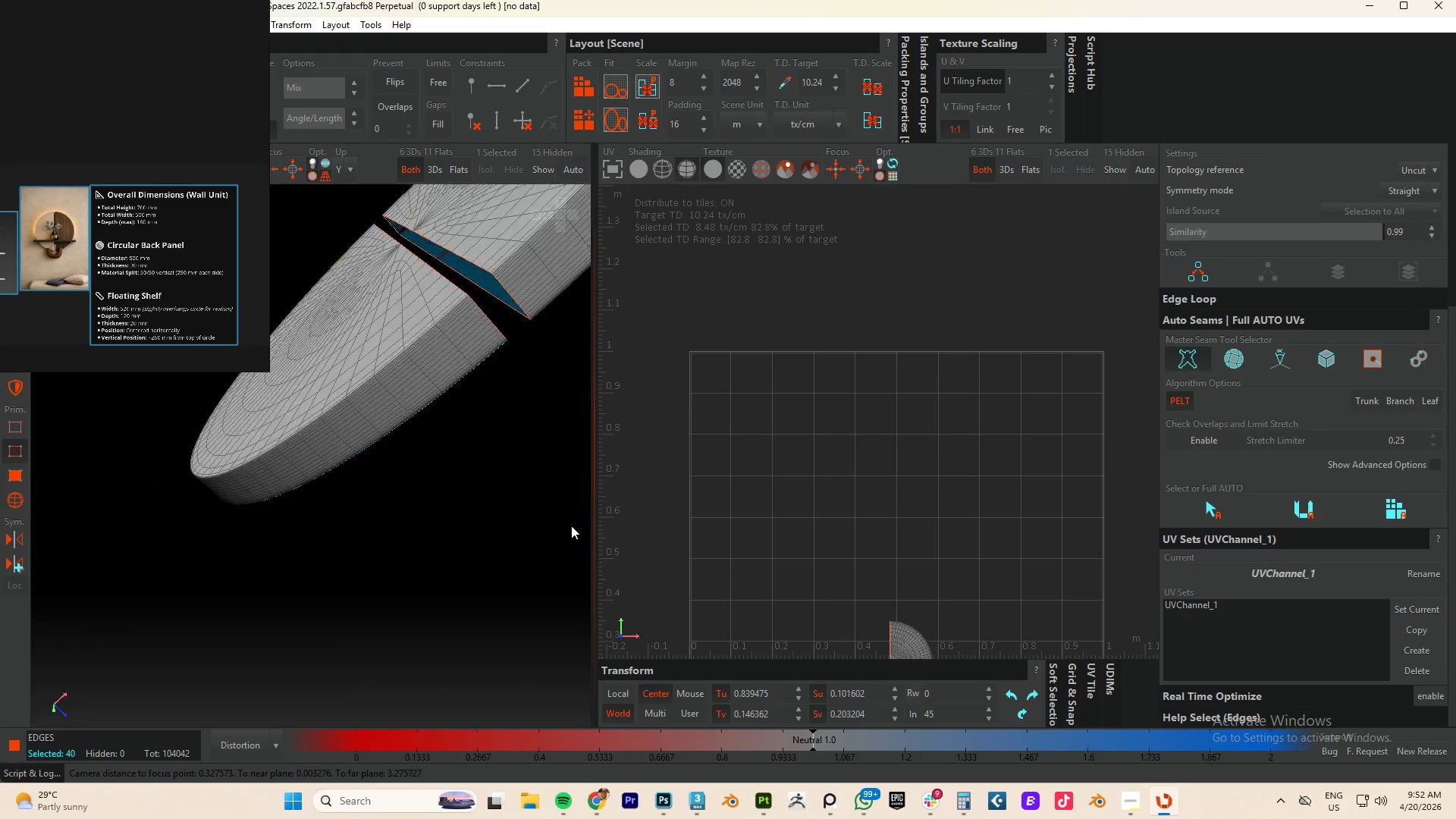 
hold_key(key=ControlLeft, duration=0.91)
 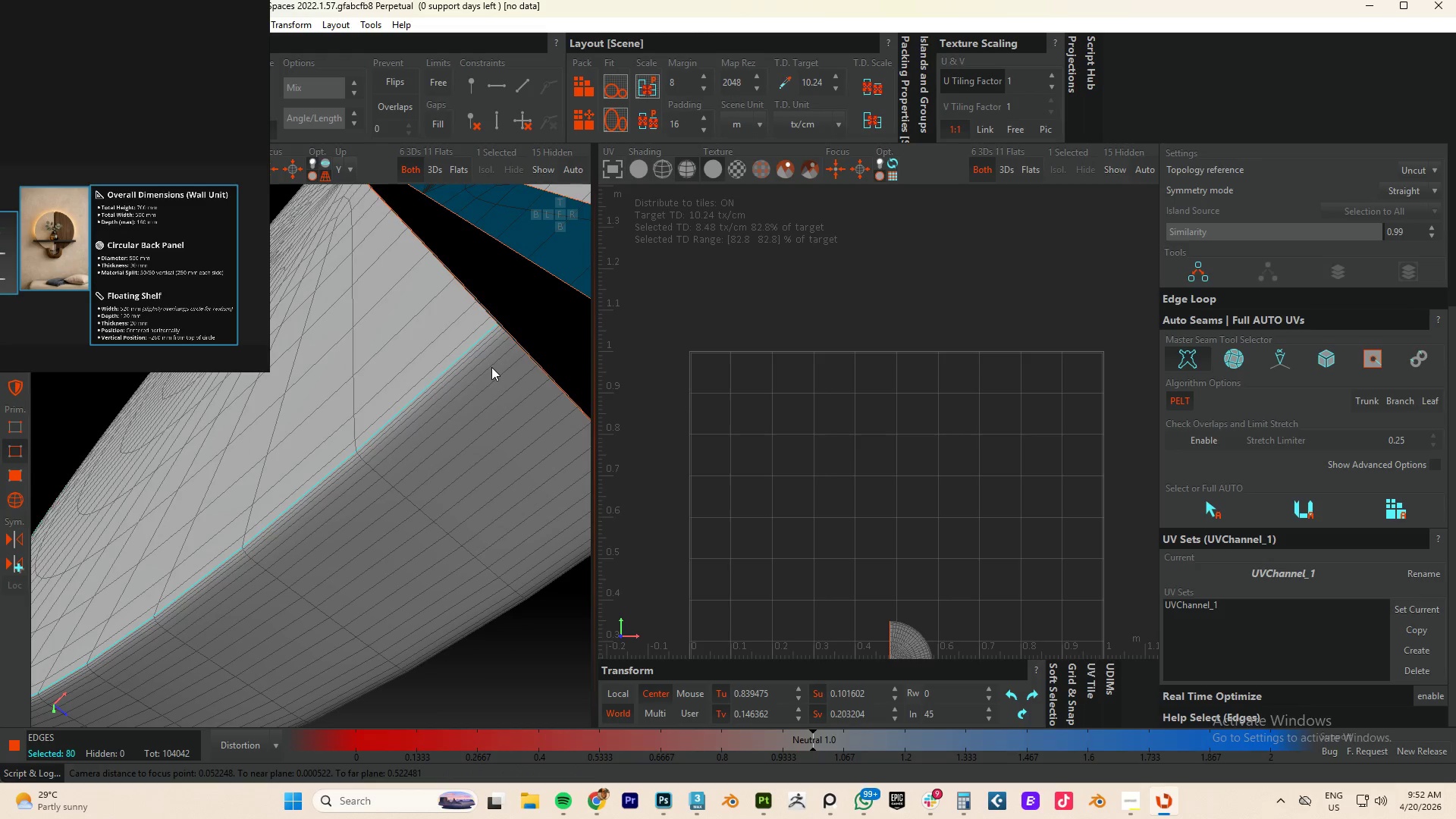 
scroll: coordinate [457, 315], scroll_direction: up, amount: 9.0
 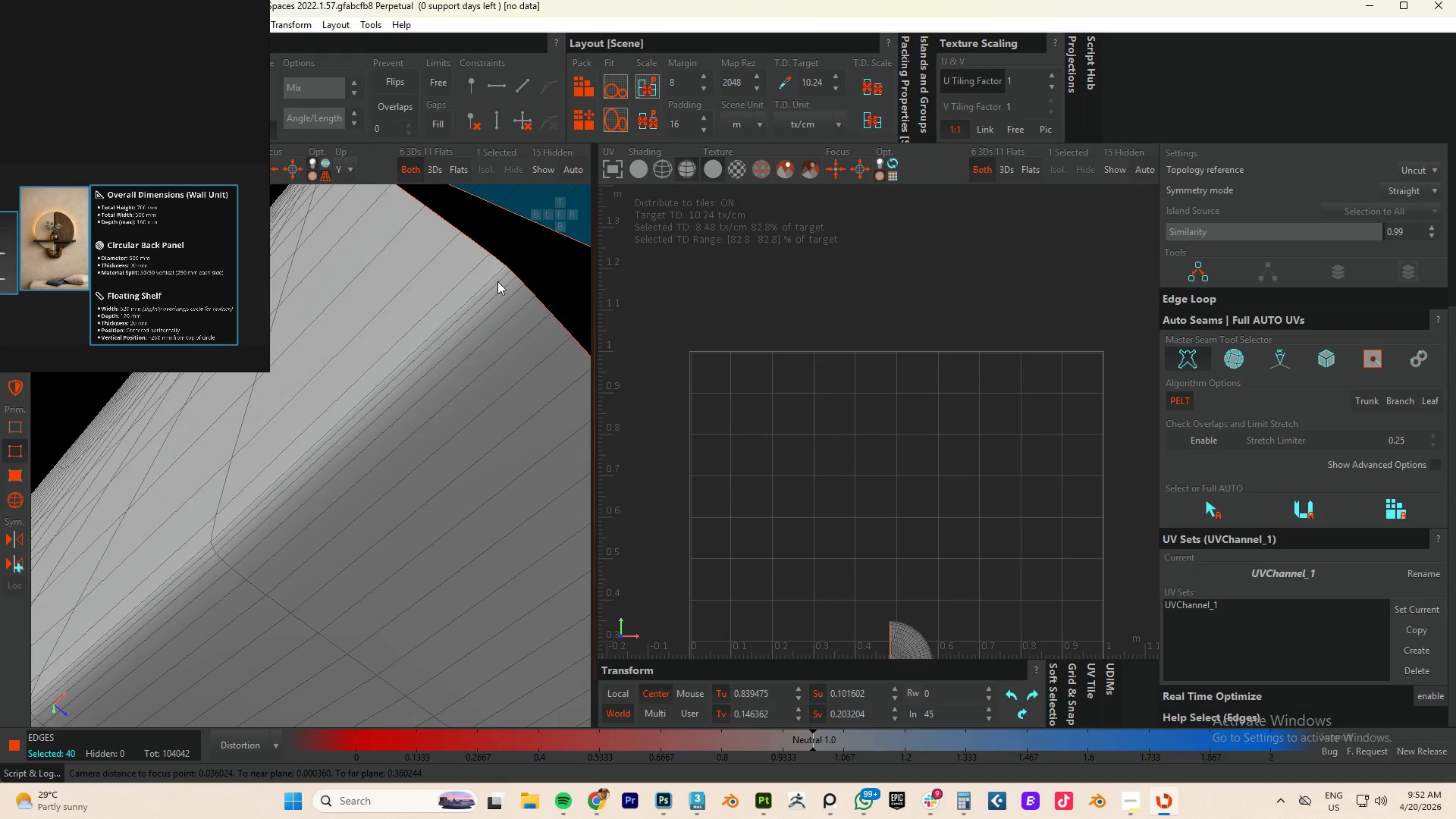 
double_click([500, 272])
 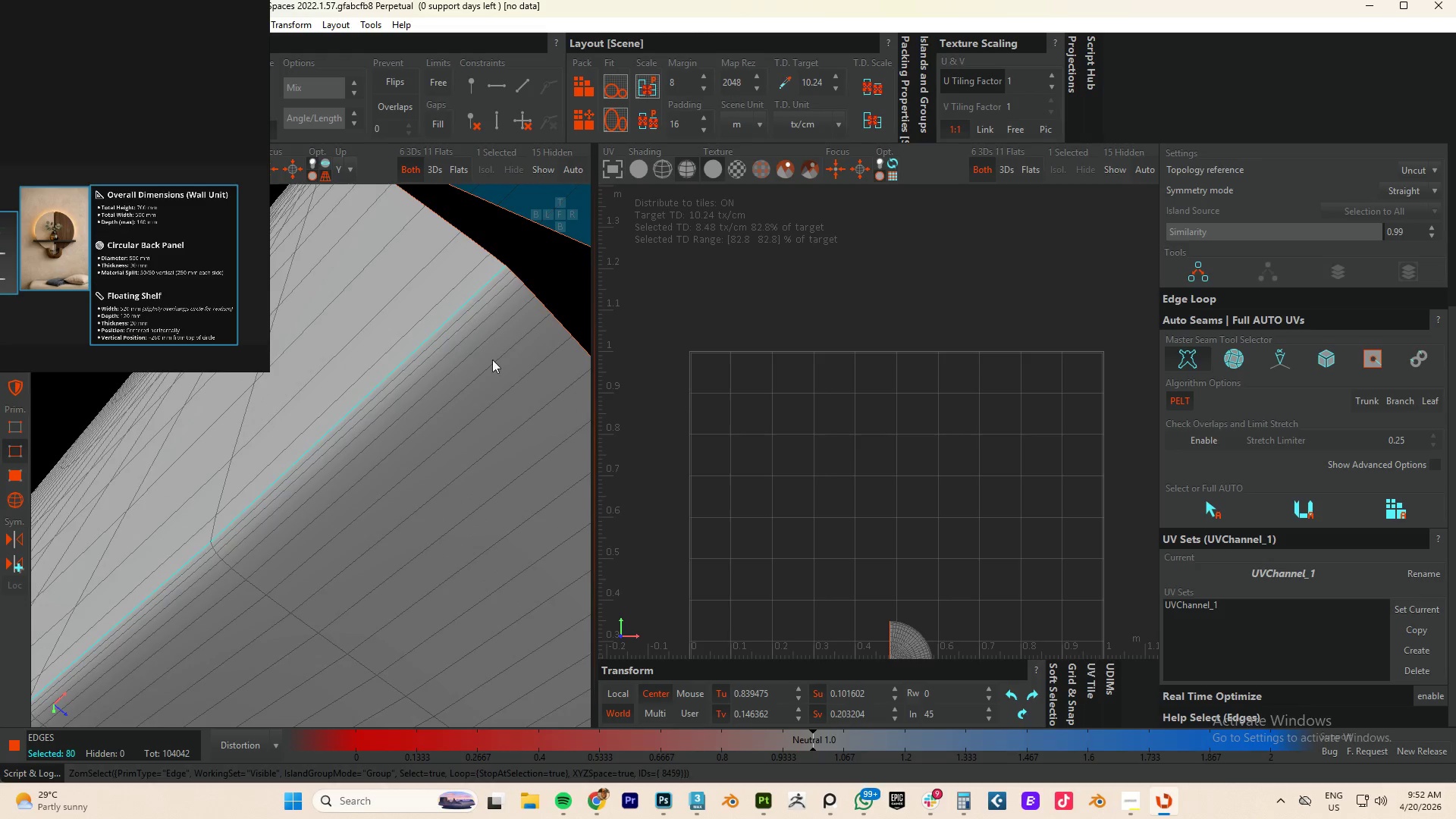 
scroll: coordinate [491, 367], scroll_direction: down, amount: 4.0
 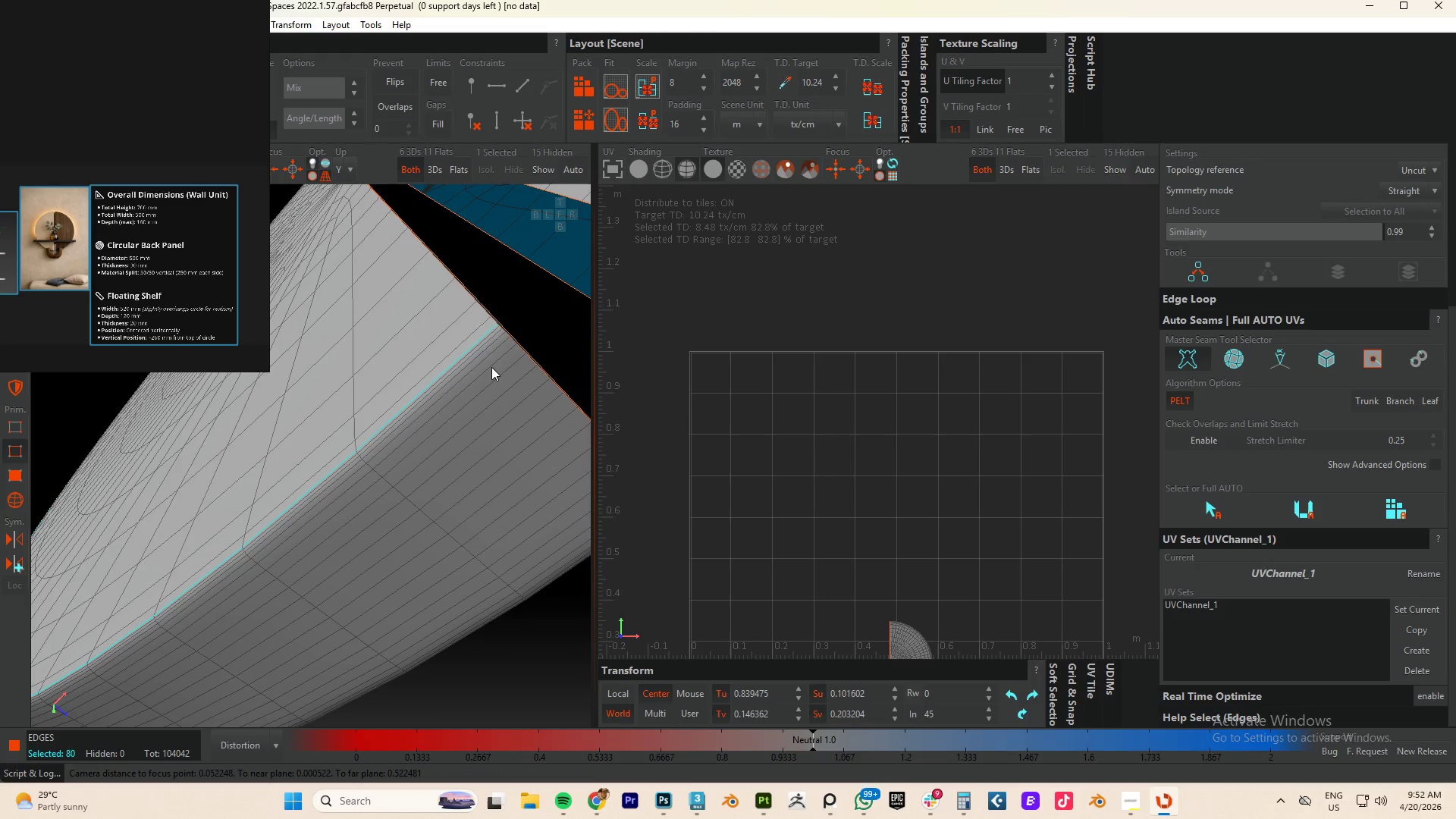 
key(Alt+AltLeft)
 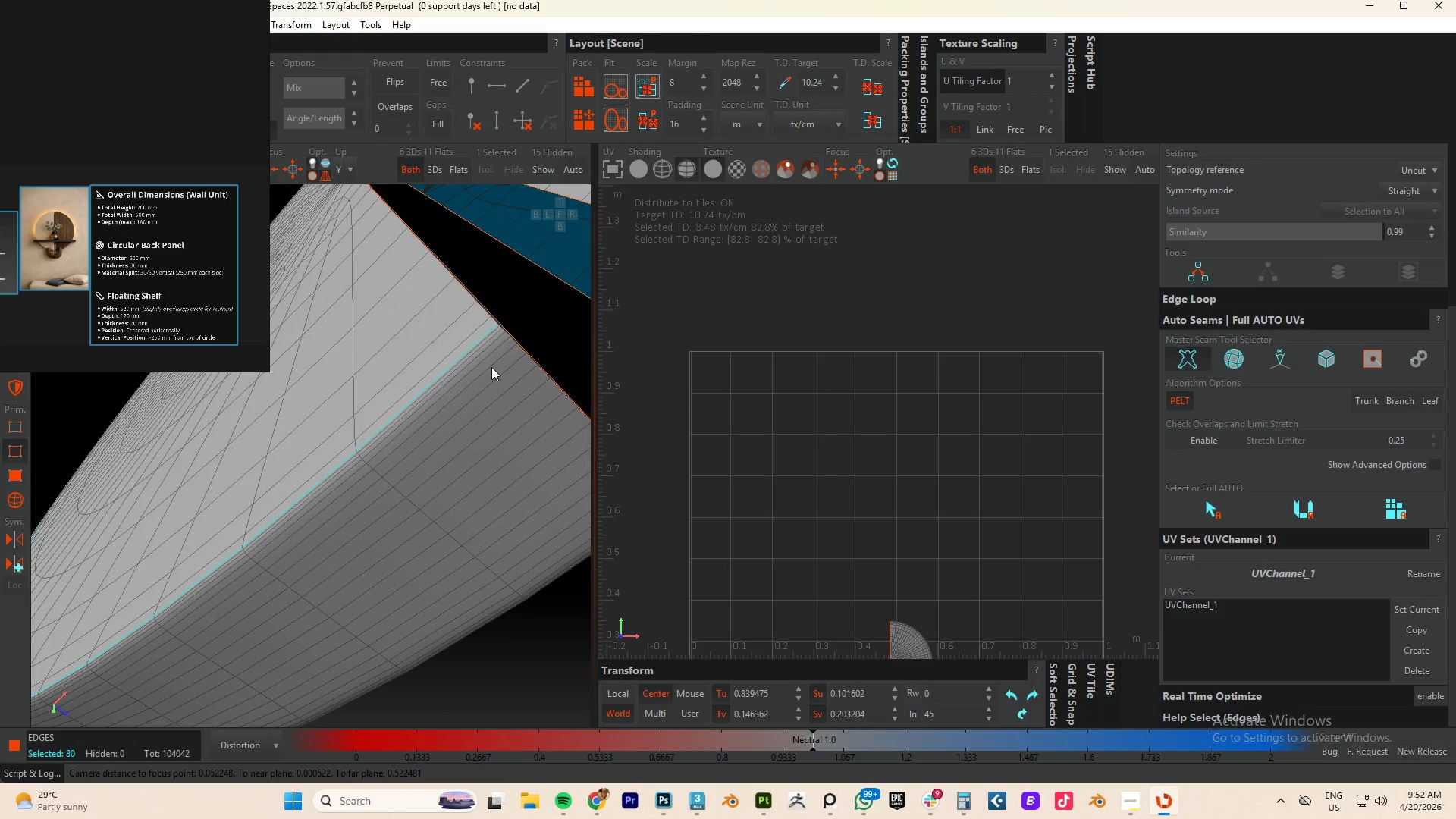 
key(Alt+C)
 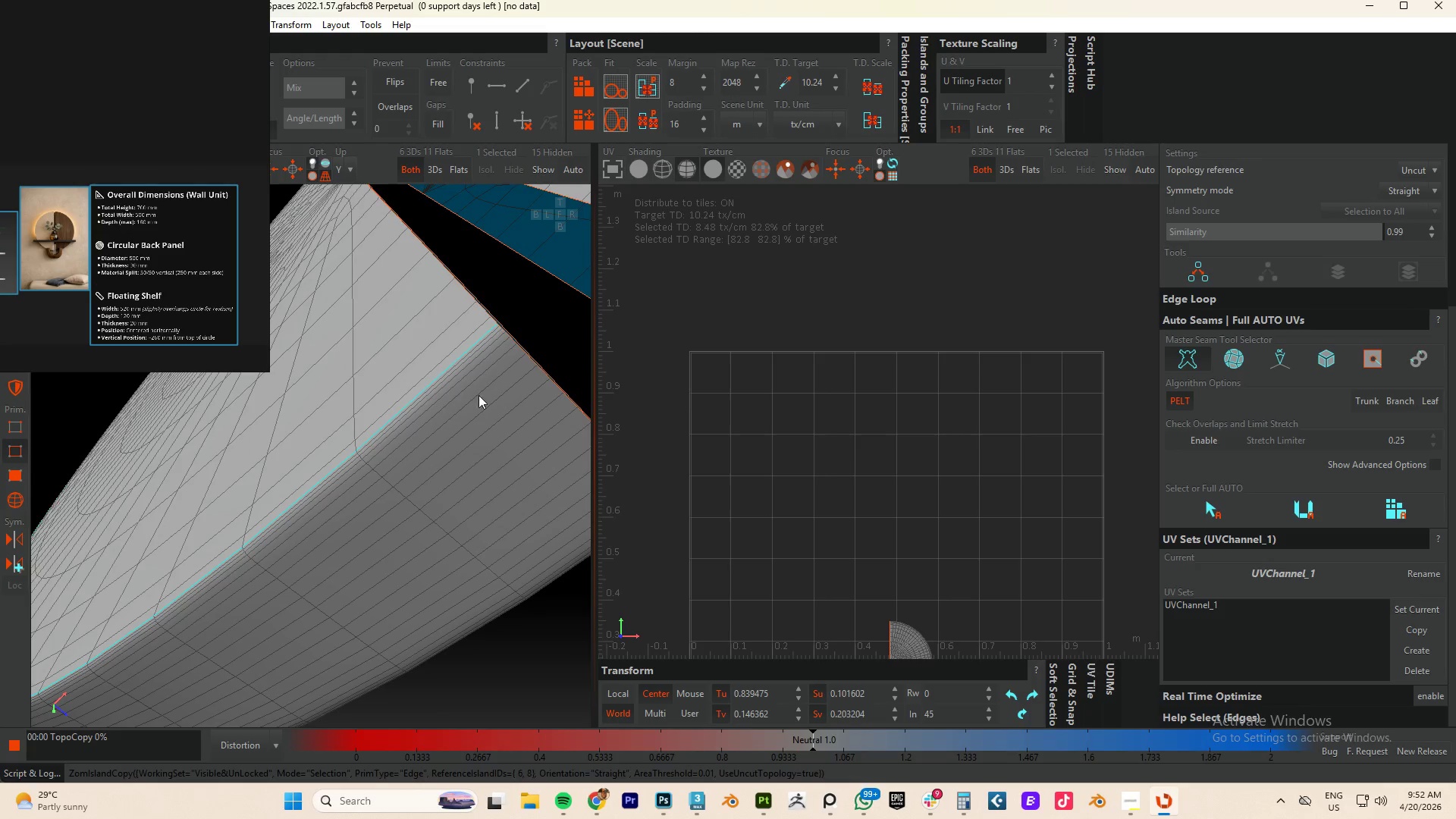 
scroll: coordinate [463, 413], scroll_direction: down, amount: 23.0
 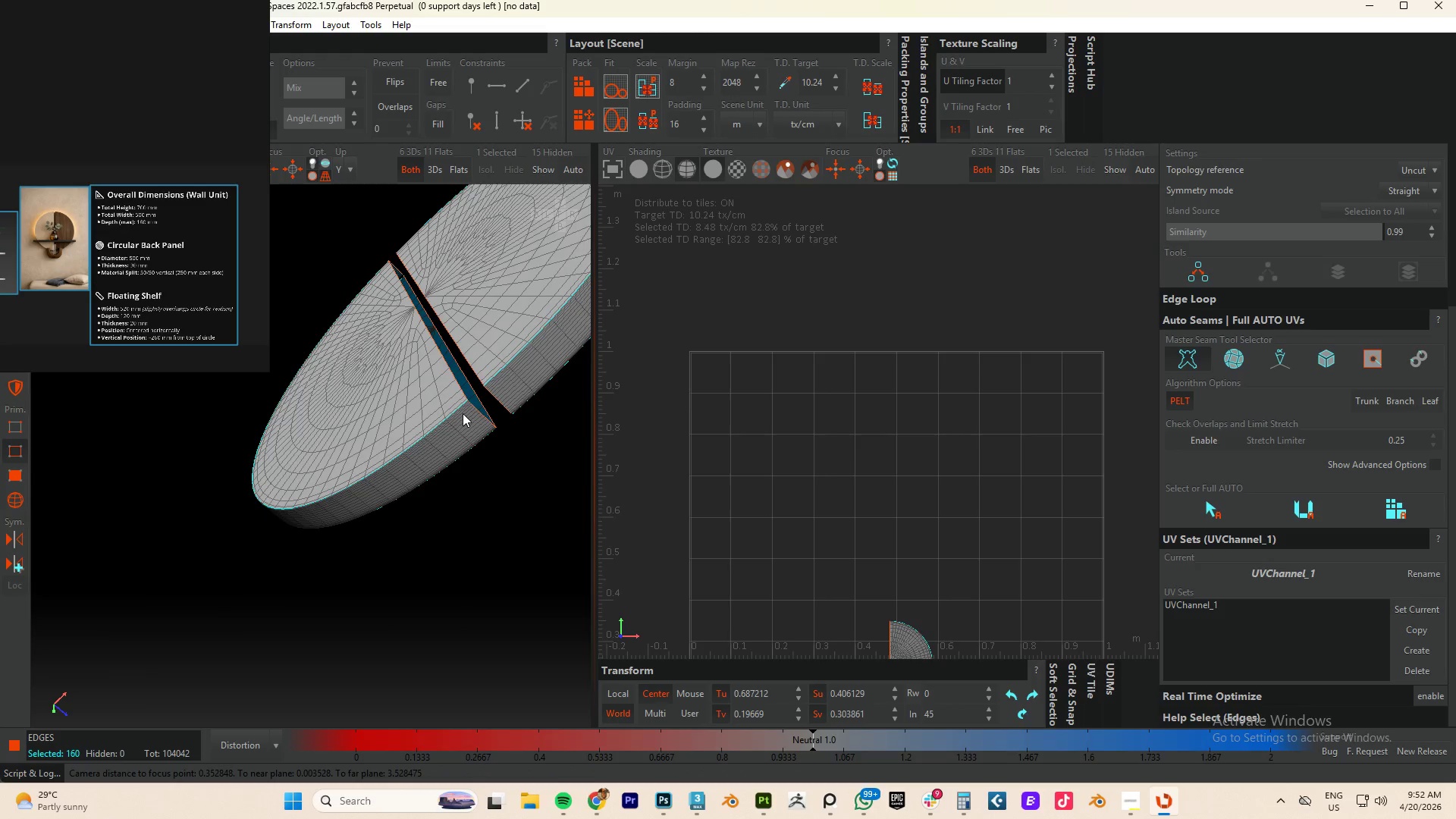 
type(cup)
 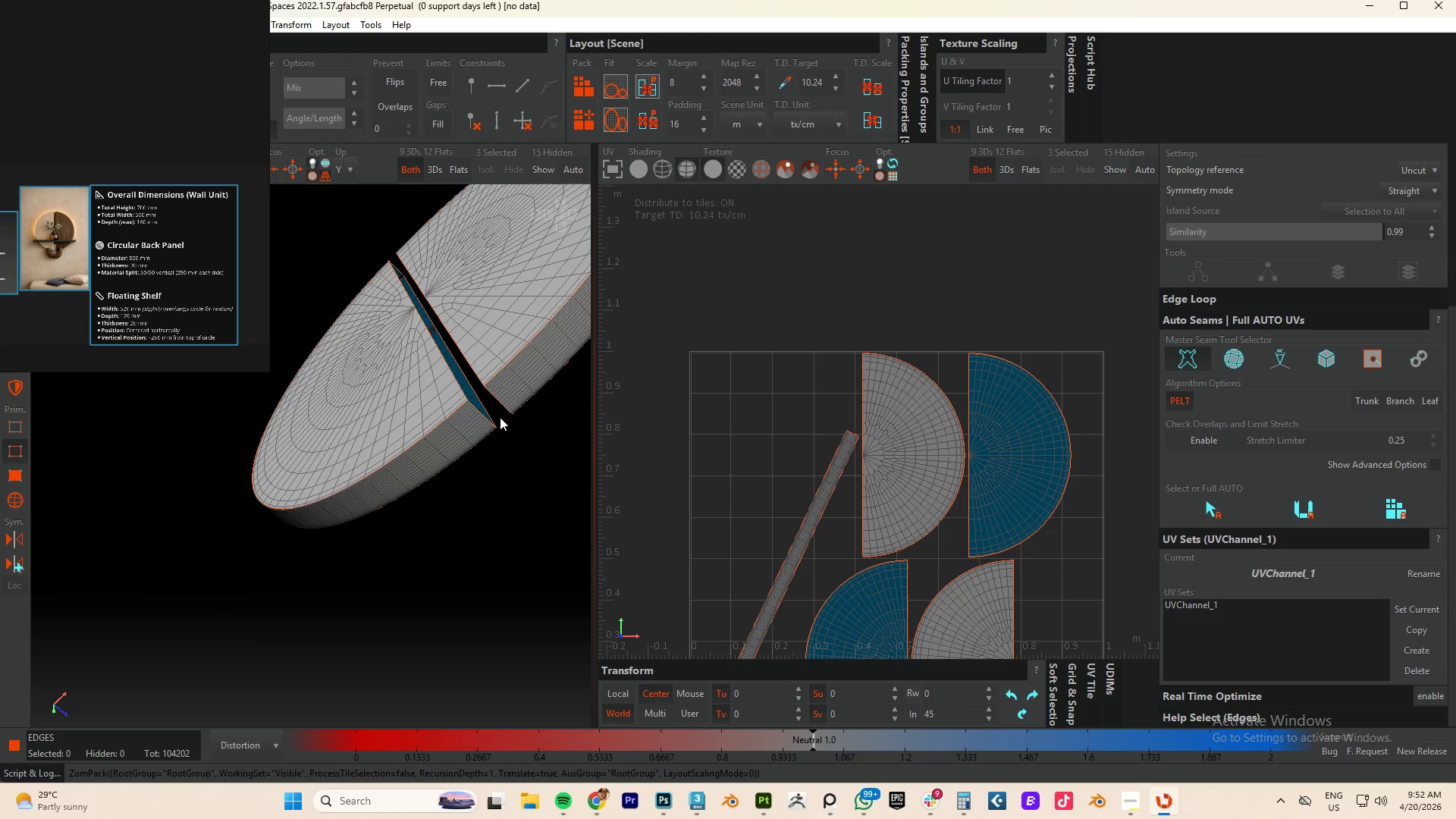 
scroll: coordinate [748, 427], scroll_direction: down, amount: 6.0
 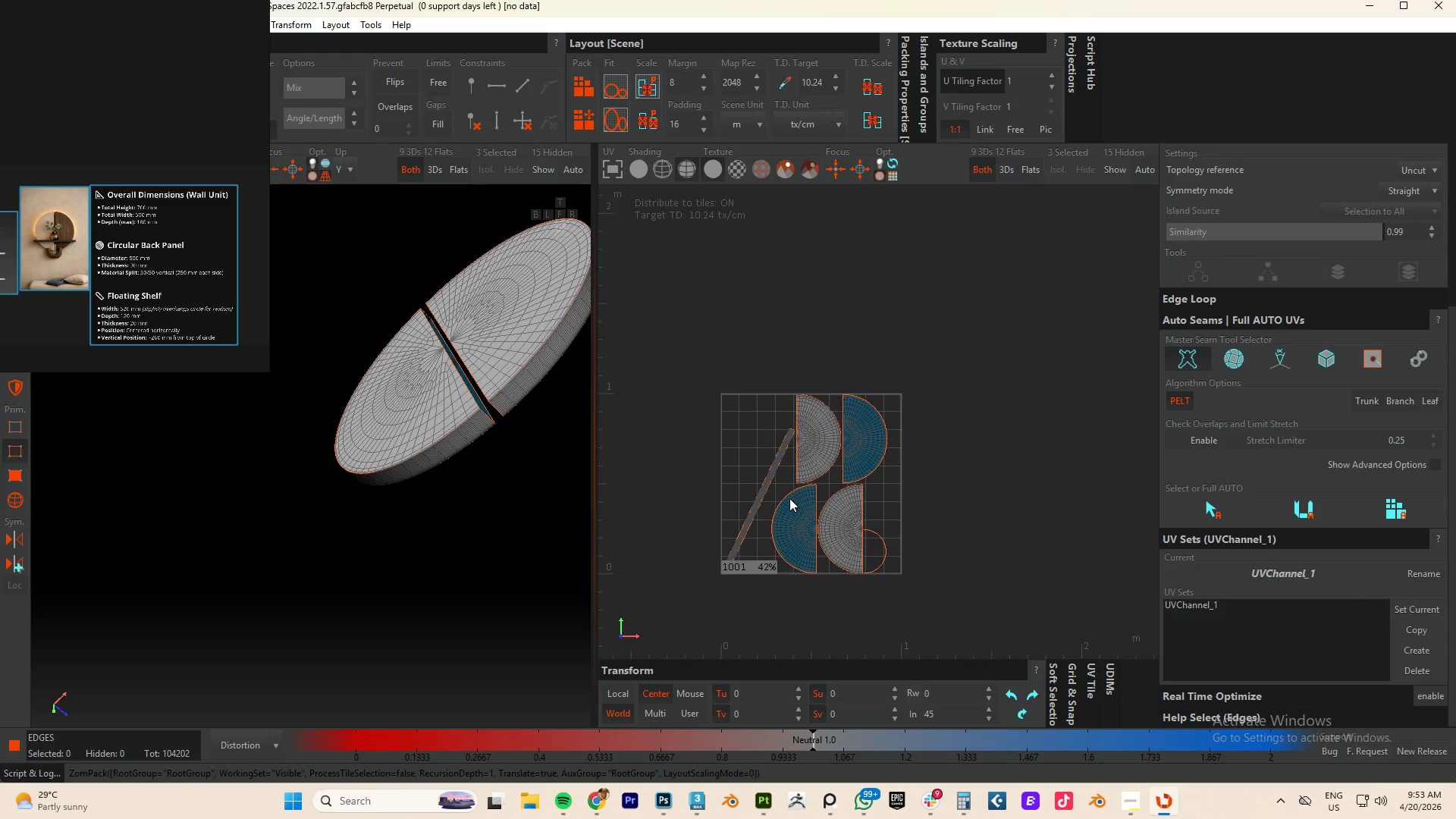 
key(Control+A)
 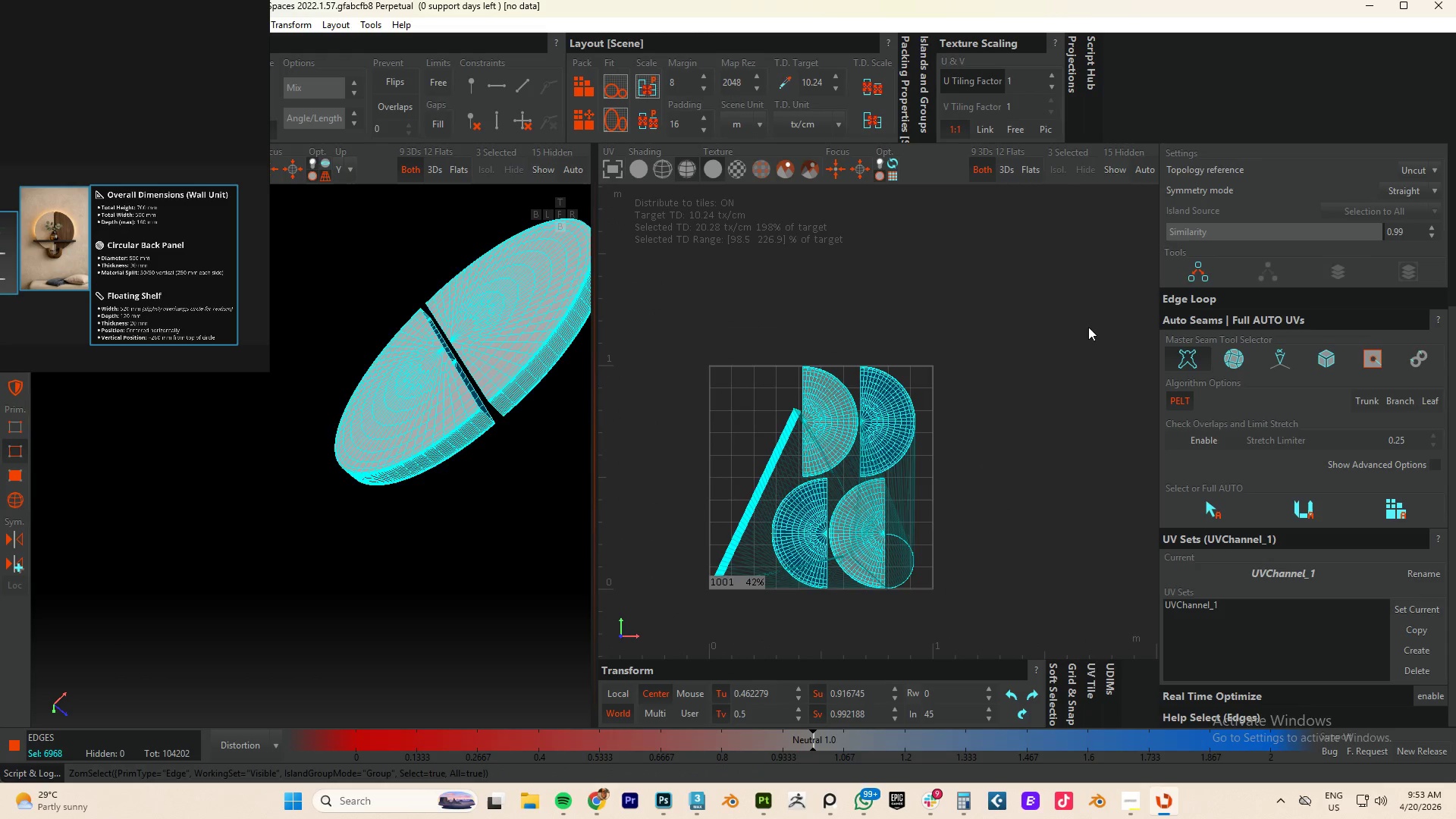 
scroll: coordinate [800, 491], scroll_direction: none, amount: 0.0
 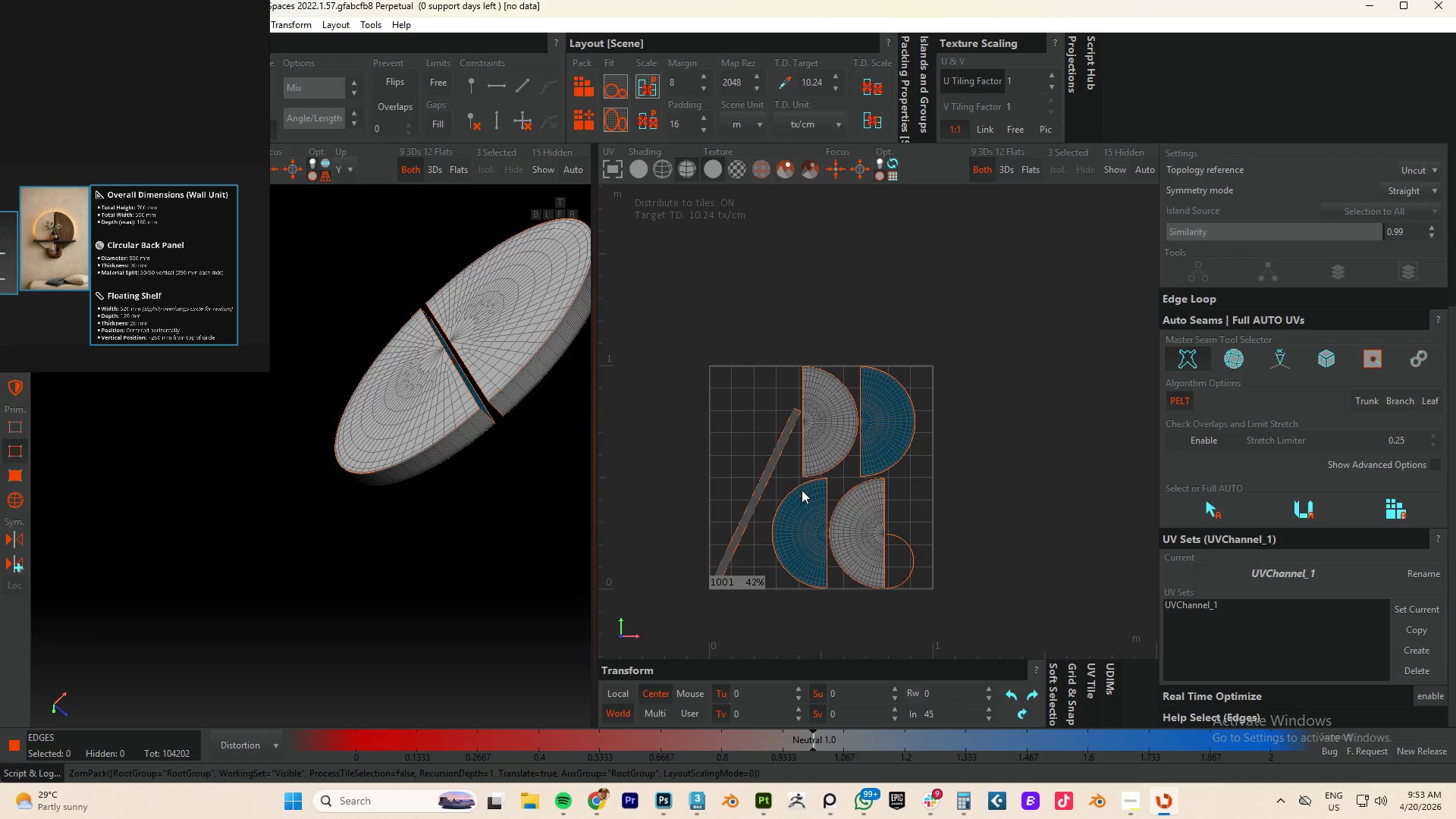 
scroll: coordinate [1351, 373], scroll_direction: up, amount: 6.0
 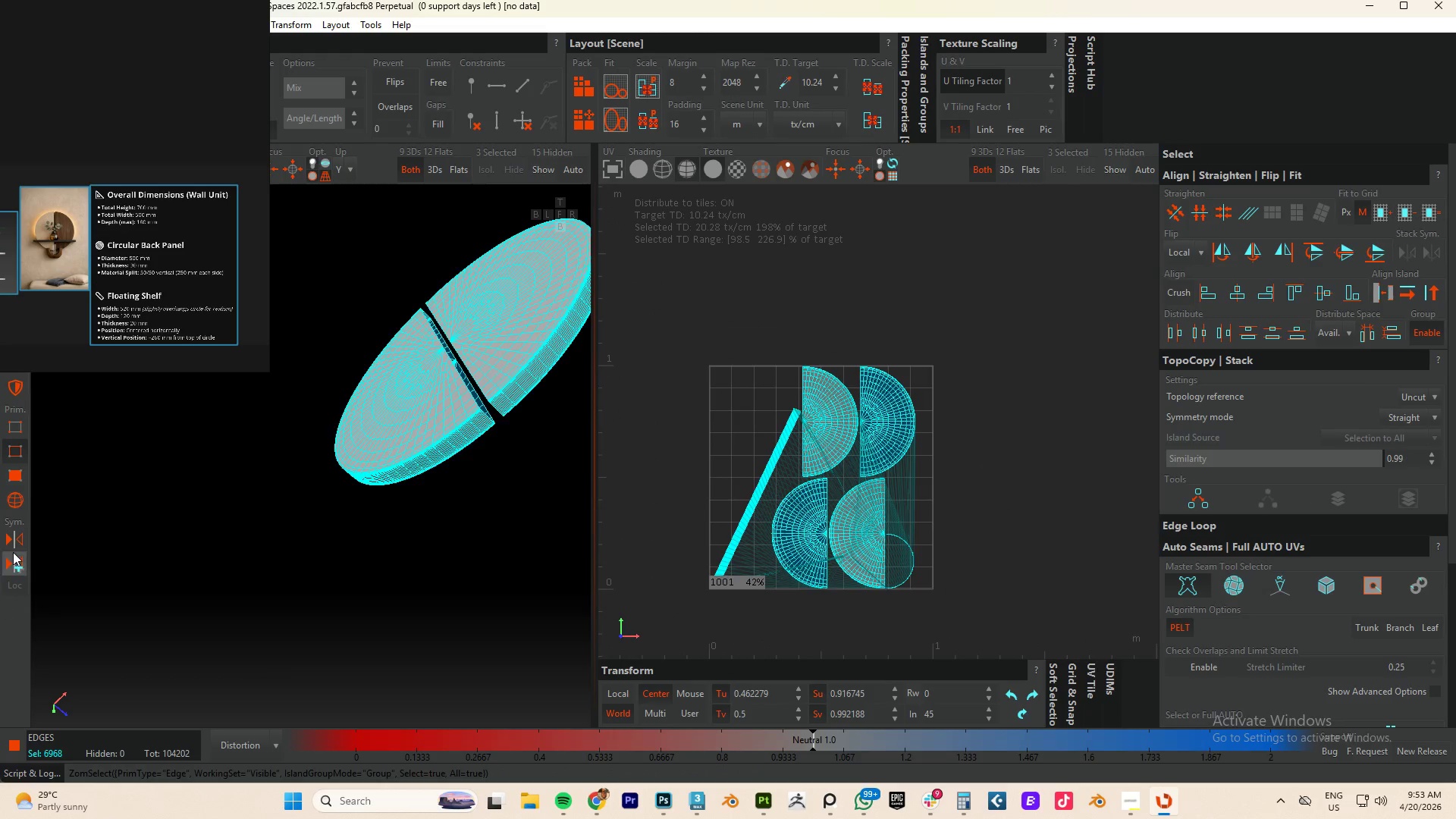 
left_click([14, 503])
 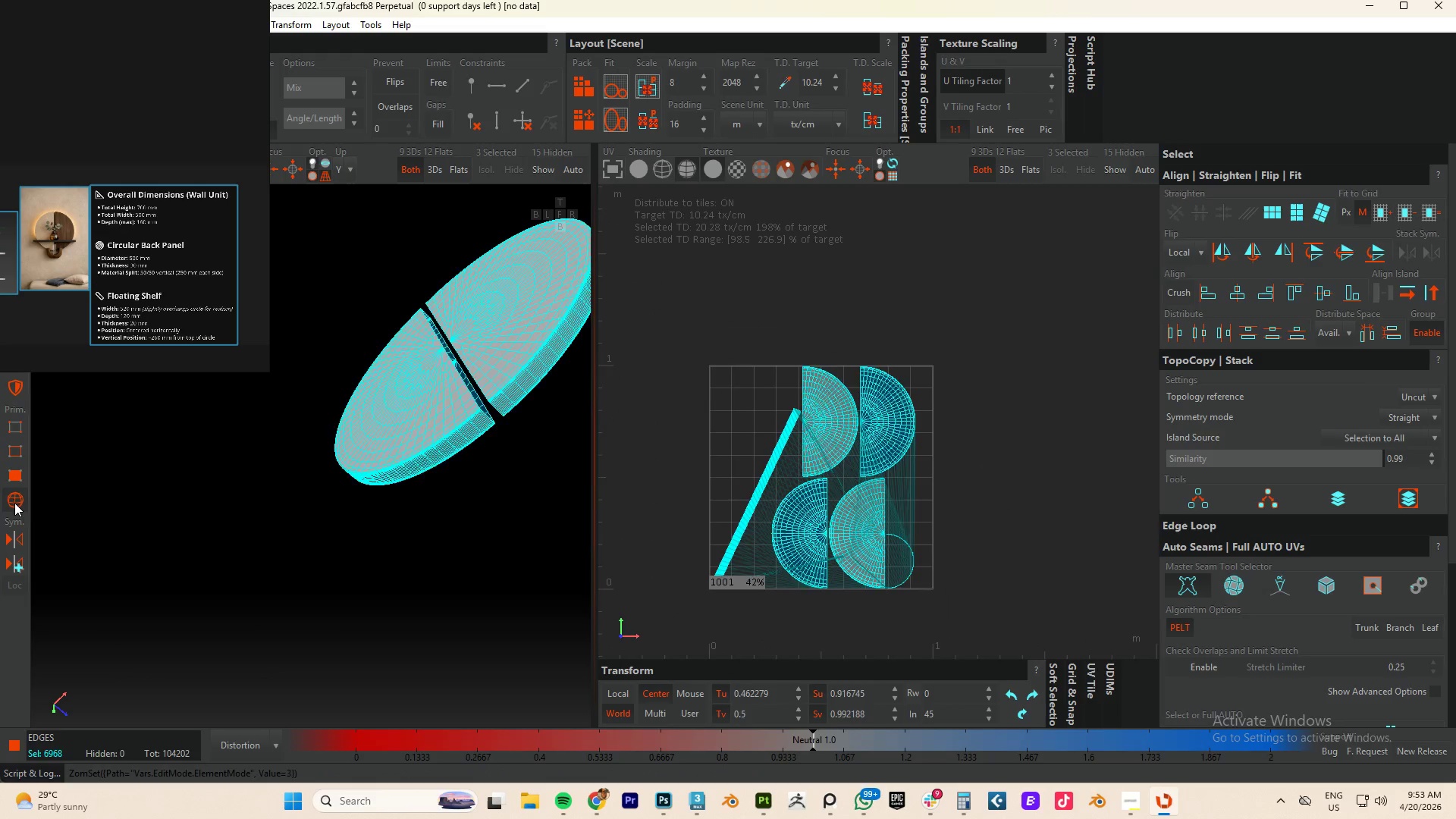 
key(Control+A)
 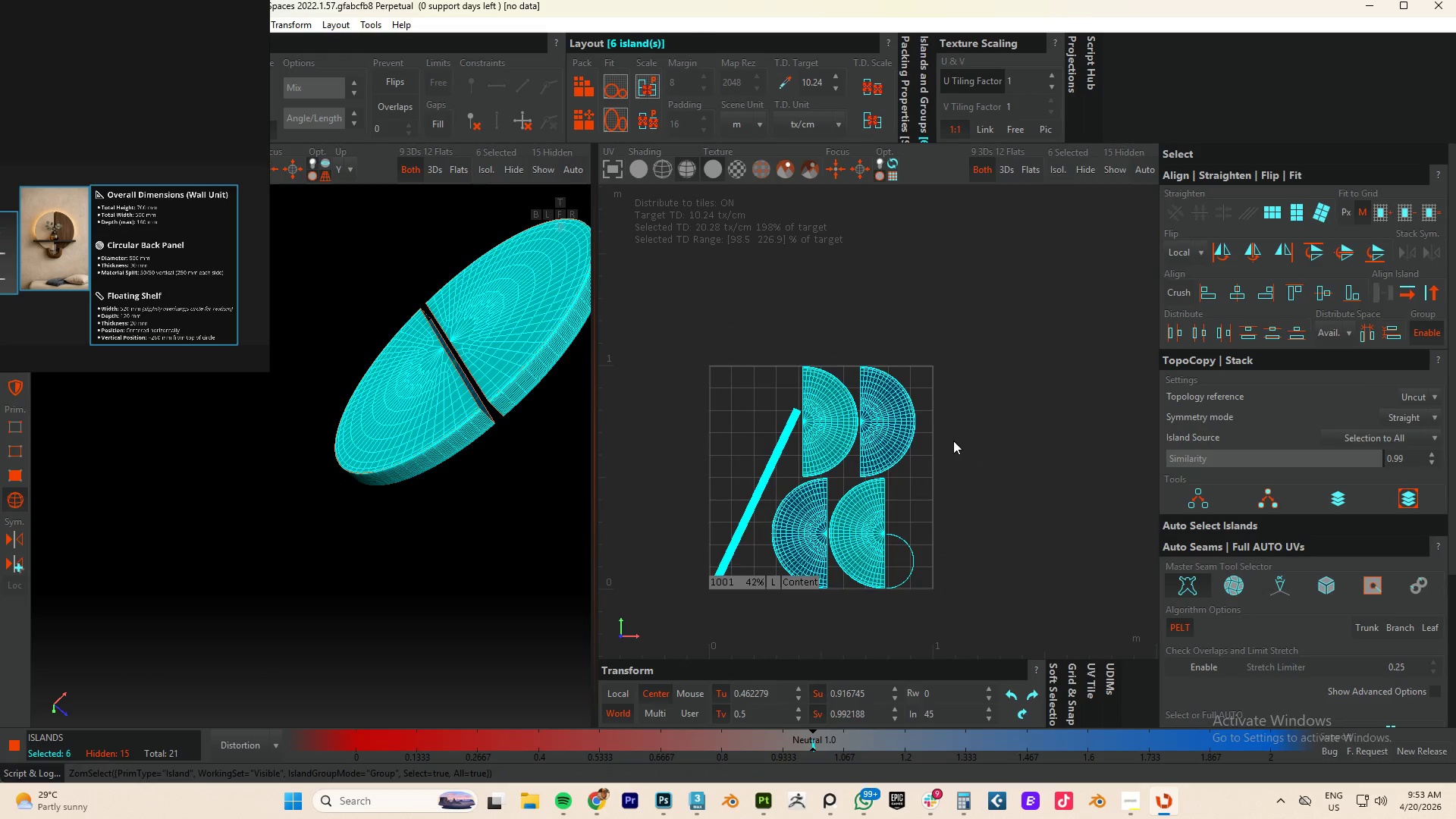 
type(cup)
 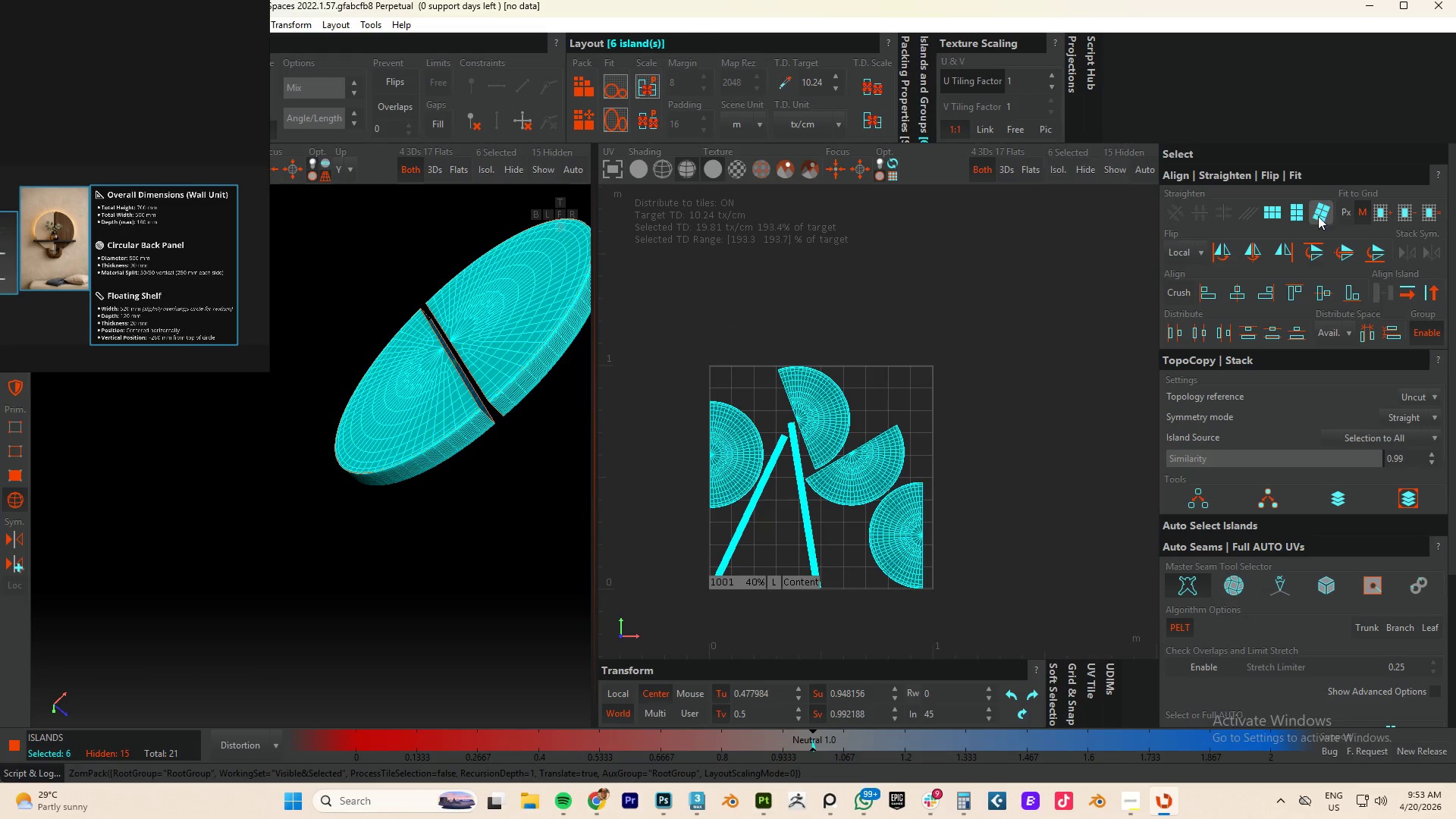 
left_click([1262, 212])
 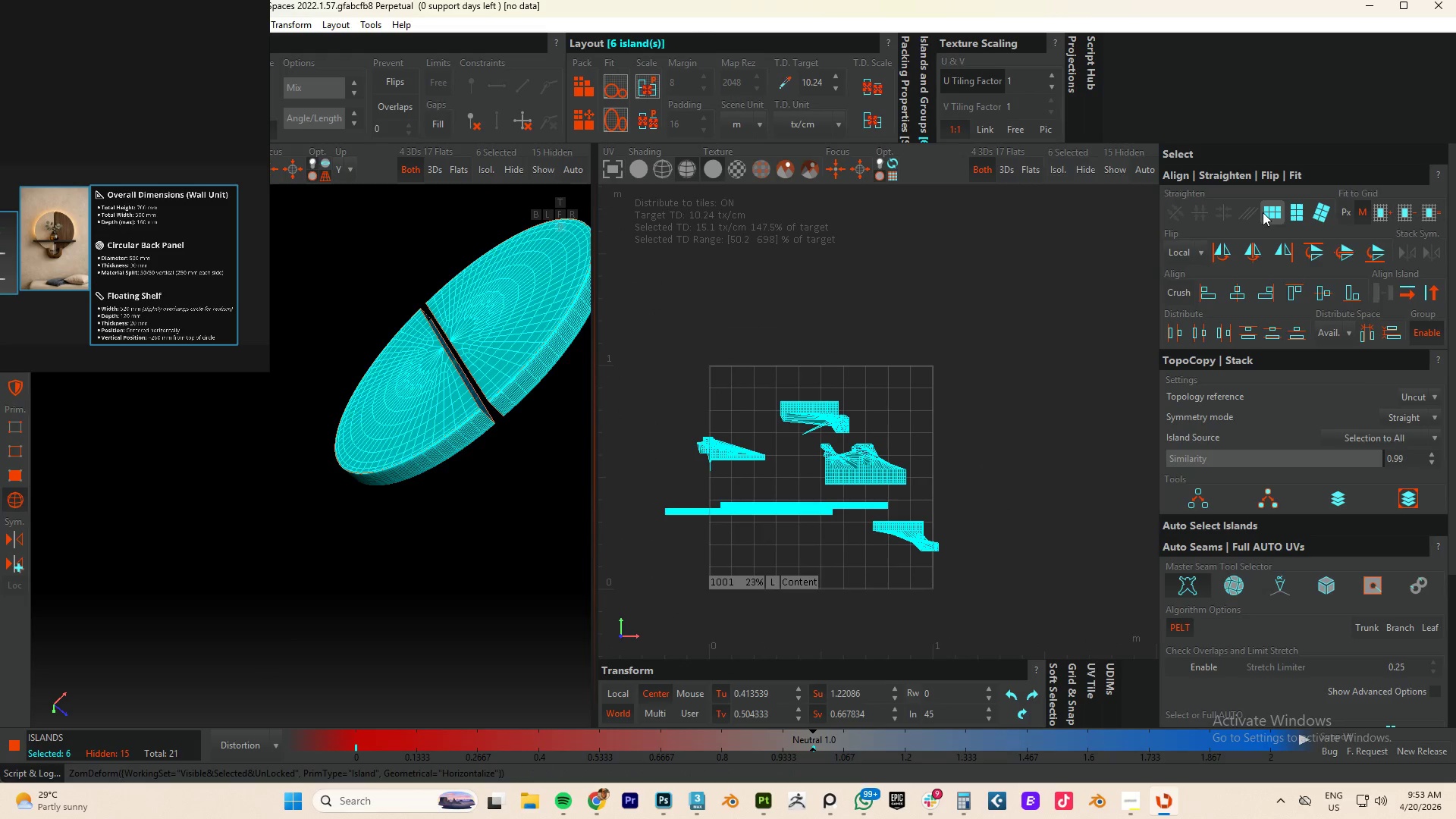 
key(Control+ControlLeft)
 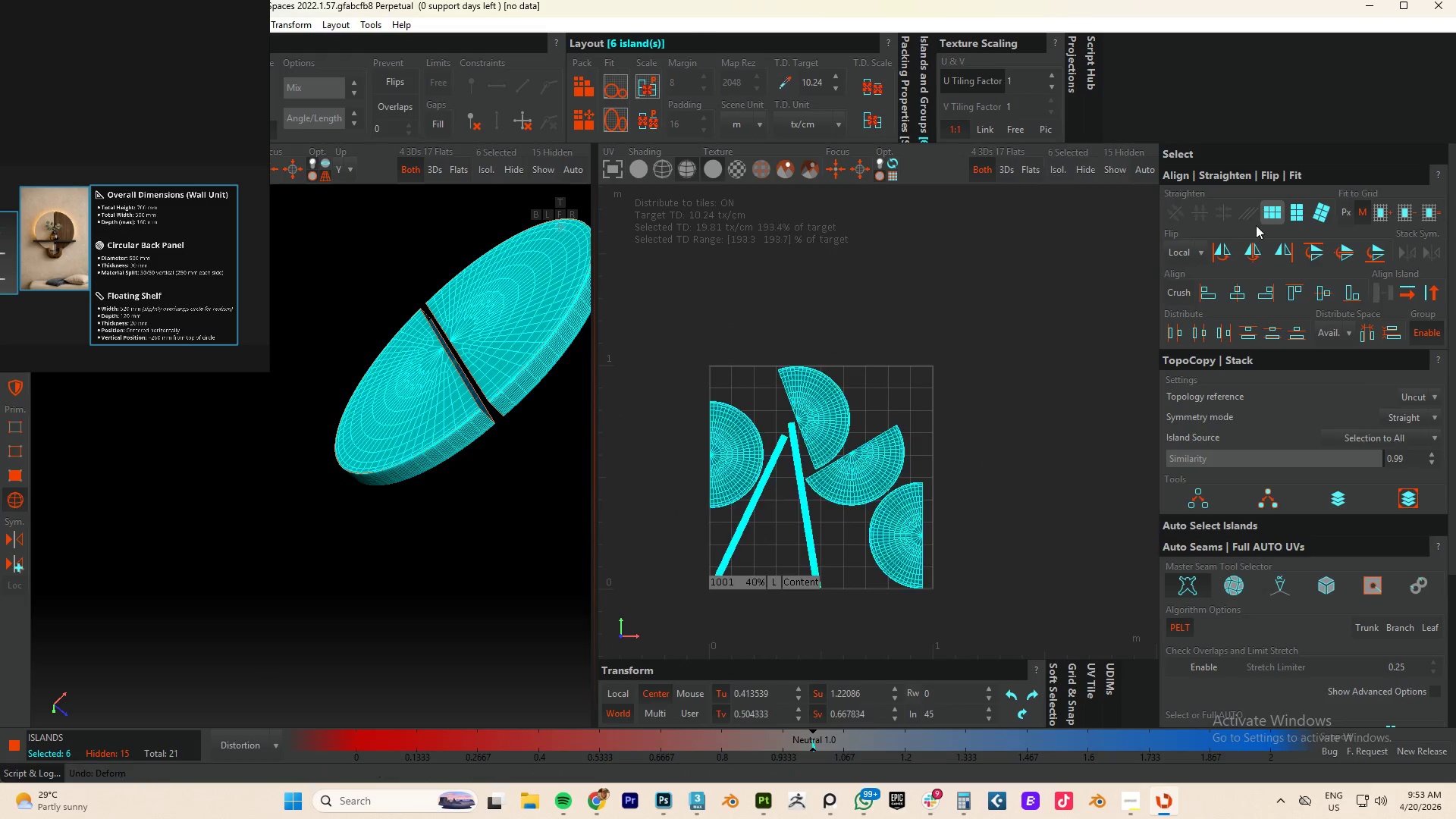 
key(Control+Z)
 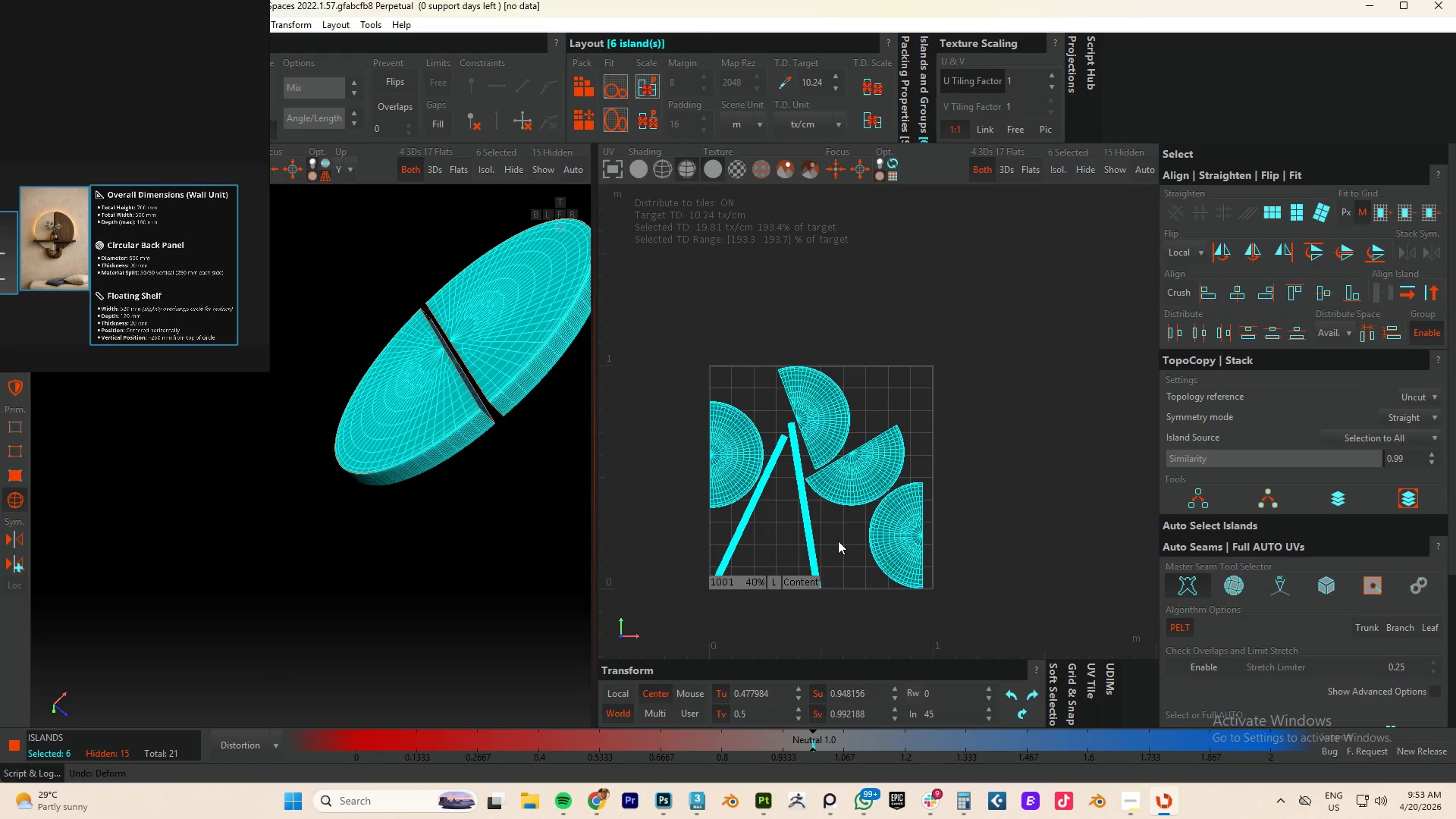 
left_click_drag(start_coordinate=[837, 541], to_coordinate=[697, 552])
 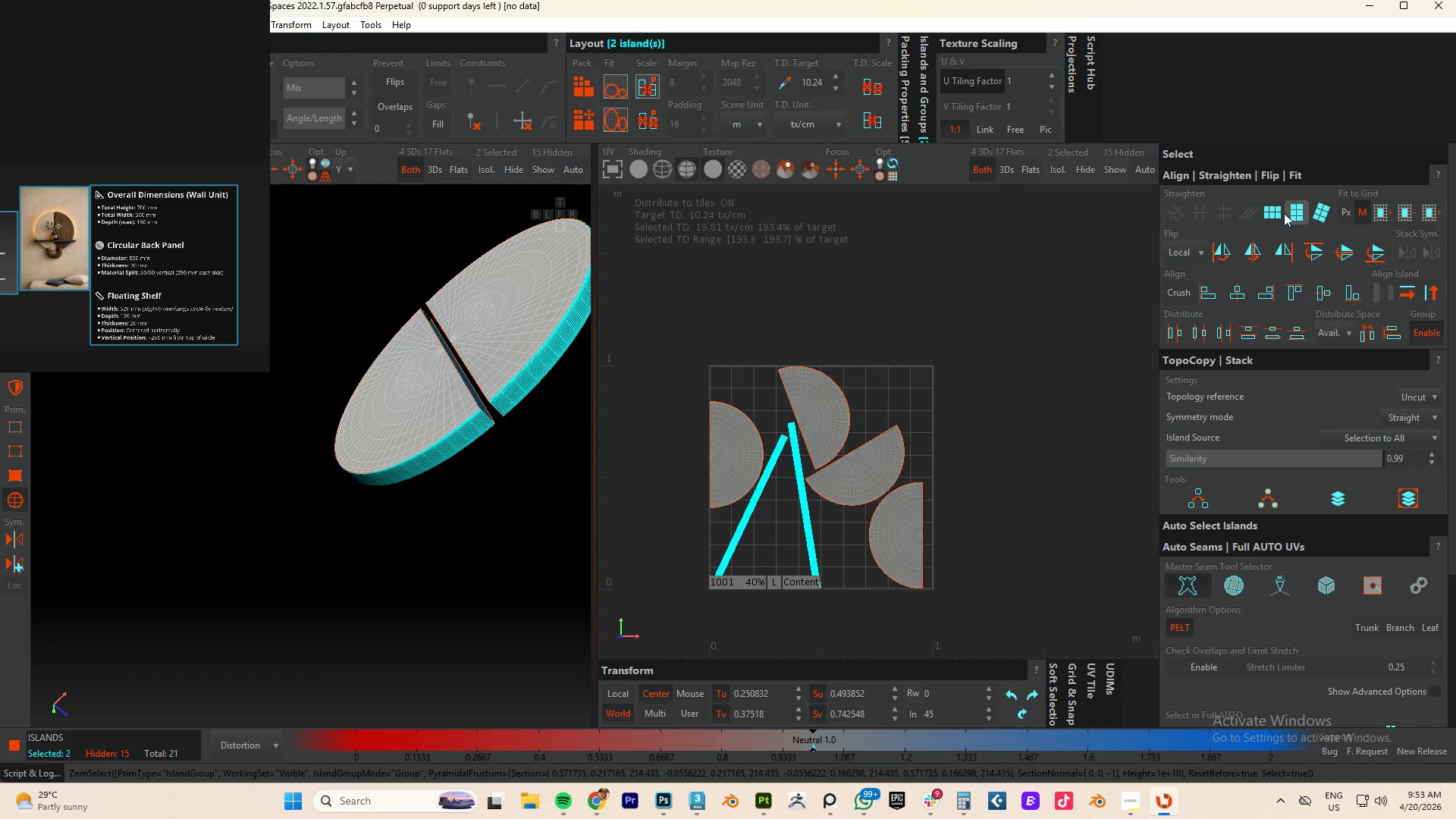 
left_click([1276, 218])
 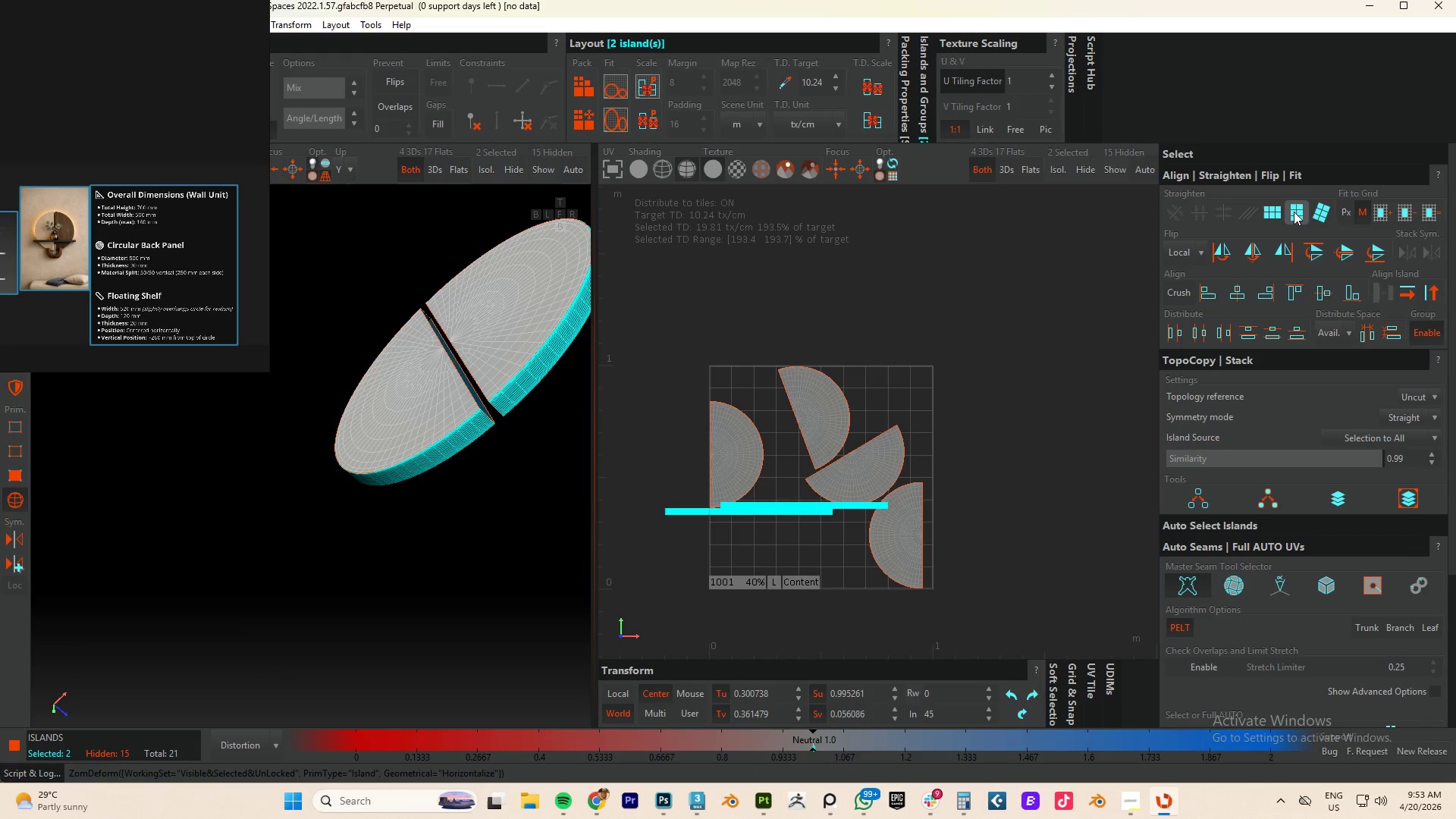 
left_click([1294, 212])
 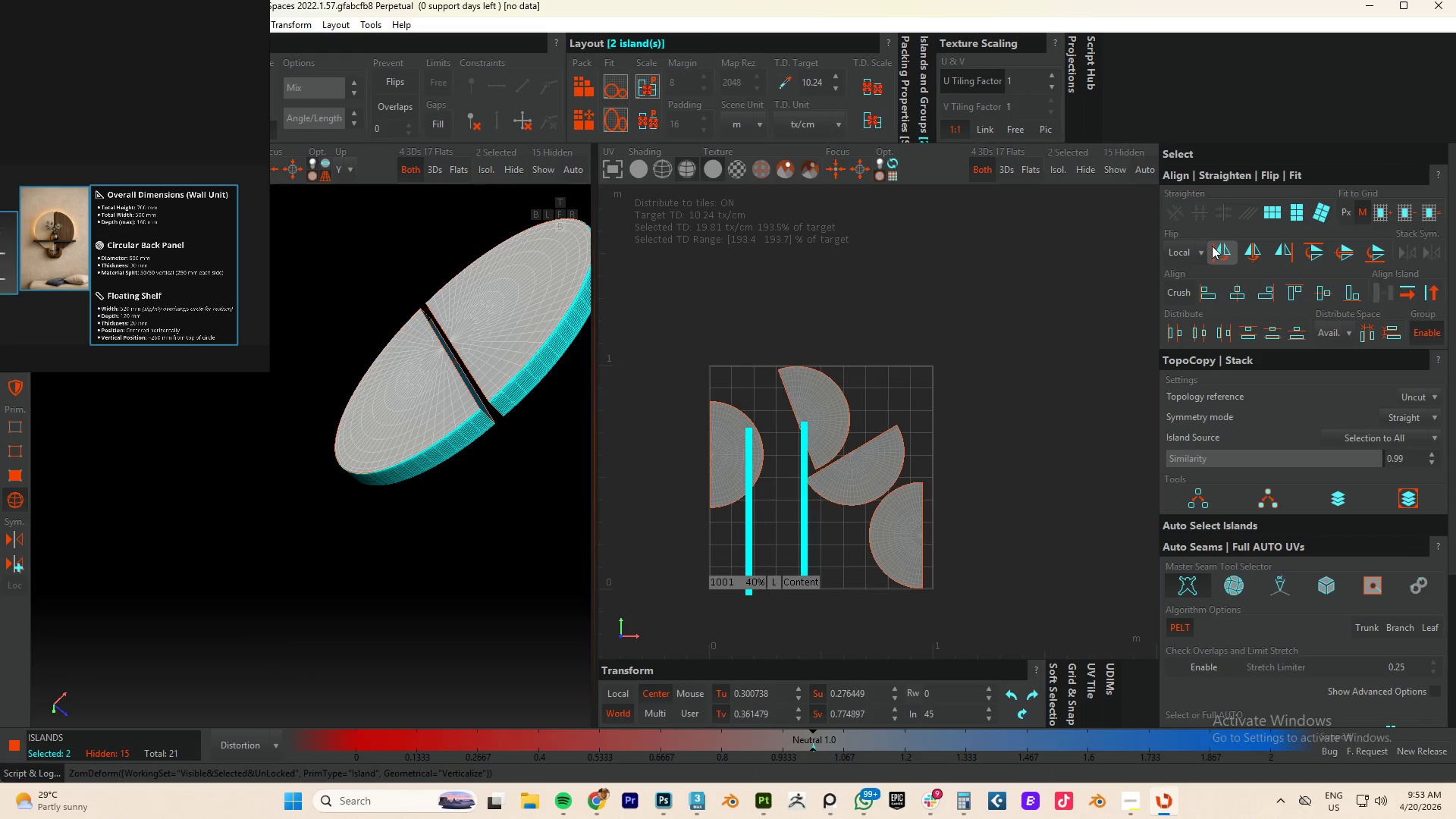 
key(Control+ControlLeft)
 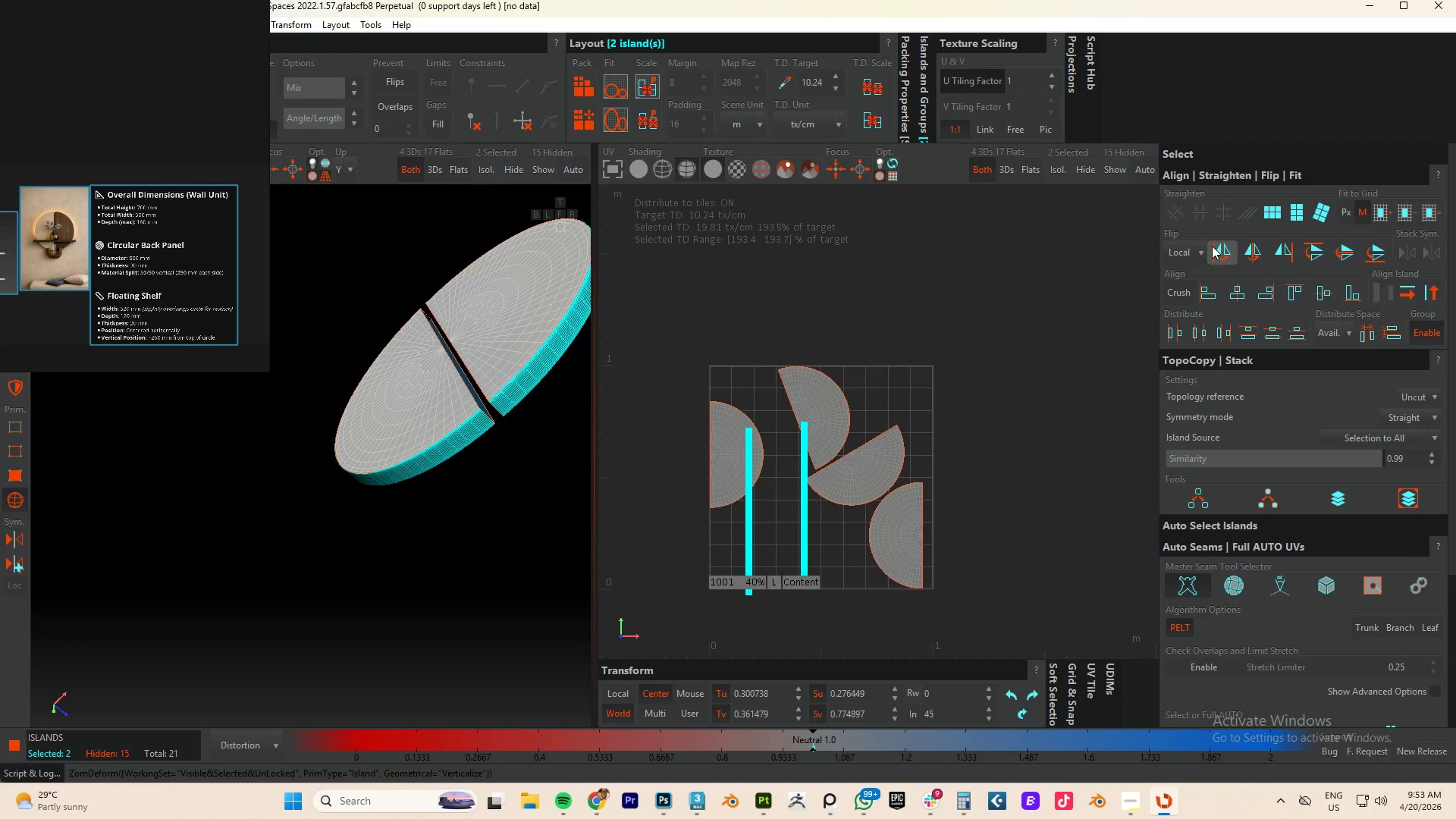 
key(Control+A)
 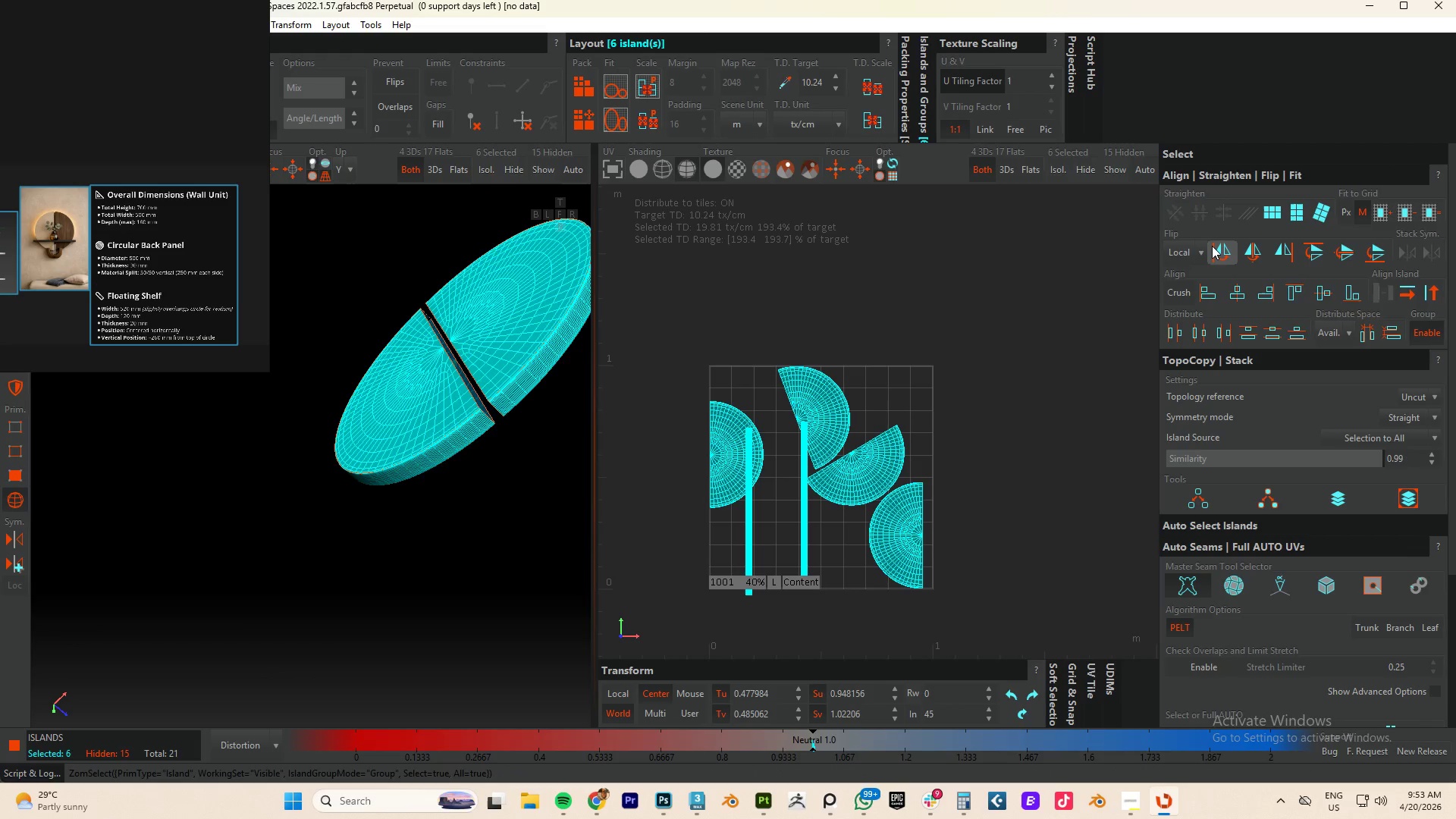 
key(P)
 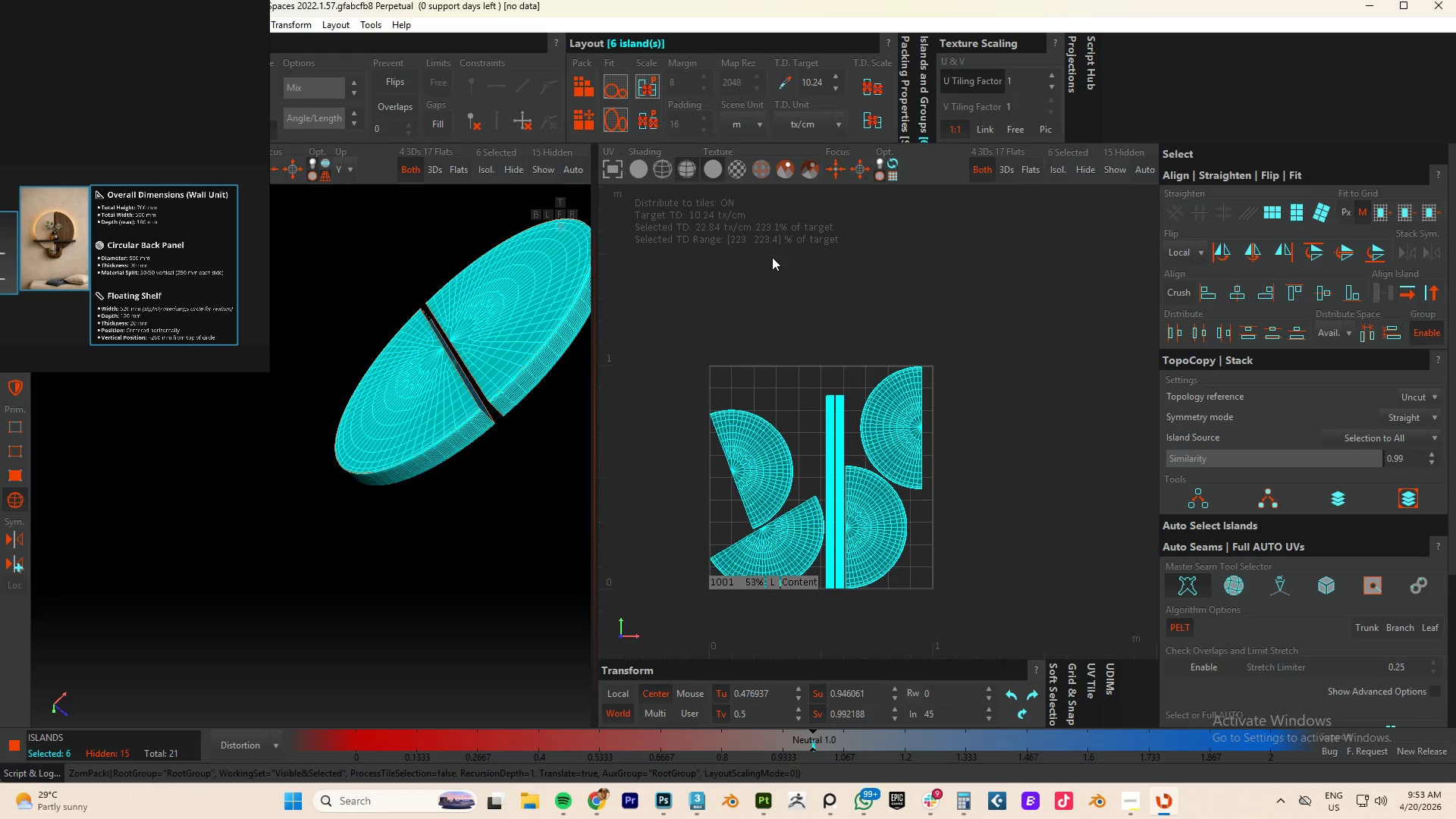 
key(Y)
 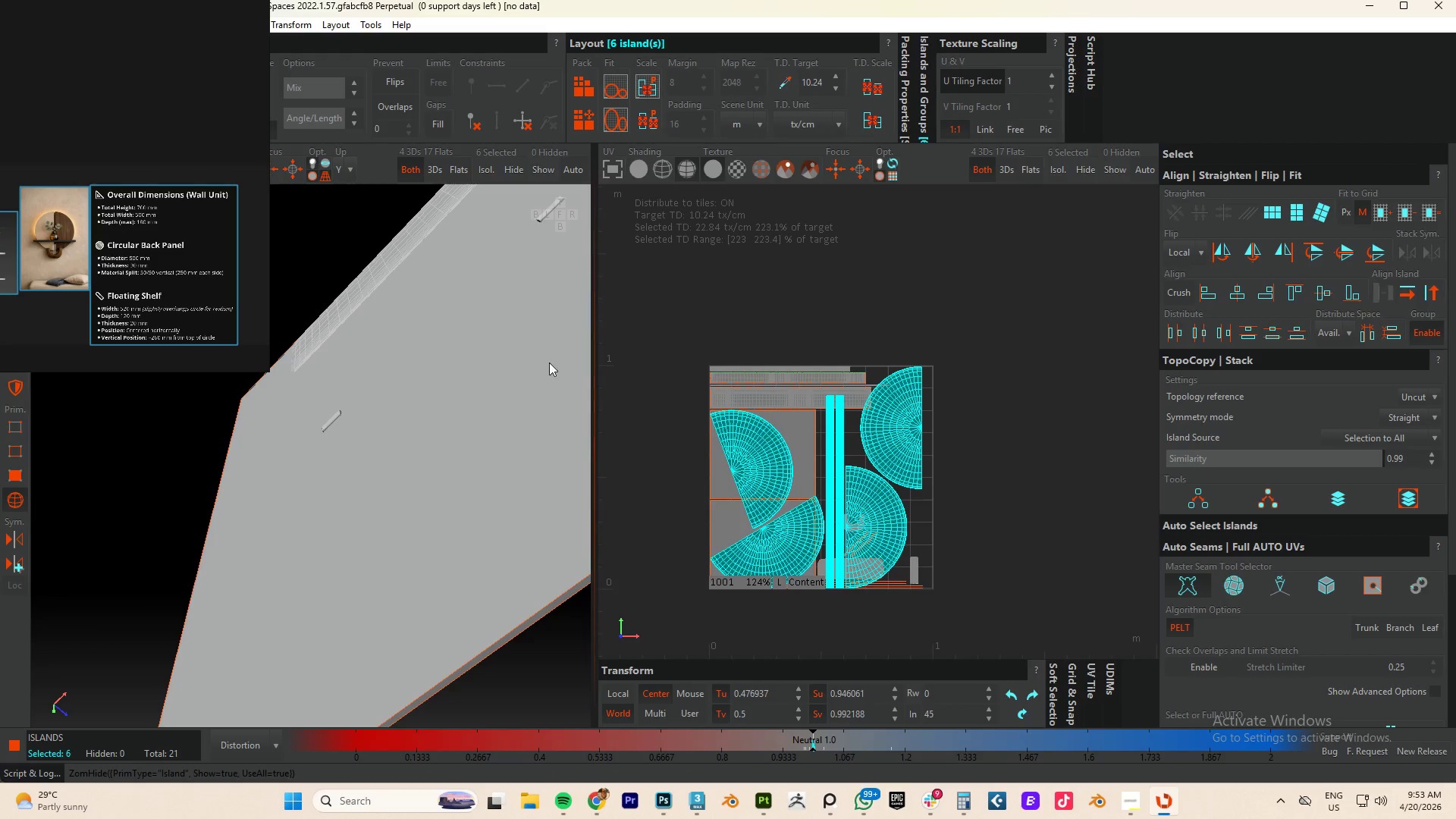 
hold_key(key=AltLeft, duration=1.92)
 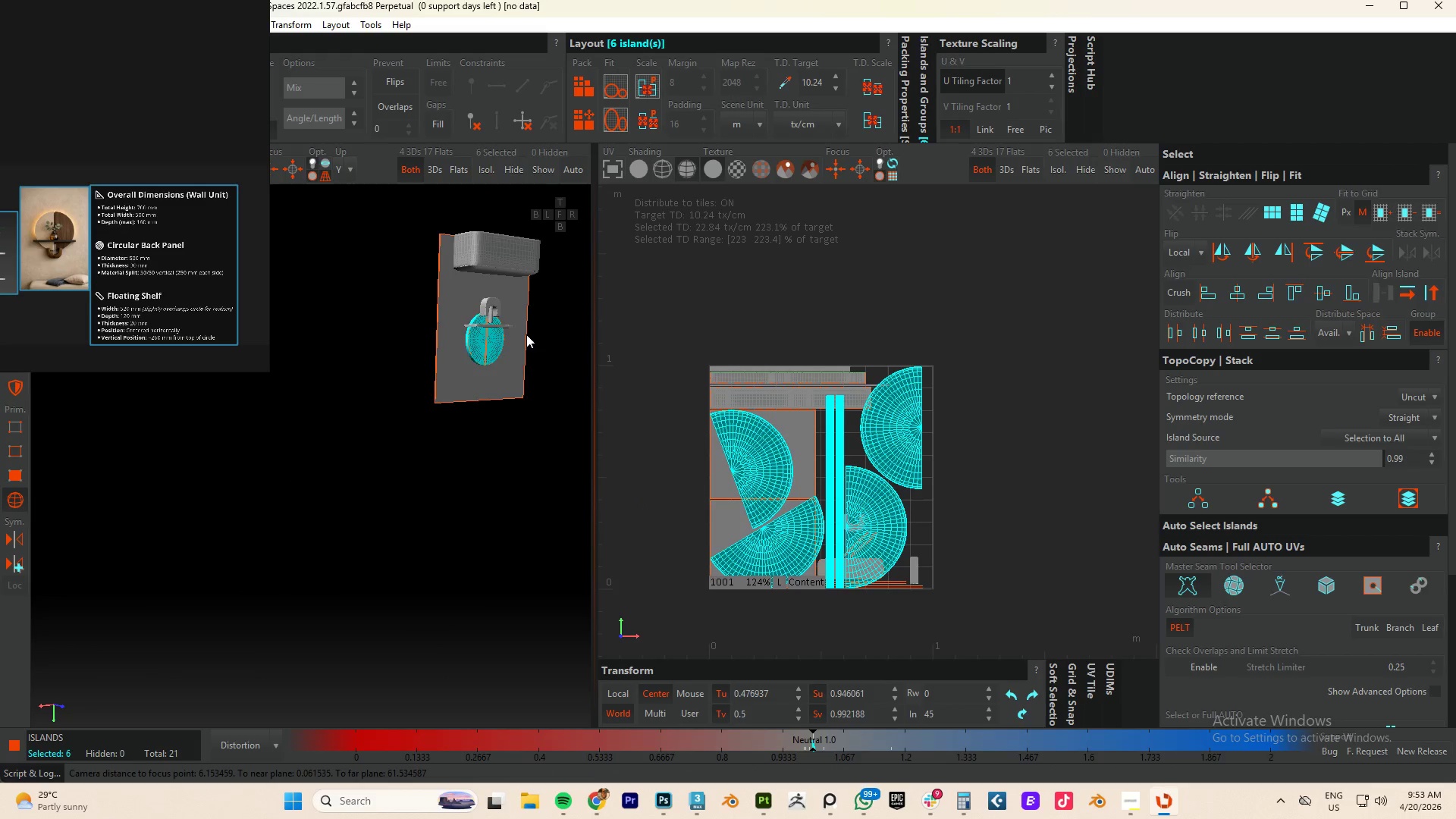 
scroll: coordinate [422, 388], scroll_direction: down, amount: 9.0
 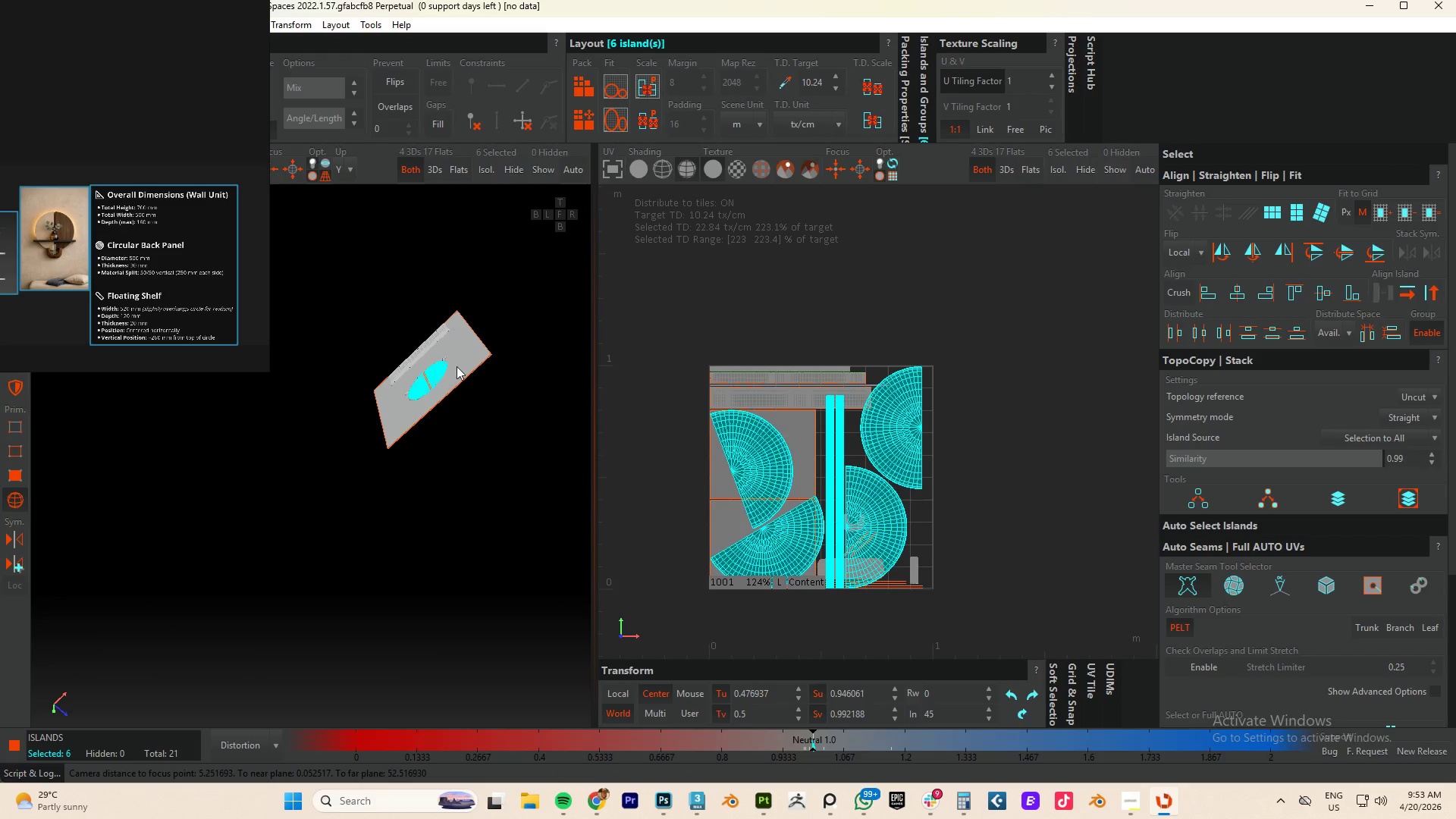 
hold_key(key=AltLeft, duration=1.19)
 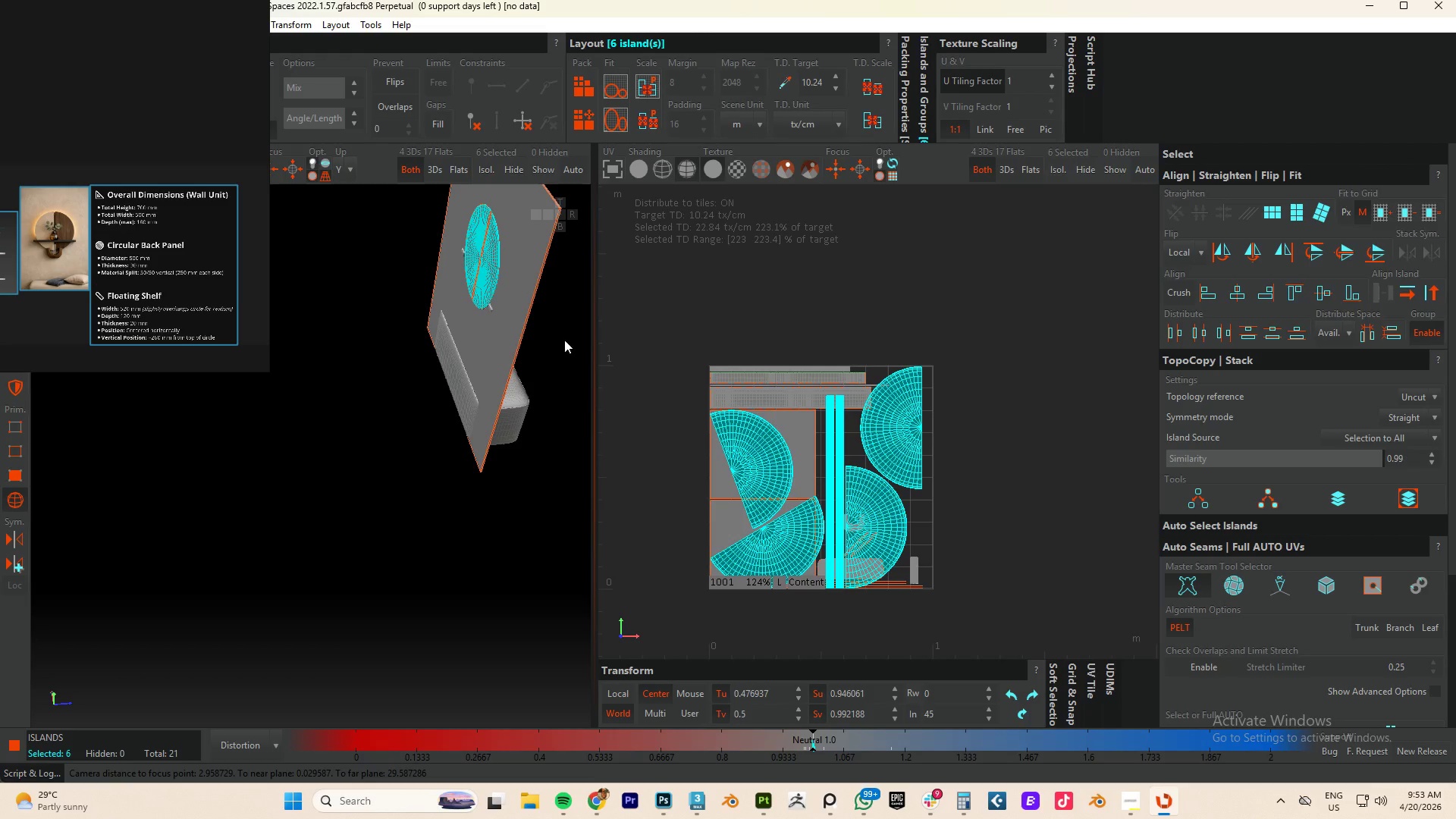 
scroll: coordinate [526, 334], scroll_direction: up, amount: 3.0
 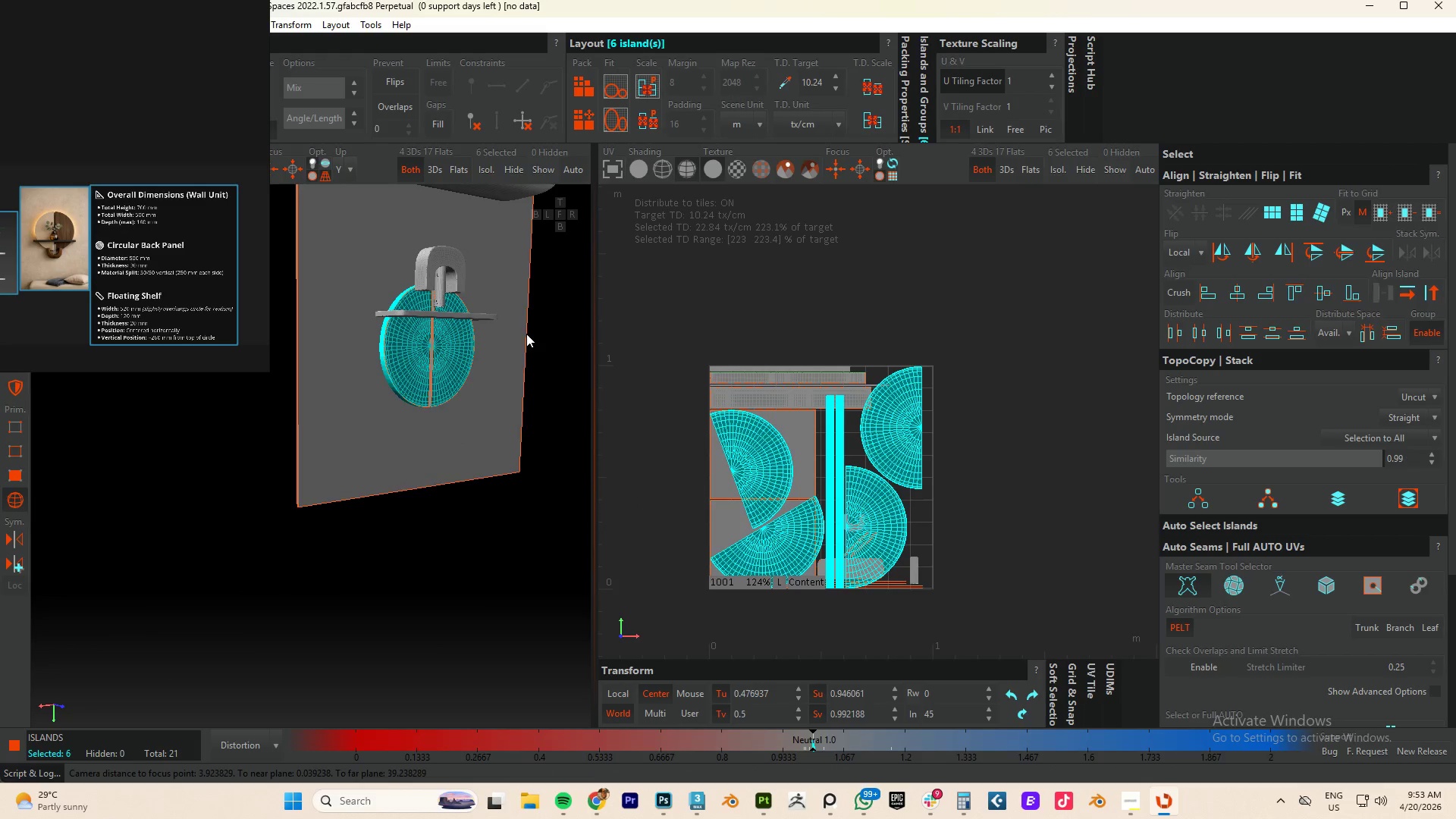 
hold_key(key=AltLeft, duration=0.72)
 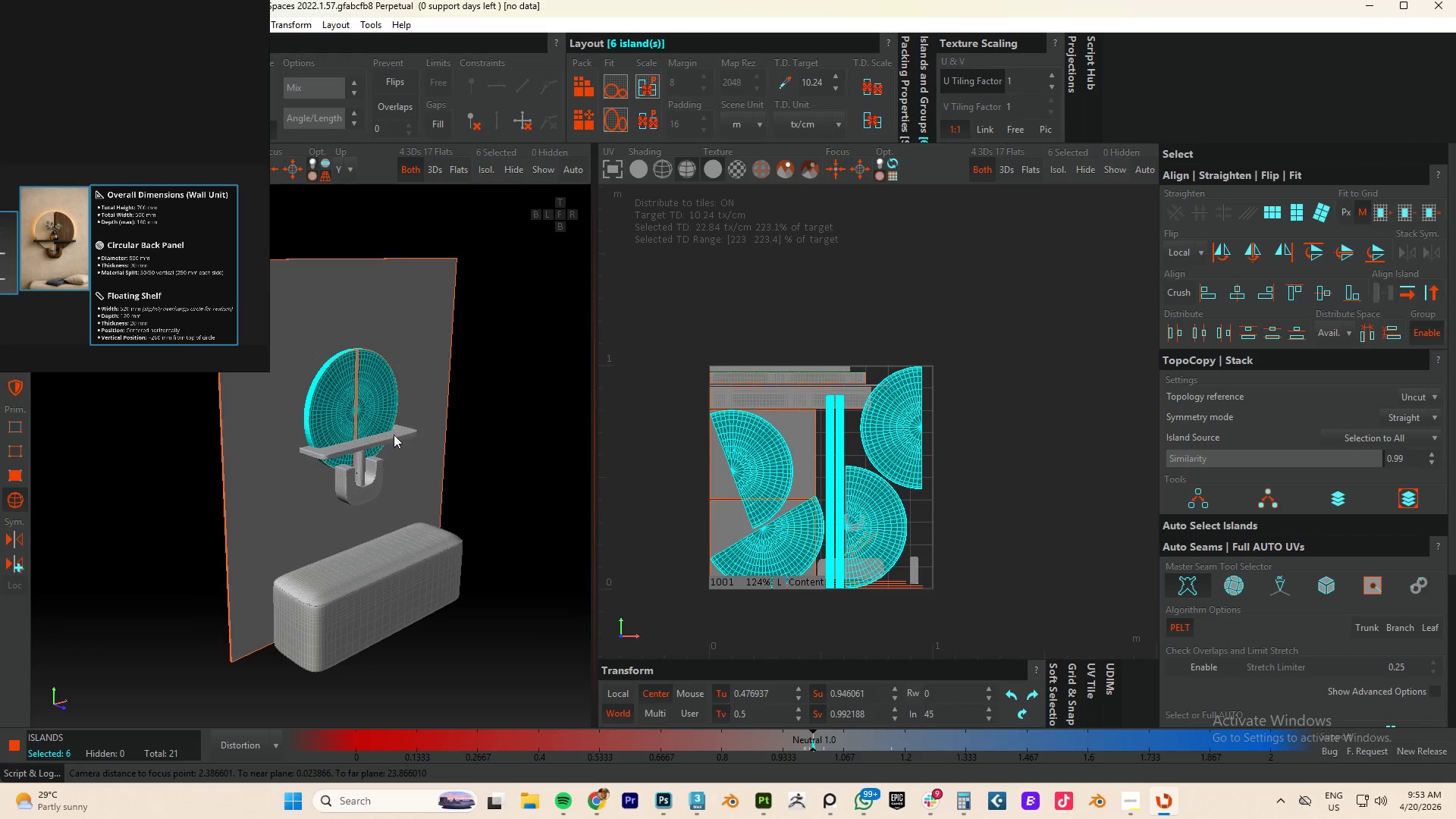 
scroll: coordinate [388, 460], scroll_direction: up, amount: 2.0
 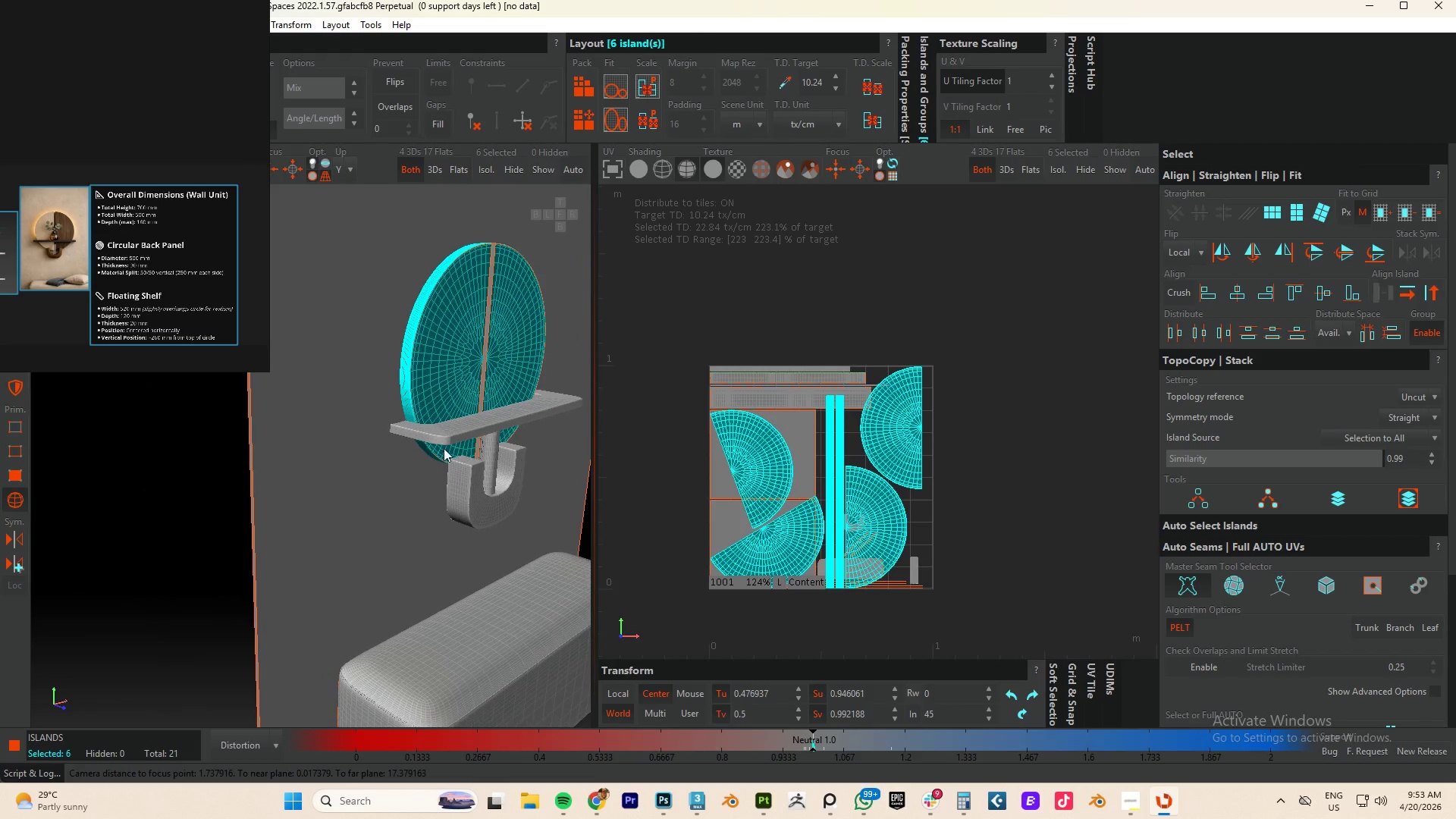 
left_click([450, 422])
 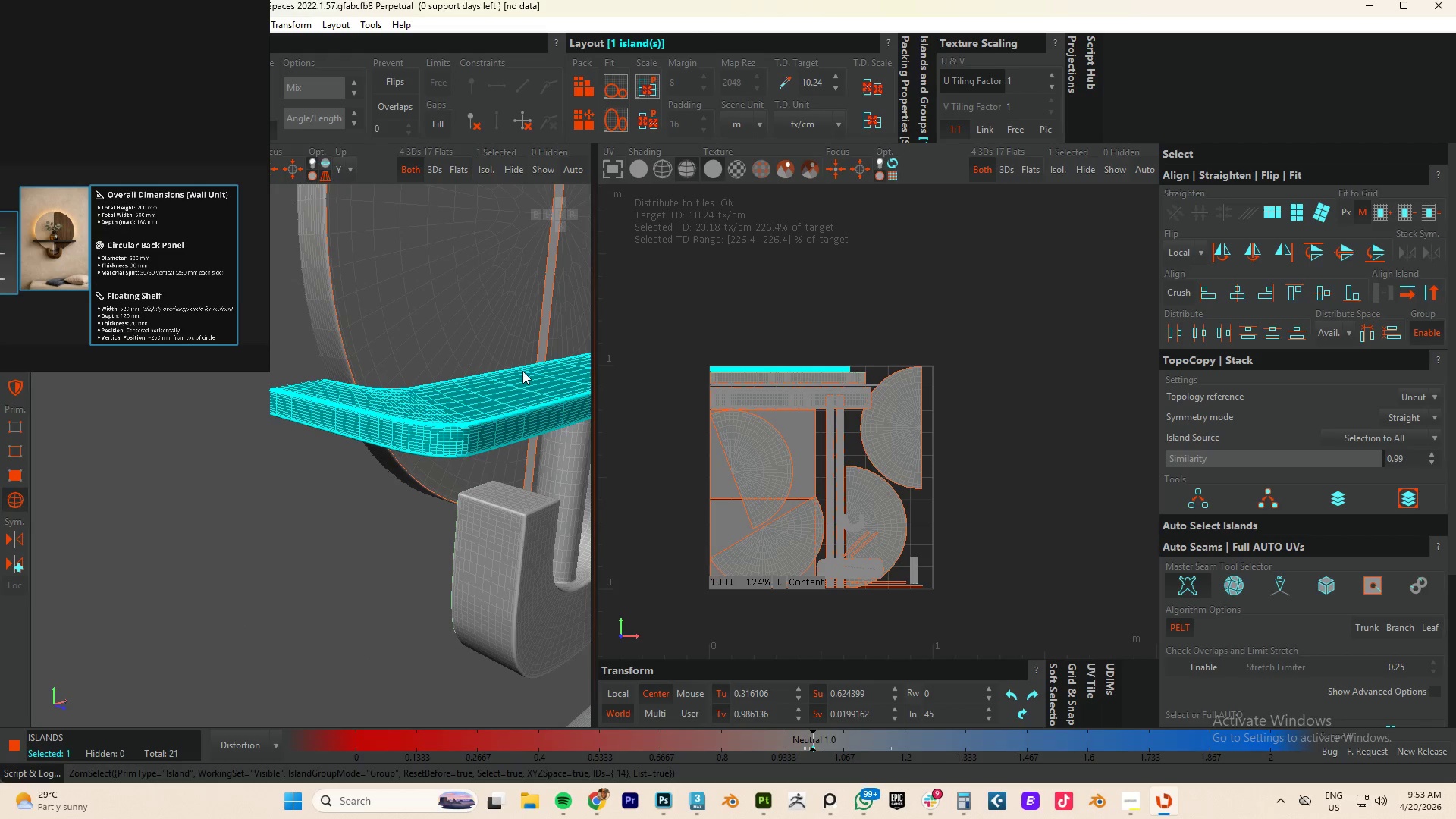 
scroll: coordinate [445, 439], scroll_direction: up, amount: 4.0
 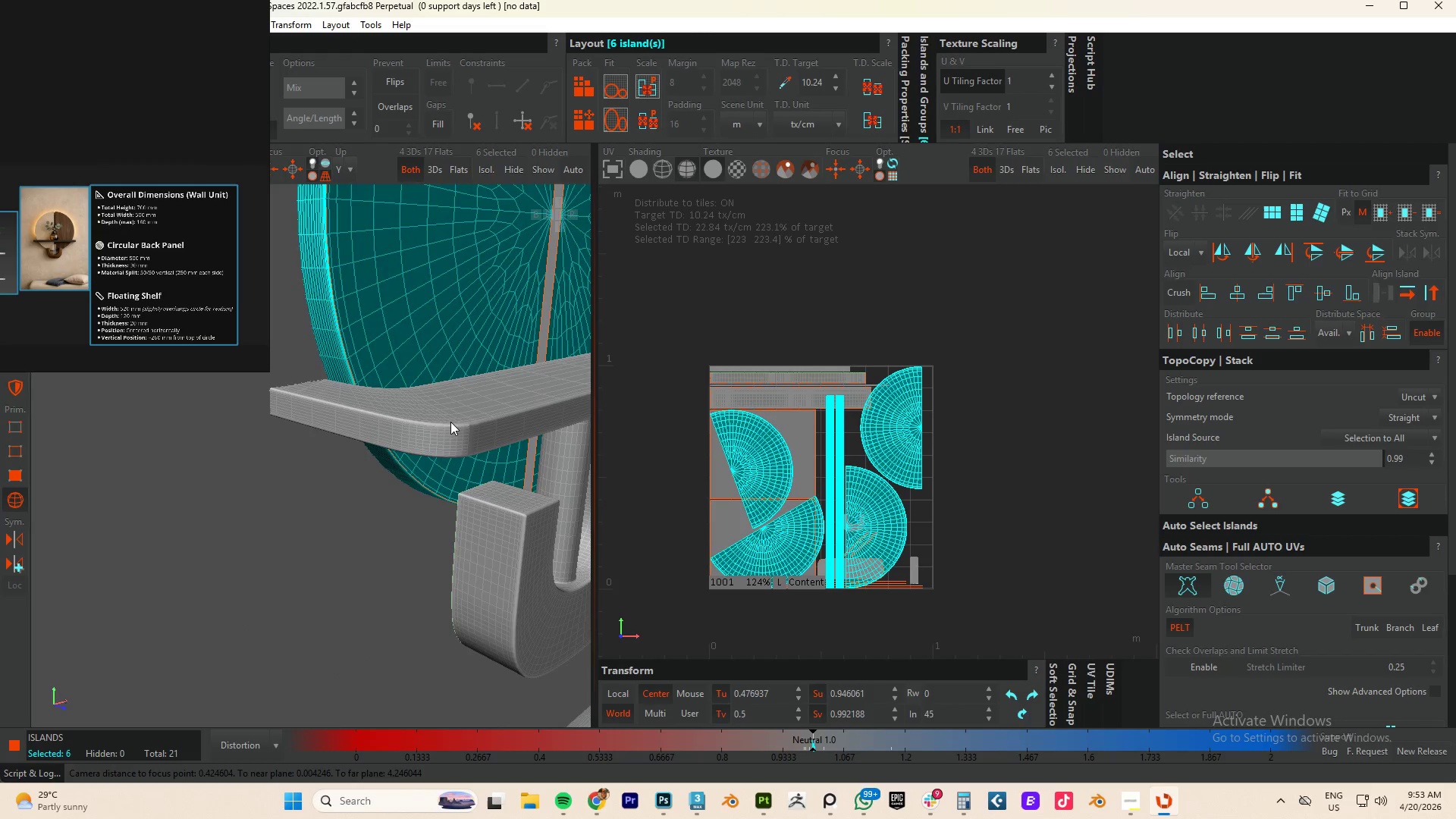 
key(I)
 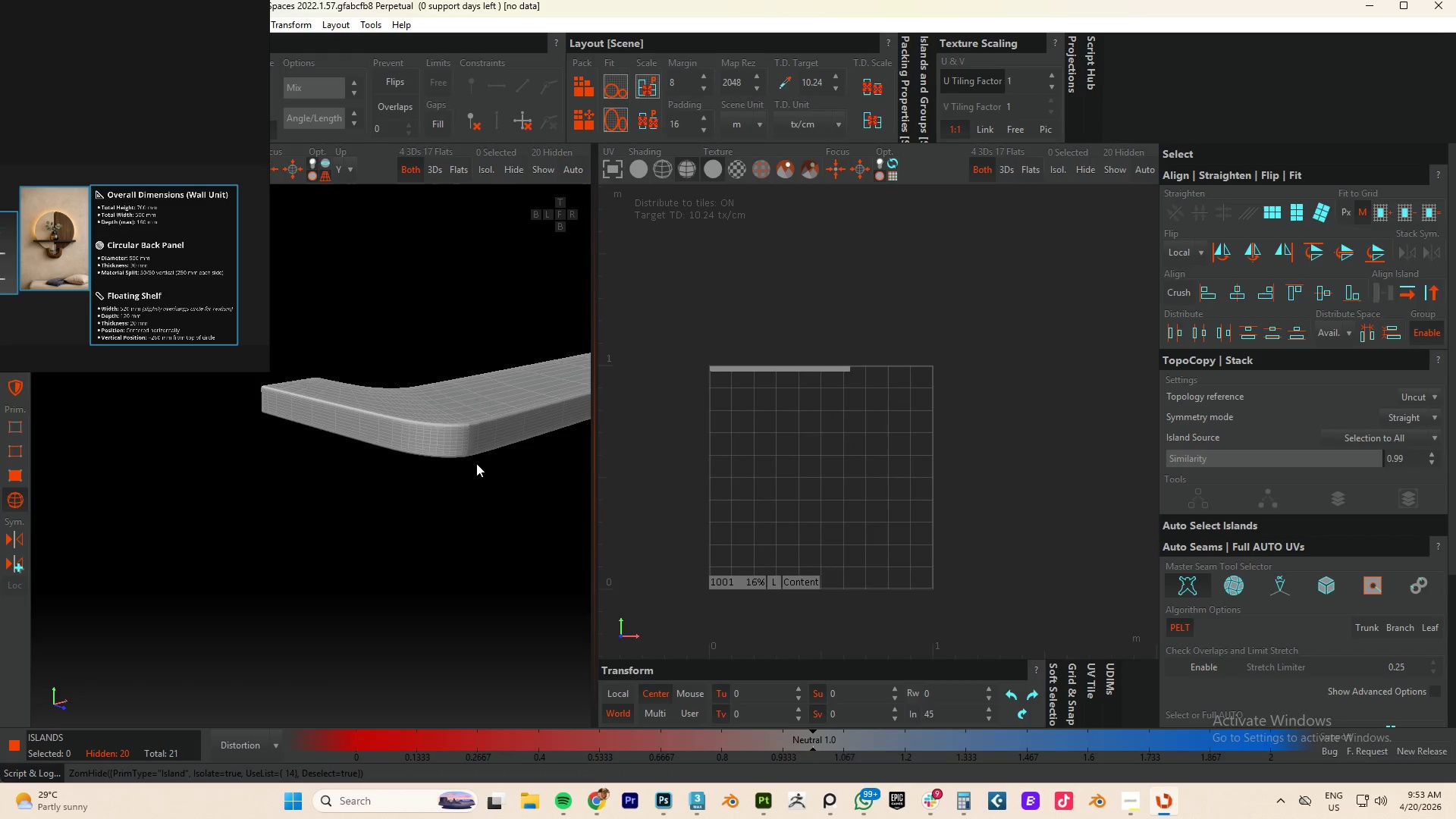 
hold_key(key=AltLeft, duration=0.67)
 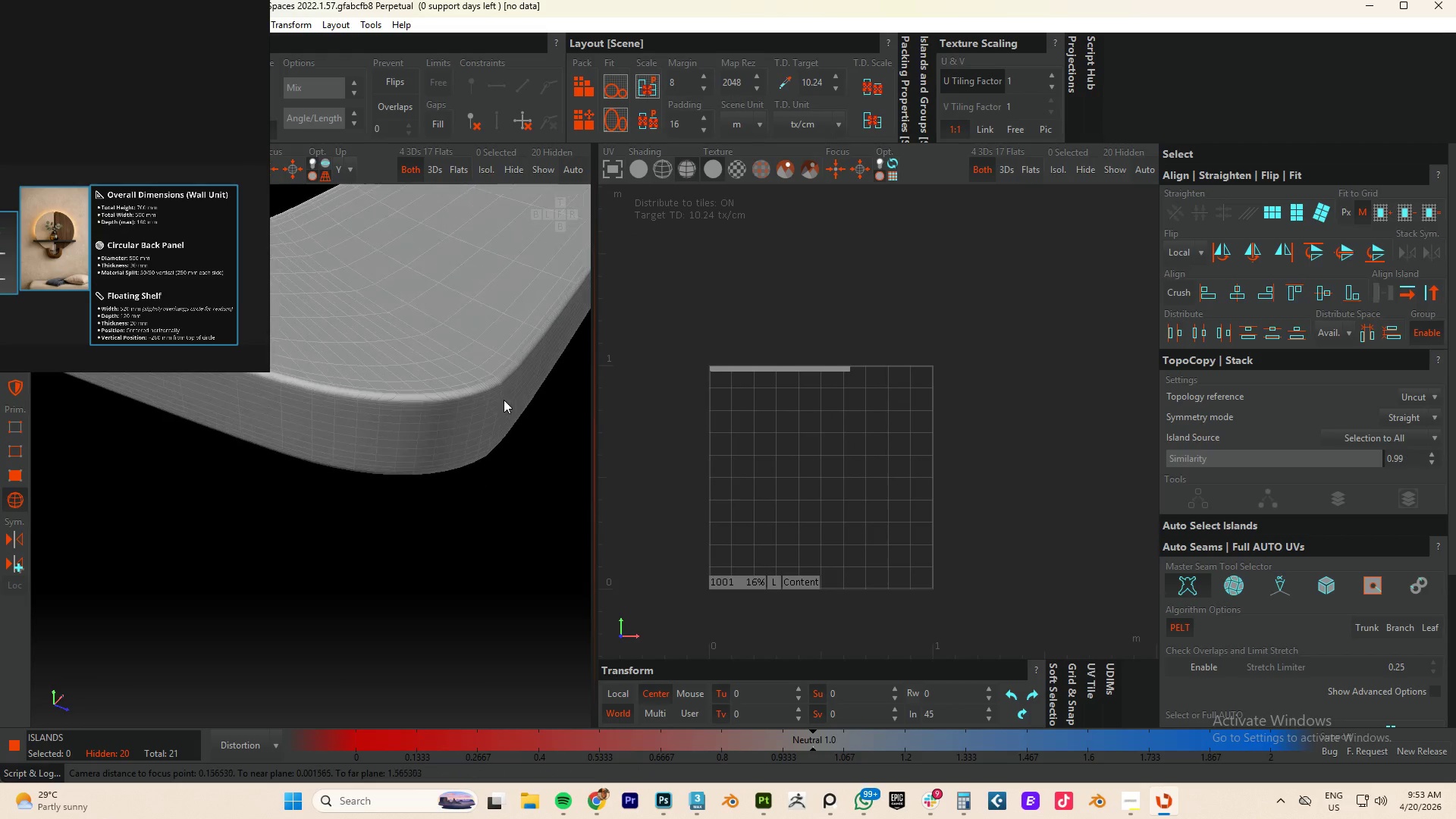 
scroll: coordinate [470, 391], scroll_direction: up, amount: 11.0
 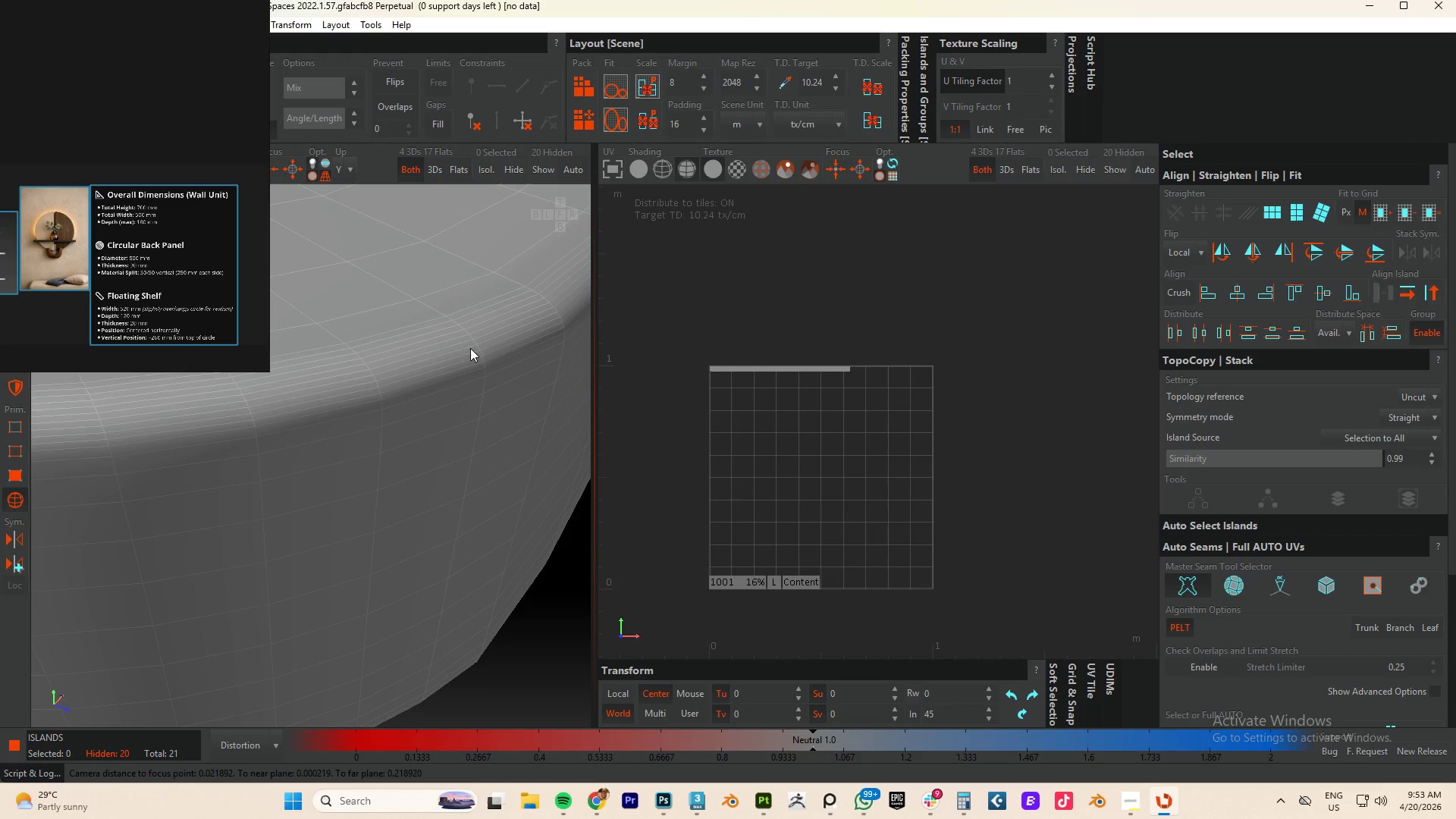 
scroll: coordinate [372, 432], scroll_direction: down, amount: 7.0
 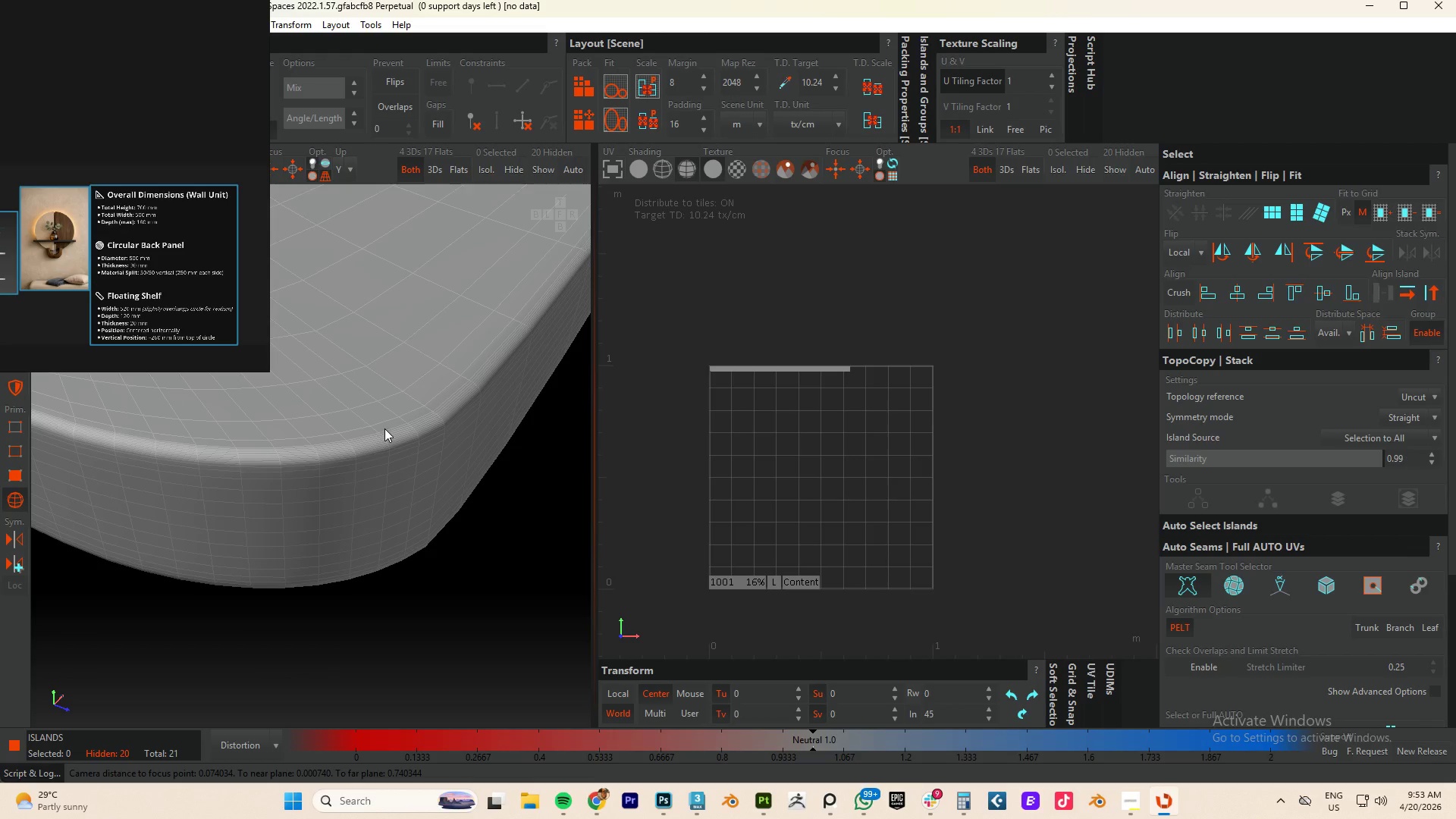 
key(F2)
 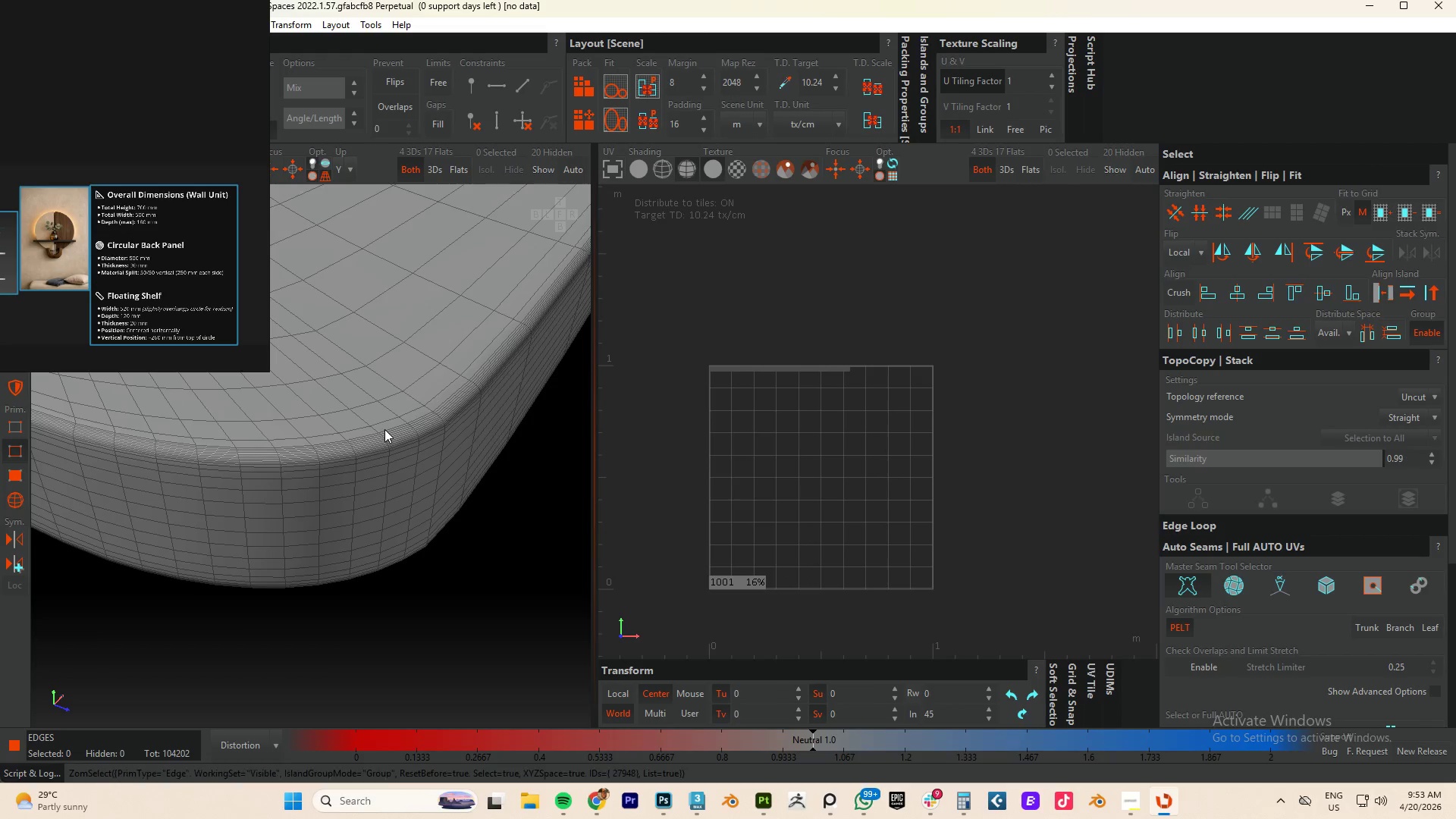 
double_click([384, 429])
 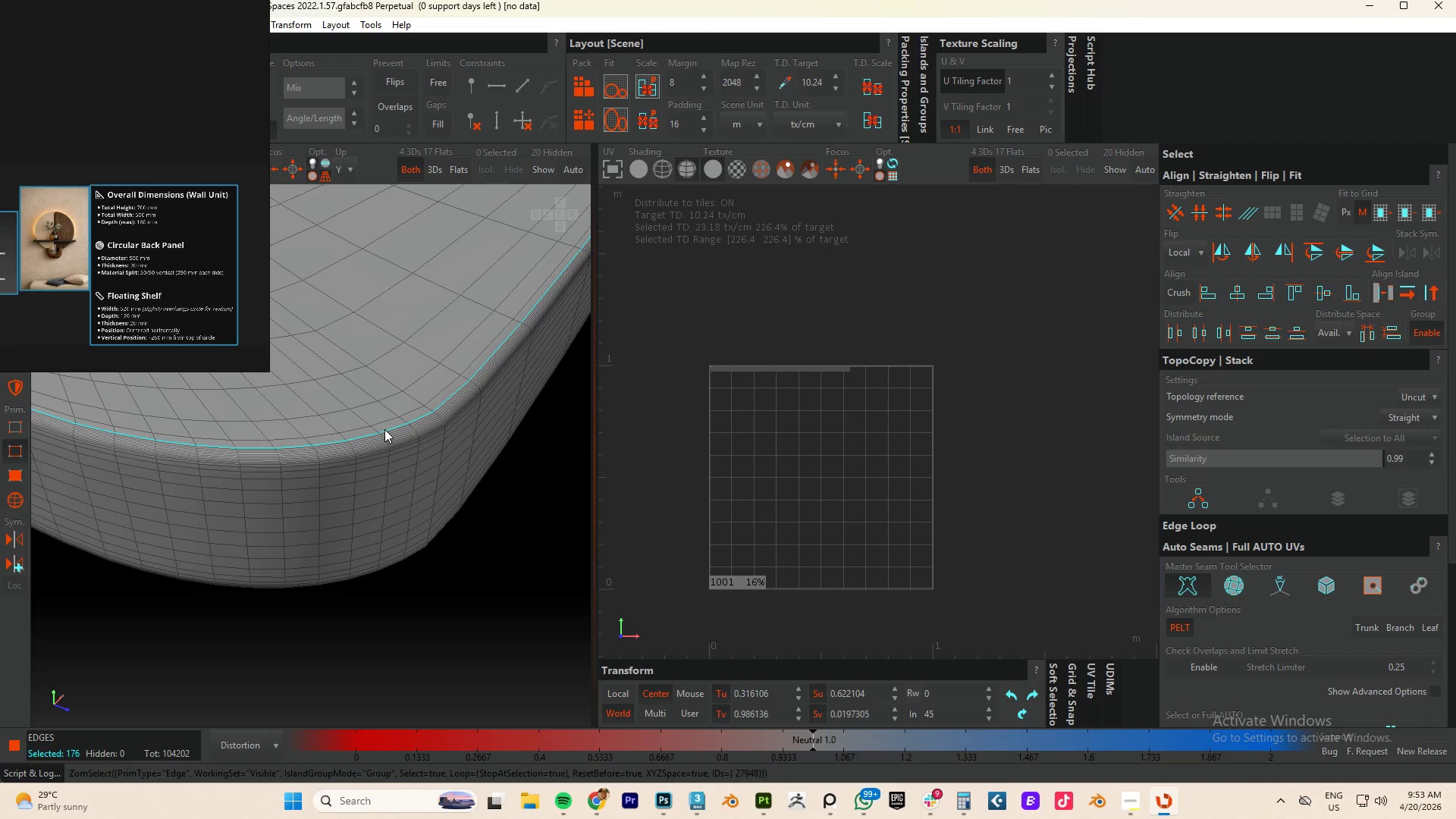 
hold_key(key=AltLeft, duration=0.75)
 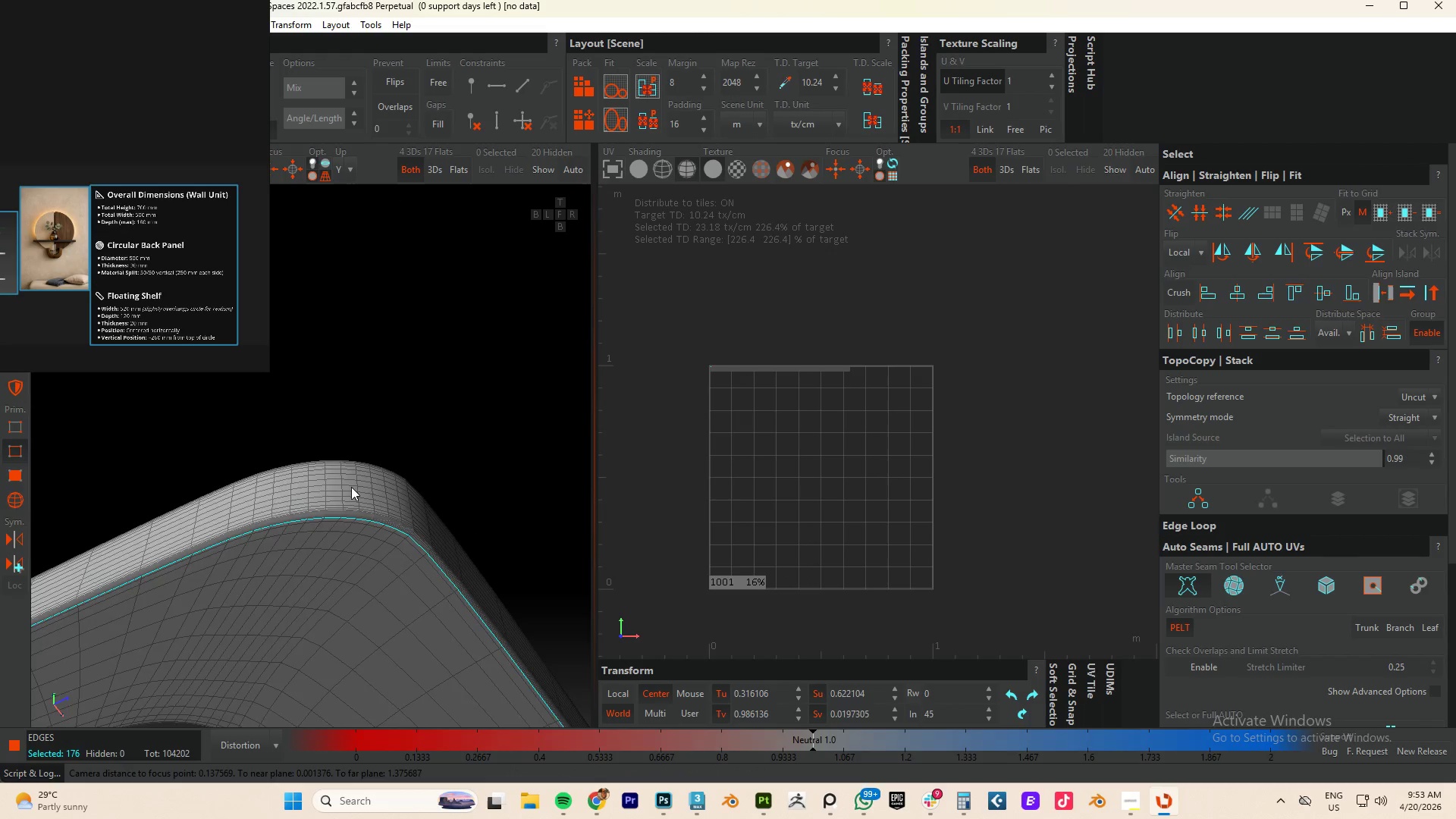 
scroll: coordinate [389, 471], scroll_direction: down, amount: 4.0
 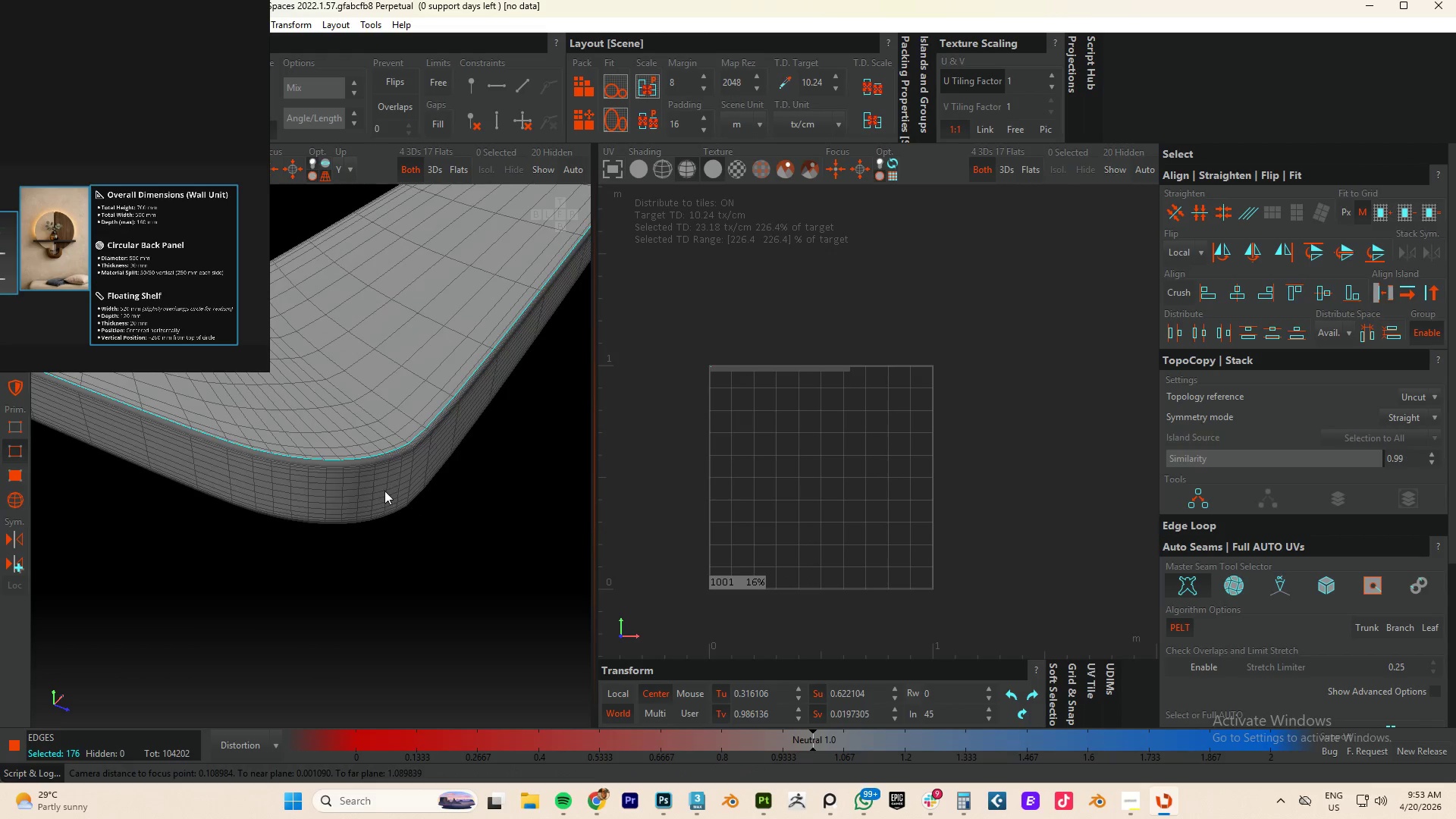 
hold_key(key=AltLeft, duration=0.72)
 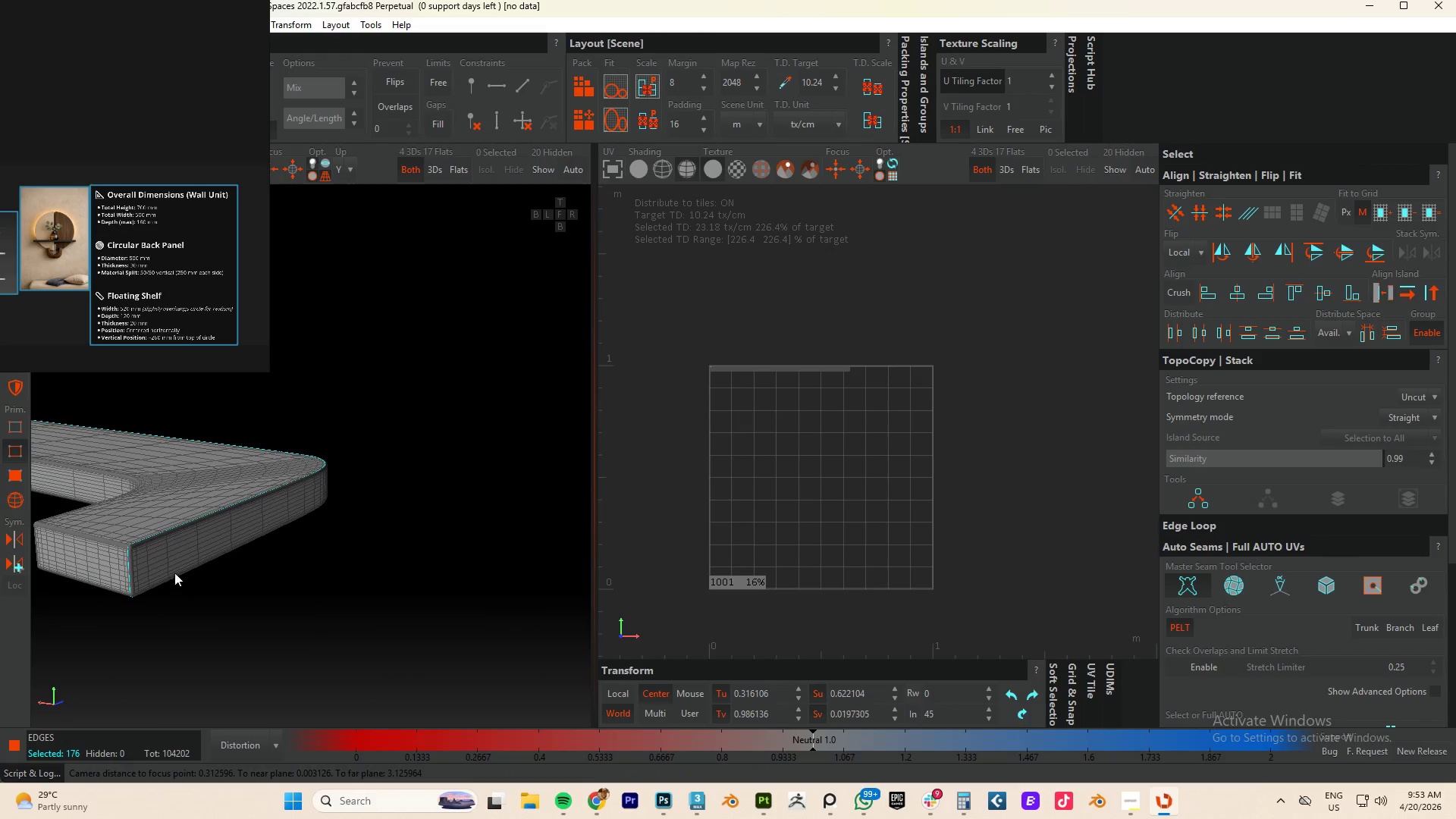 
scroll: coordinate [351, 489], scroll_direction: down, amount: 4.0
 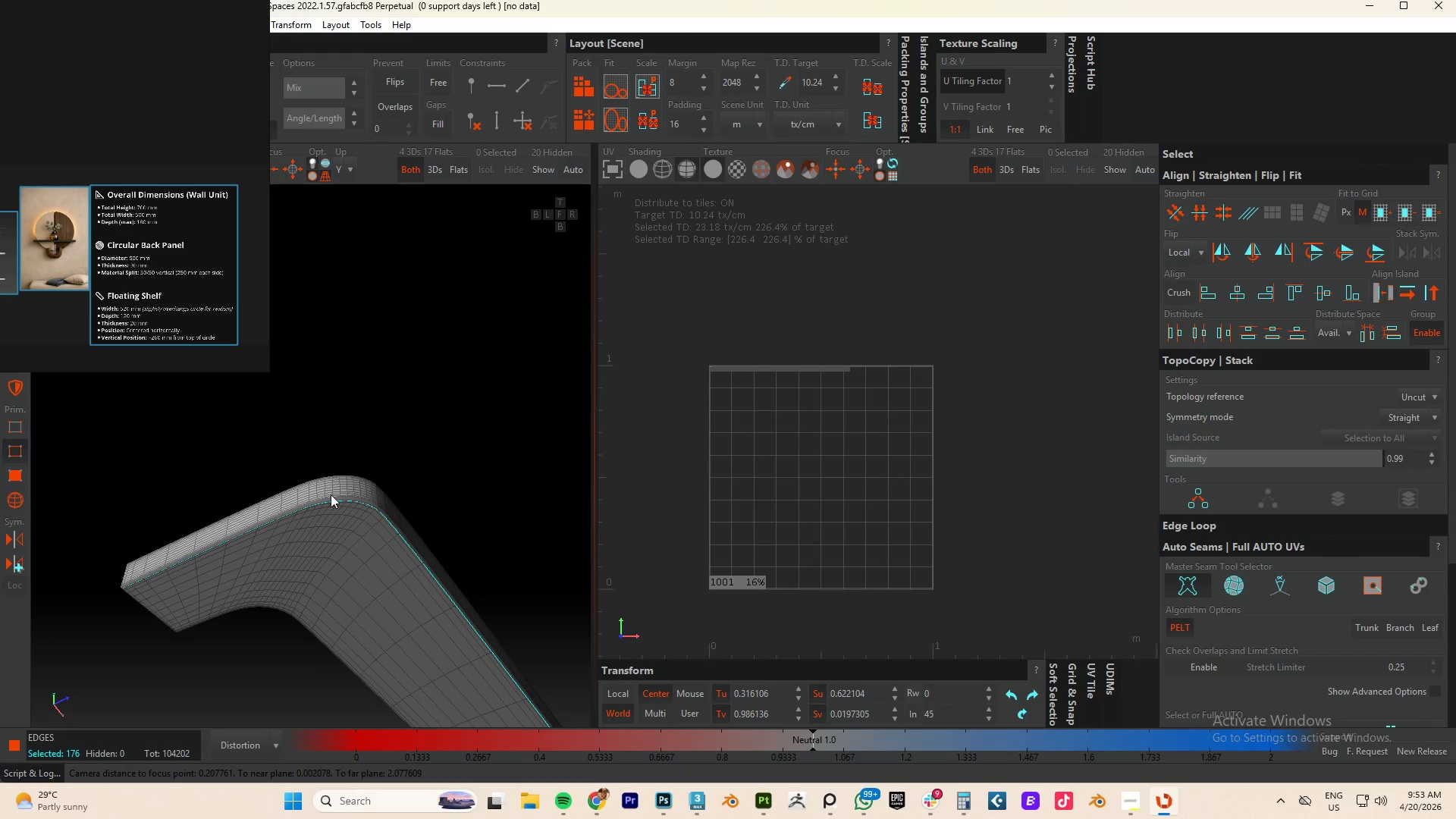 
scroll: coordinate [236, 623], scroll_direction: up, amount: 13.0
 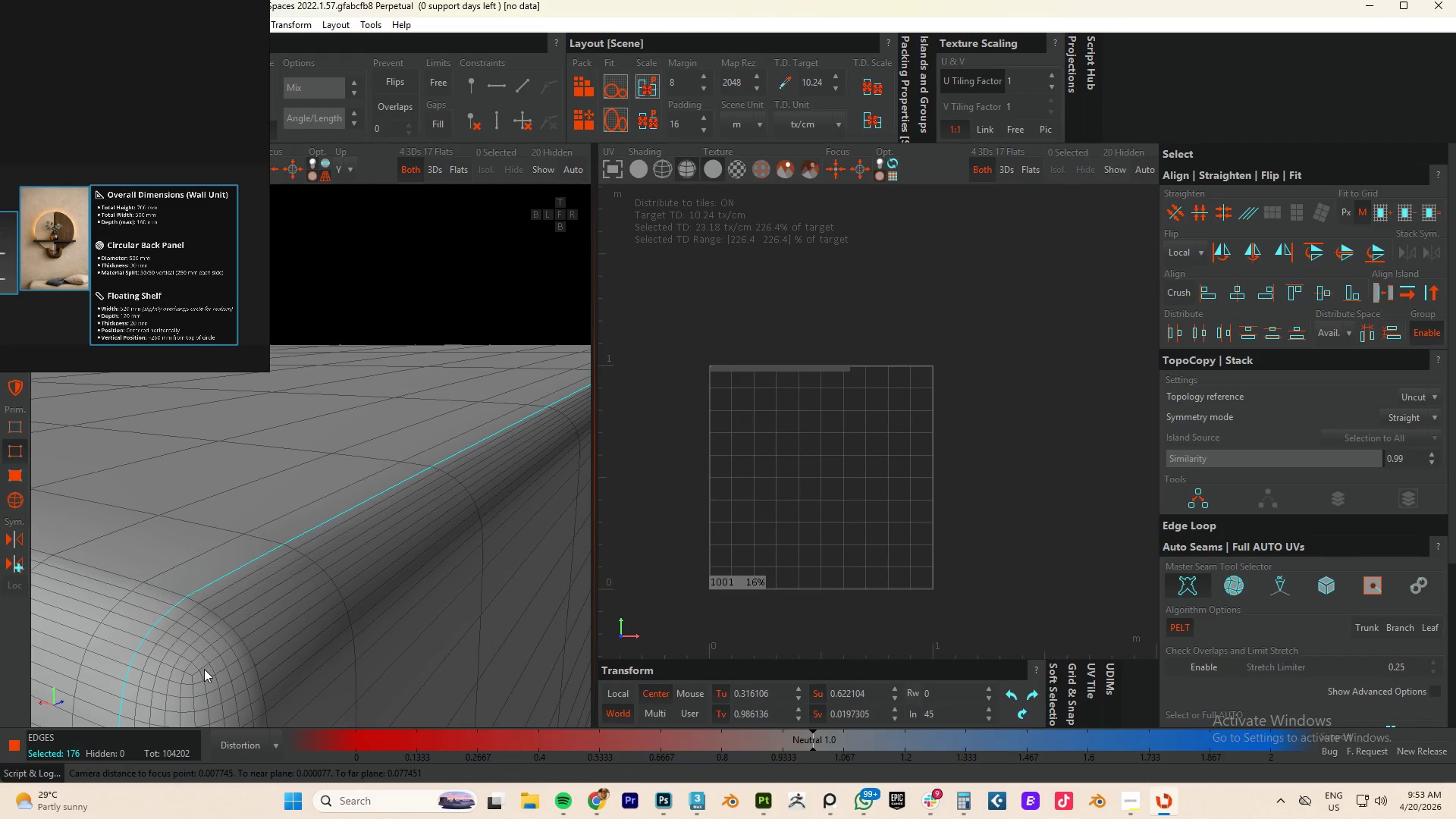 
double_click([204, 669])
 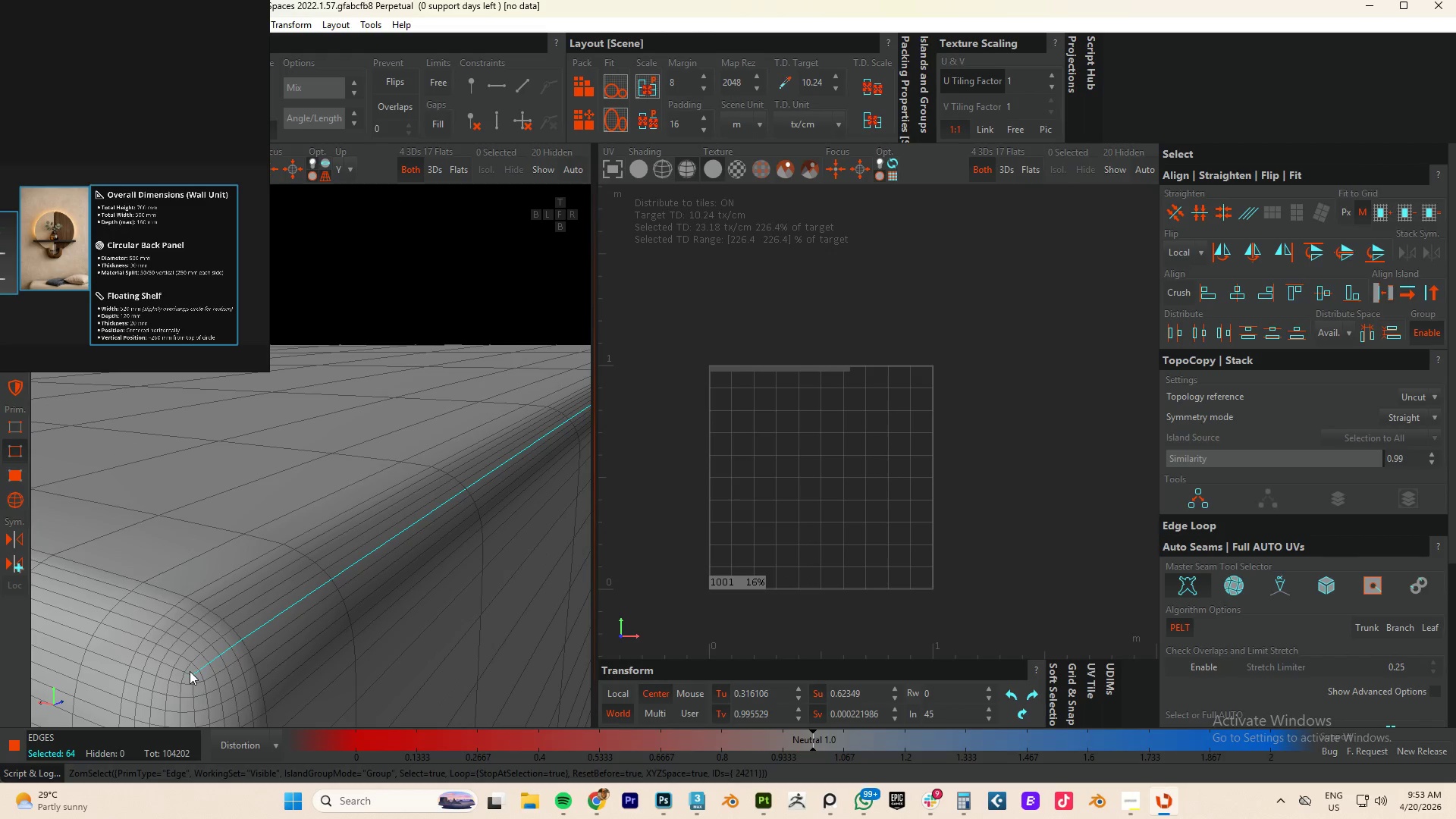 
hold_key(key=ControlLeft, duration=2.11)
double_click([190, 675])
 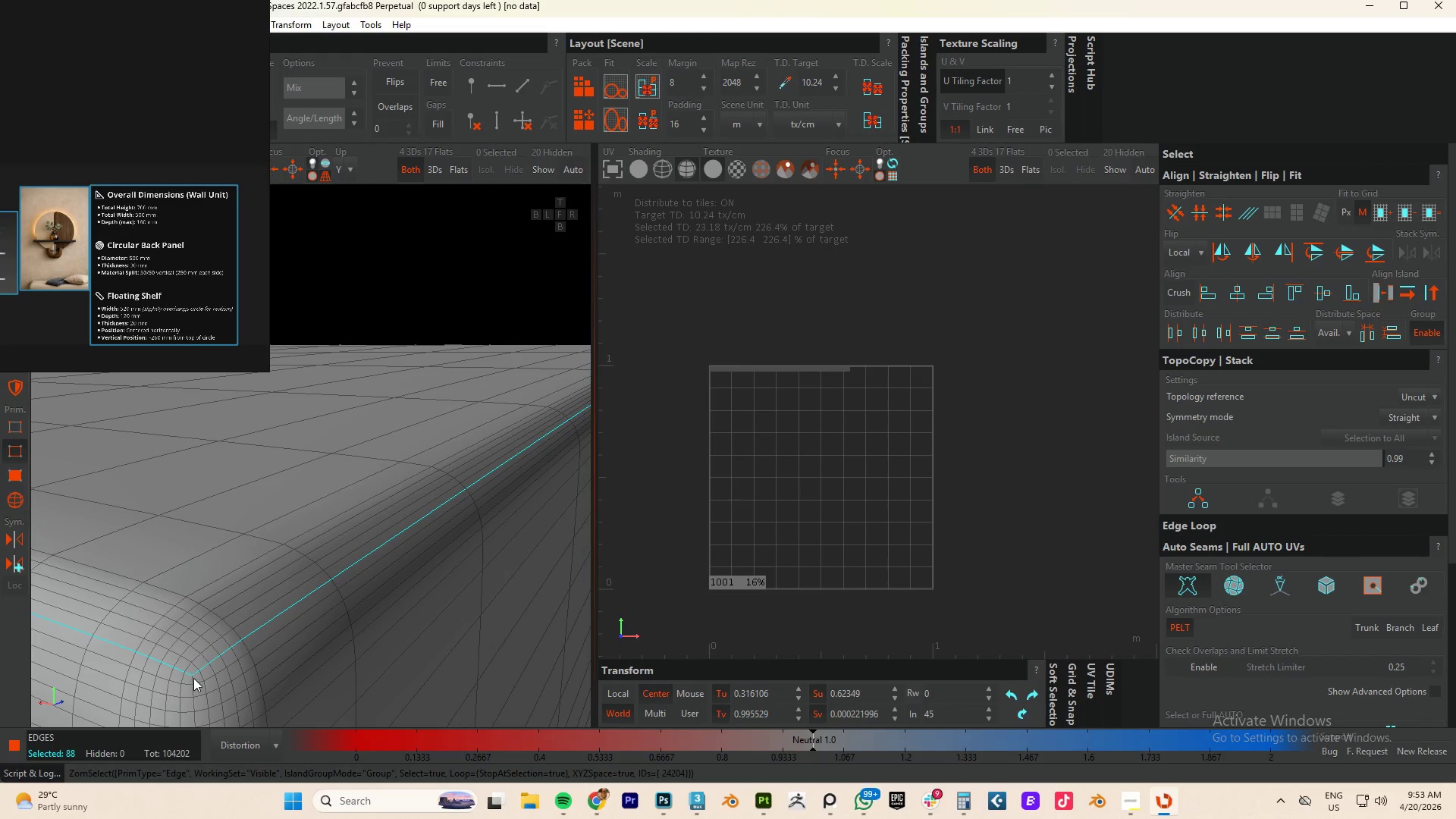 
left_click([193, 678])
 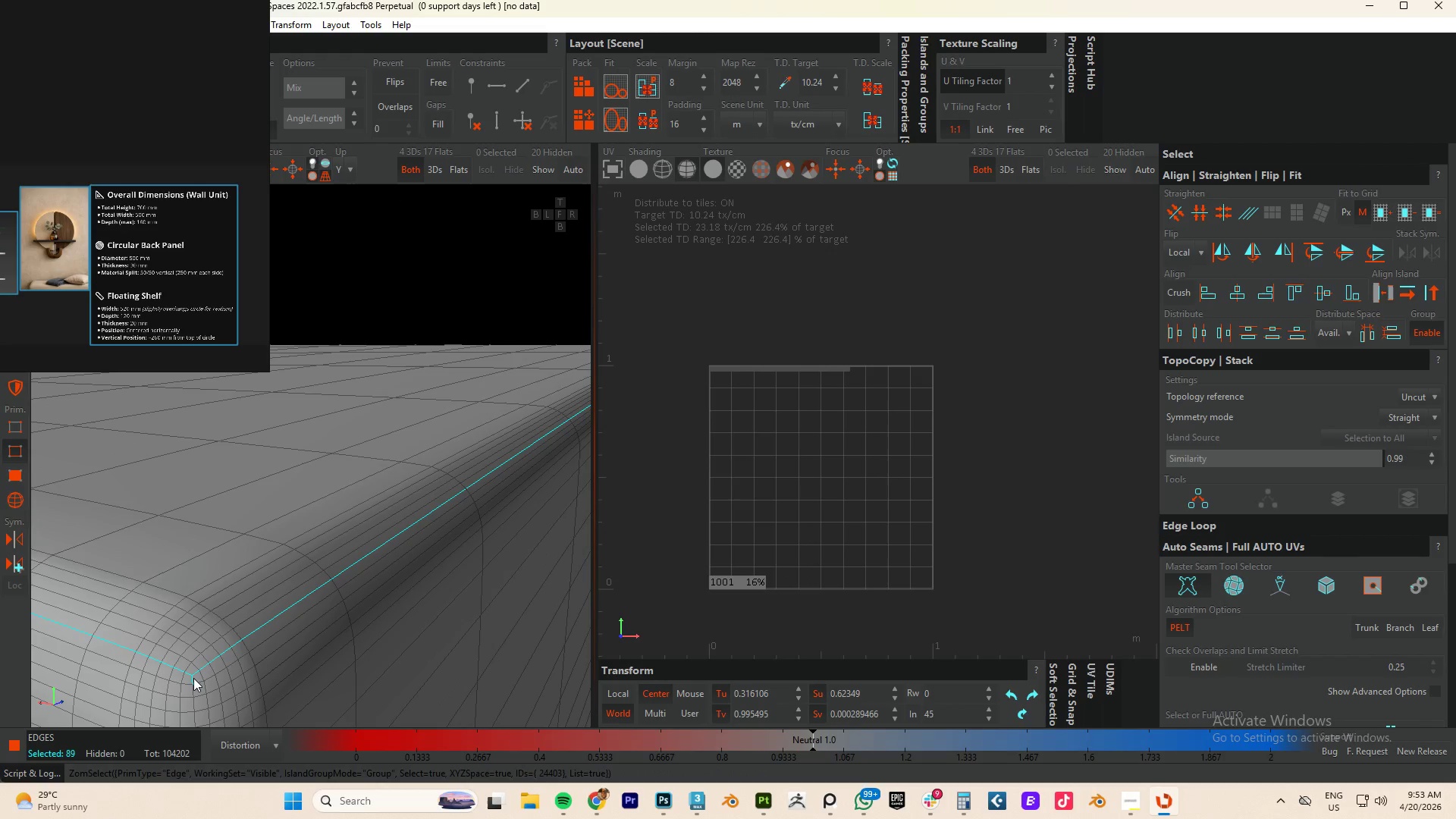 
double_click([193, 678])
 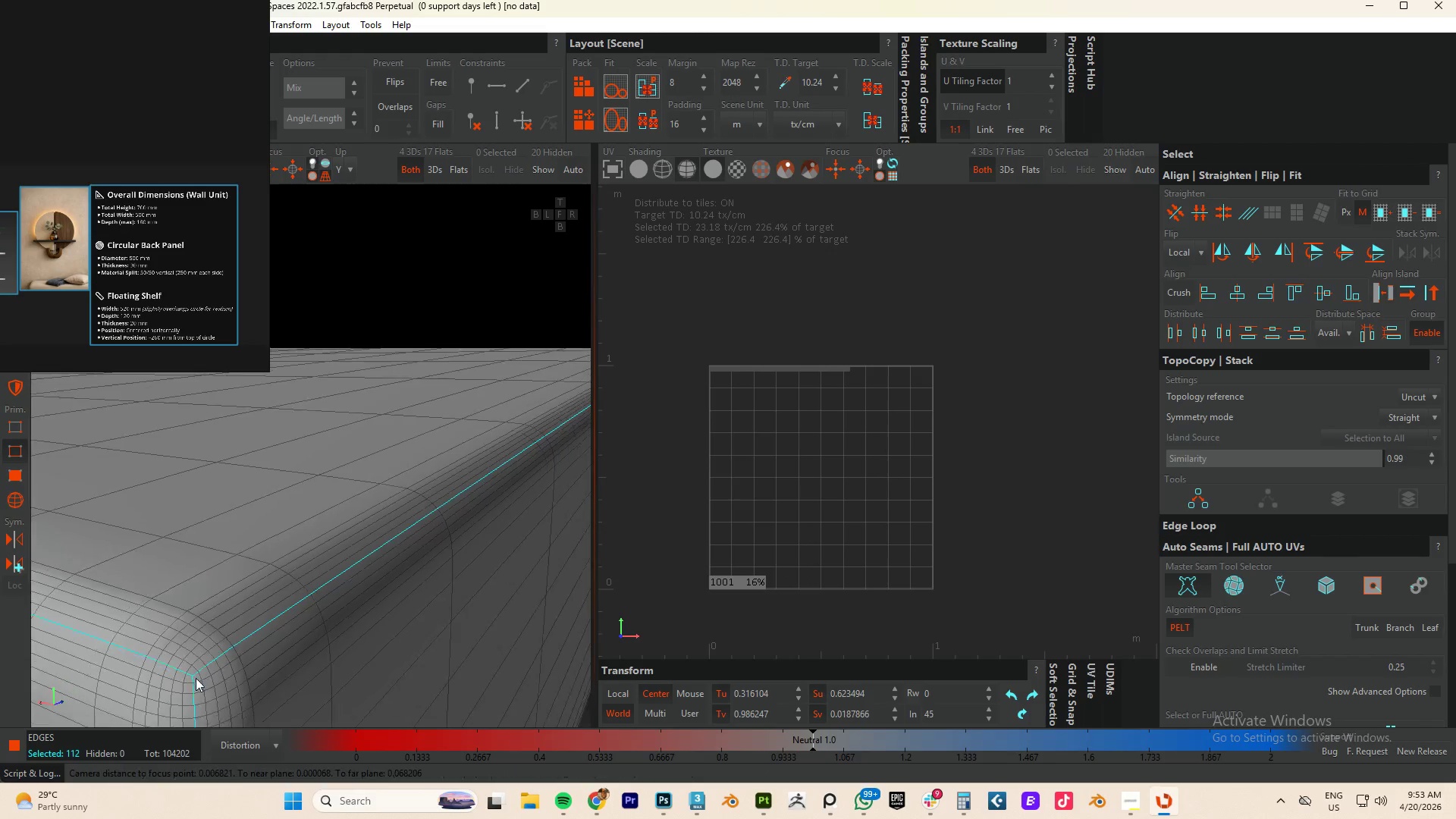 
hold_key(key=AltLeft, duration=0.59)
 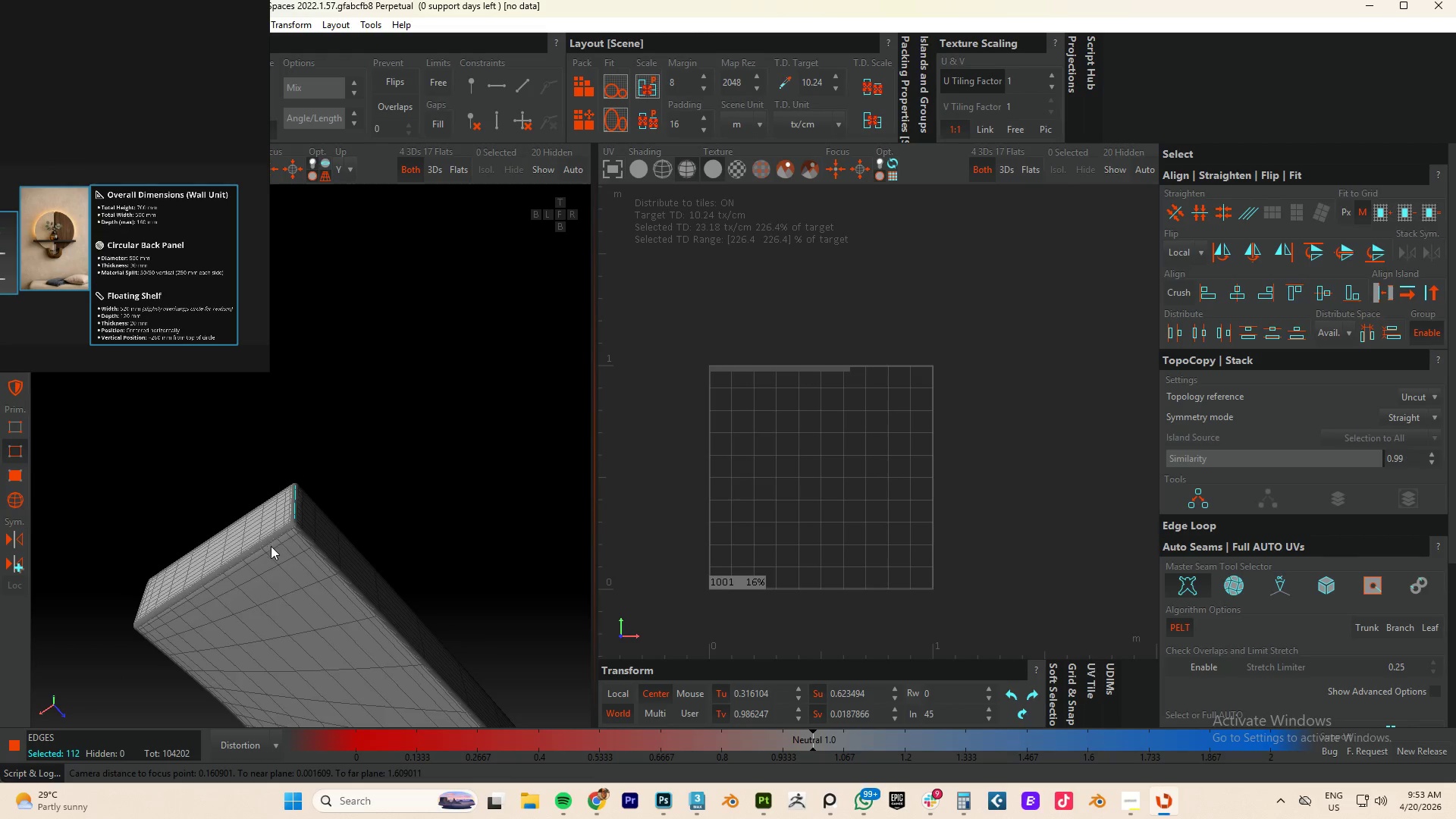 
scroll: coordinate [319, 607], scroll_direction: down, amount: 16.0
 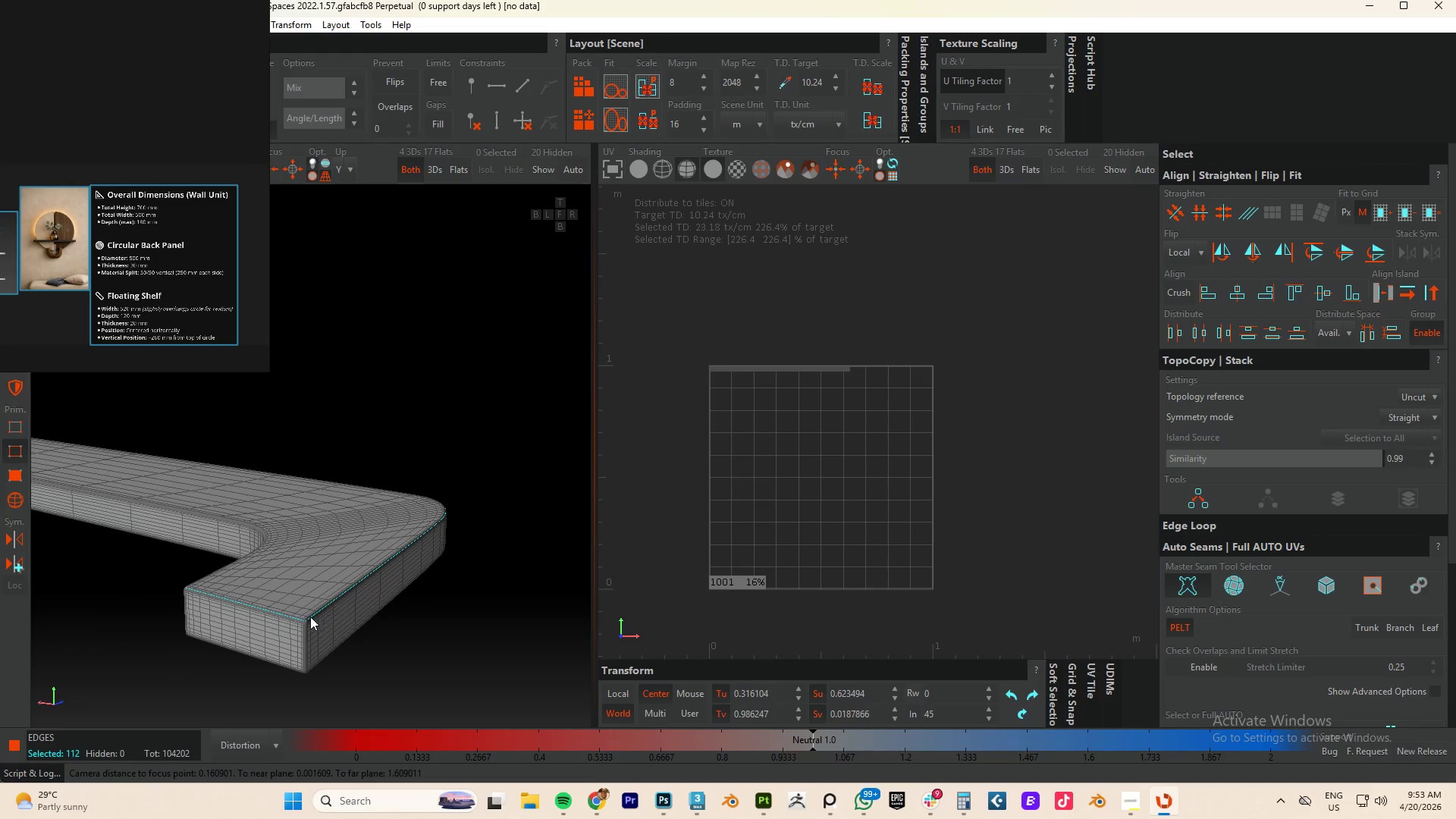 
hold_key(key=ControlLeft, duration=2.45)
 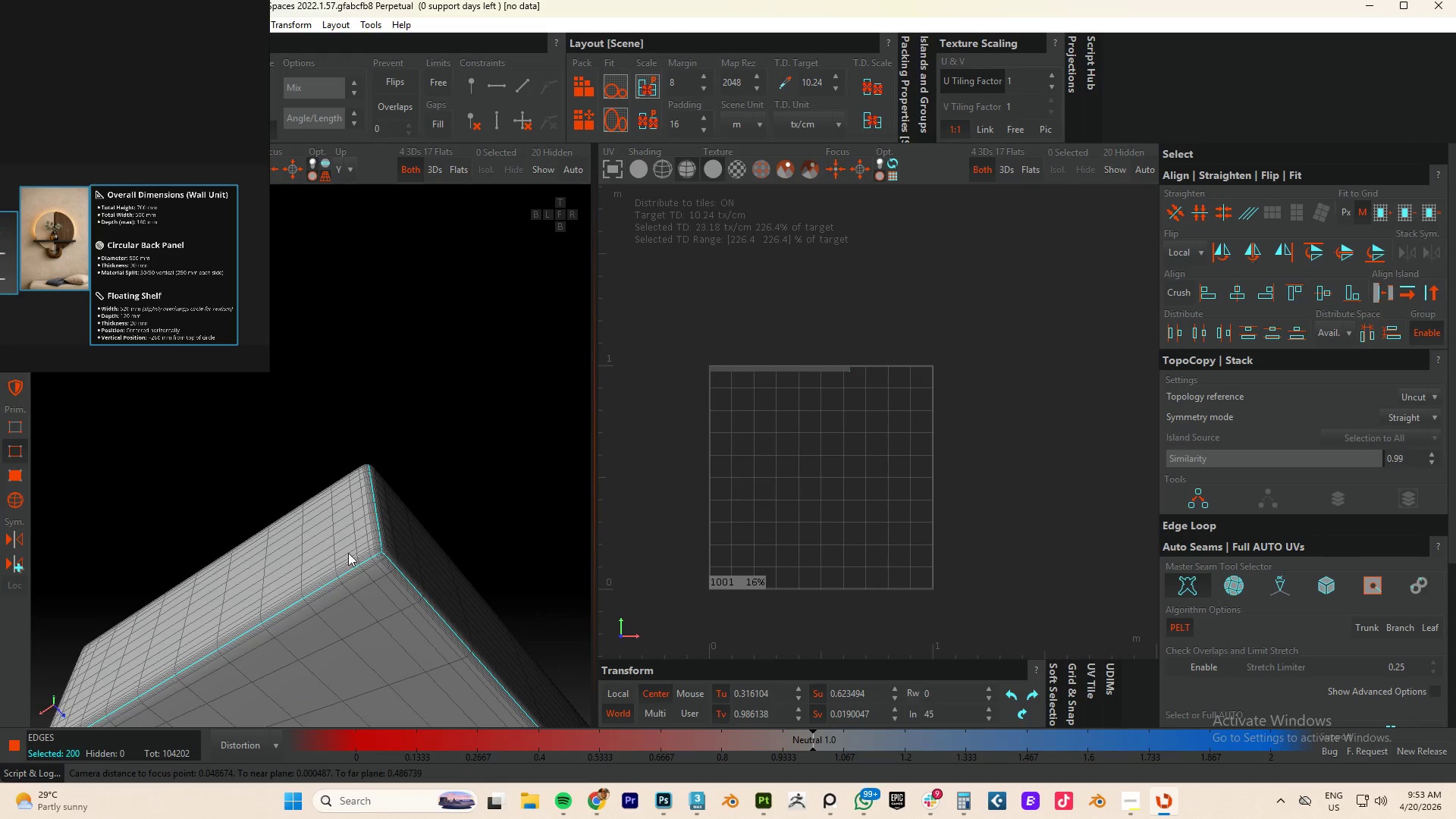 
scroll: coordinate [352, 435], scroll_direction: up, amount: 10.0
 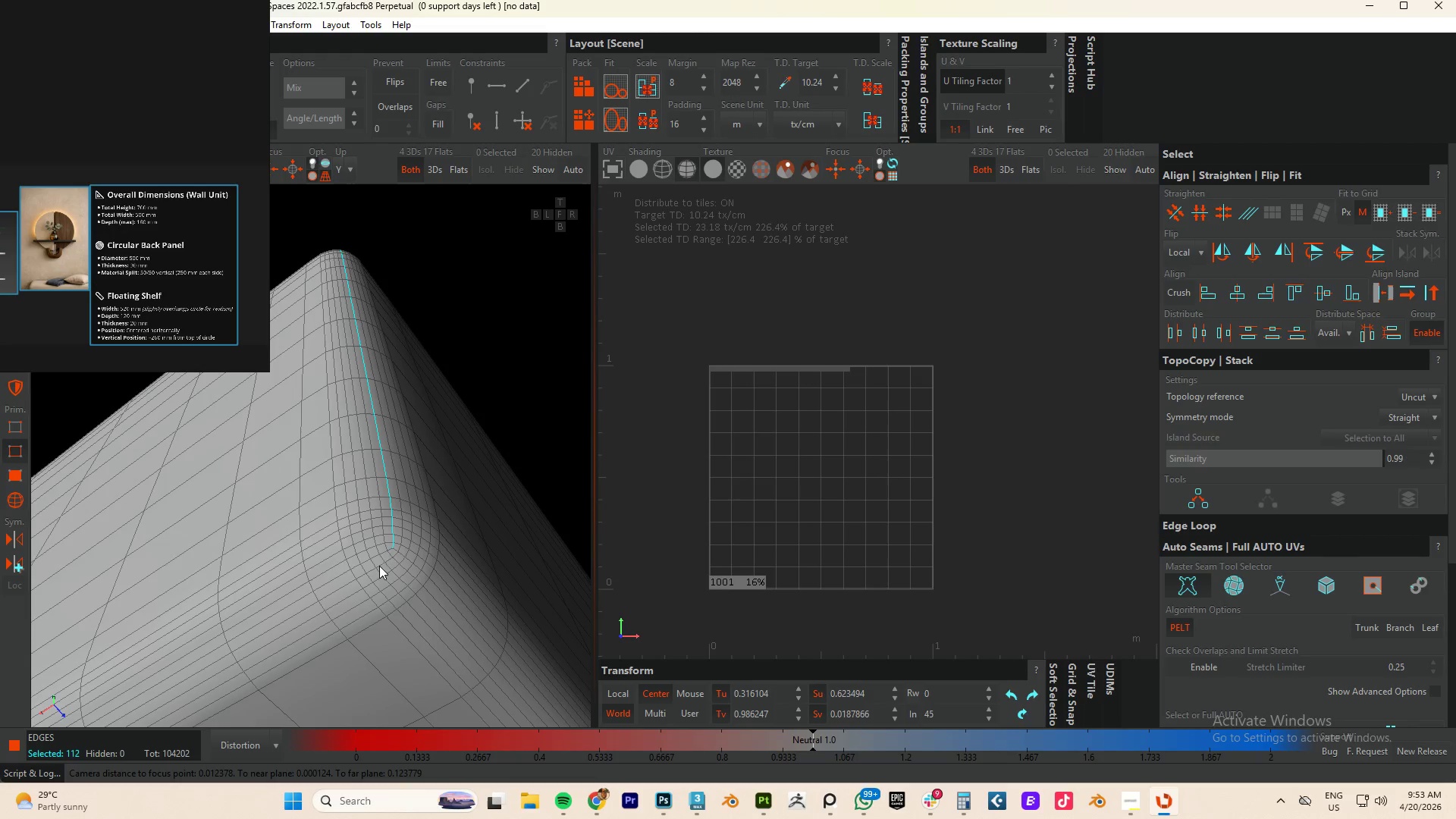 
double_click([395, 551])
 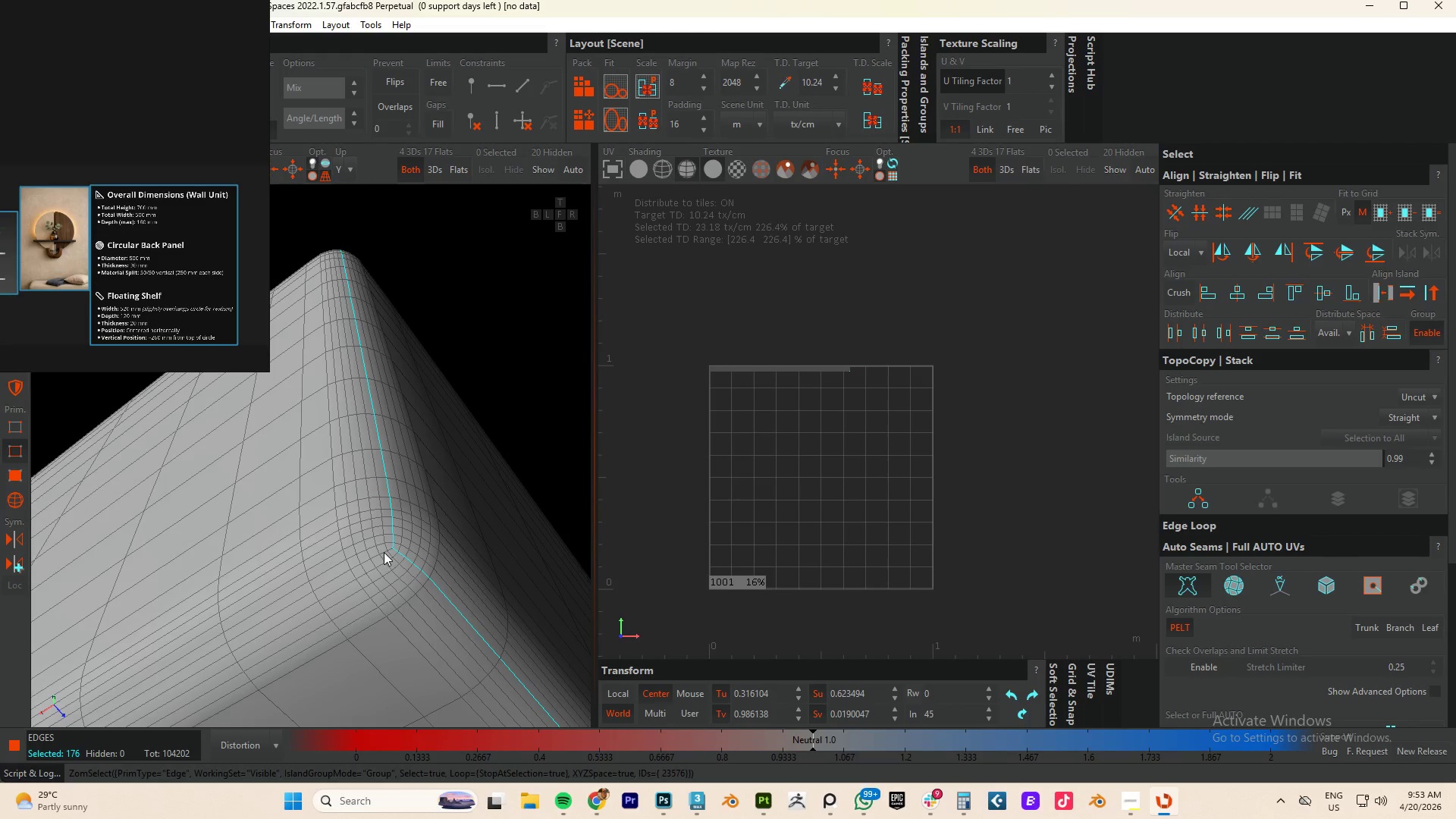 
double_click([384, 551])
 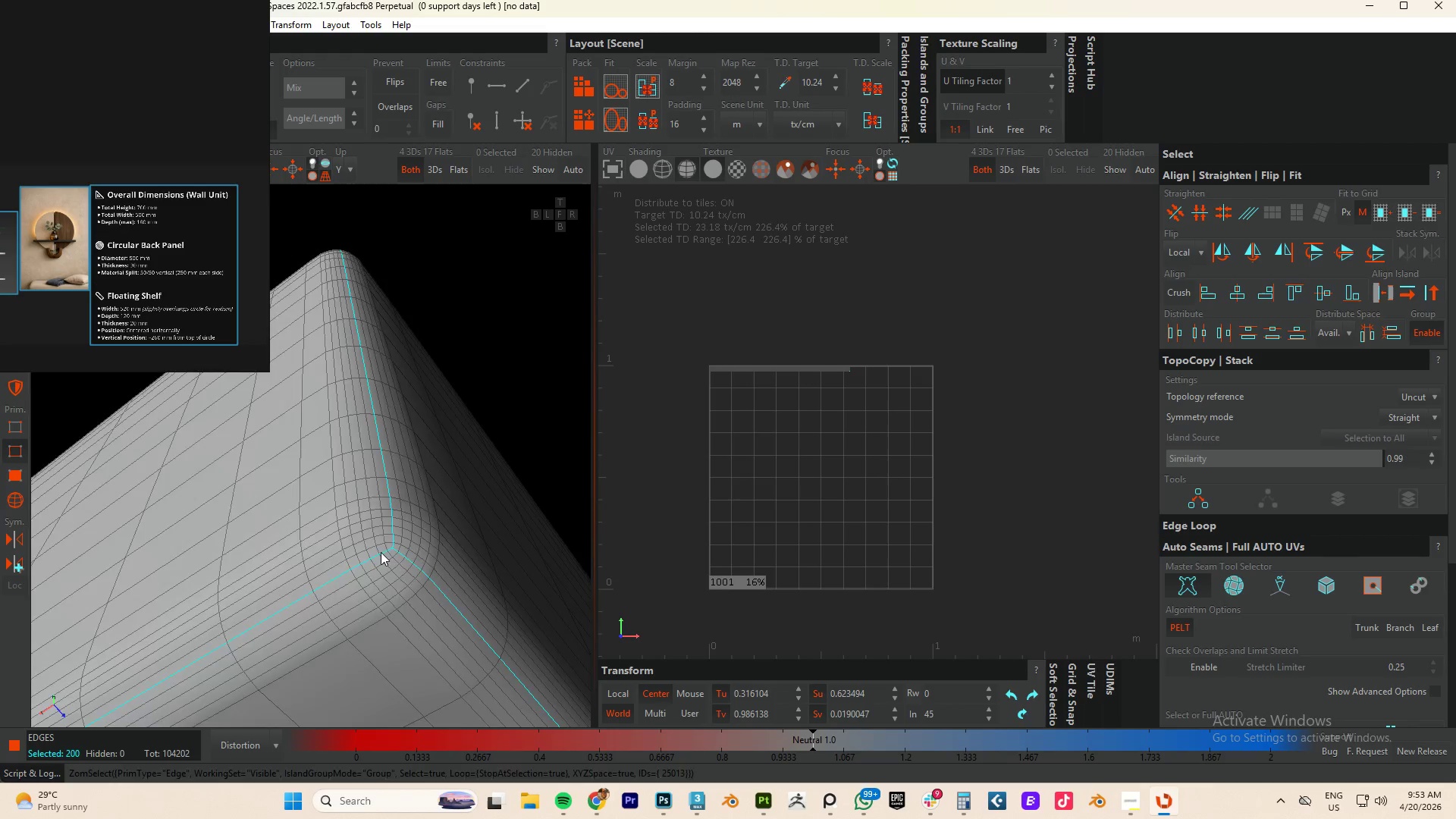 
hold_key(key=AltLeft, duration=0.75)
 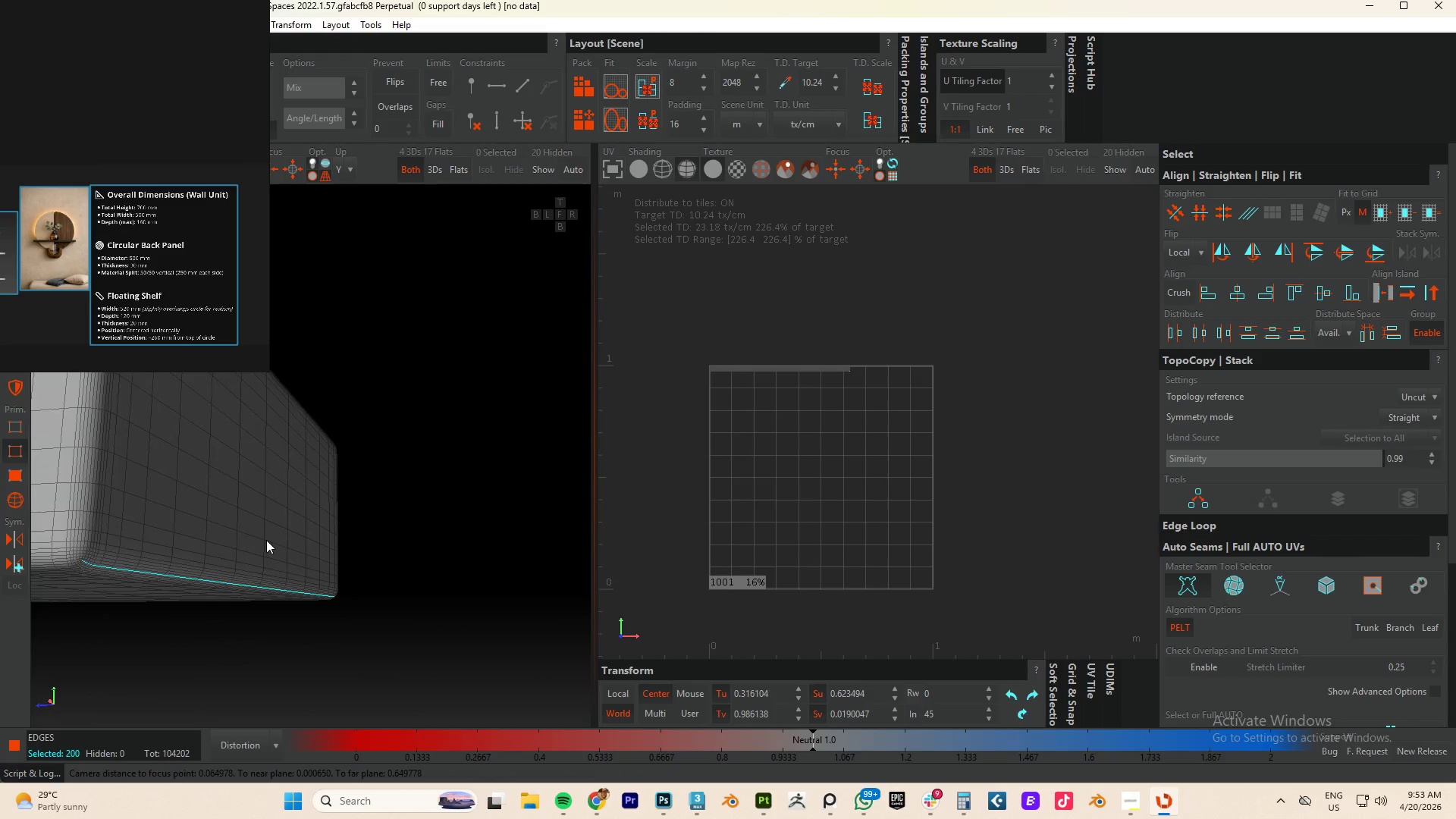 
scroll: coordinate [380, 553], scroll_direction: down, amount: 10.0
 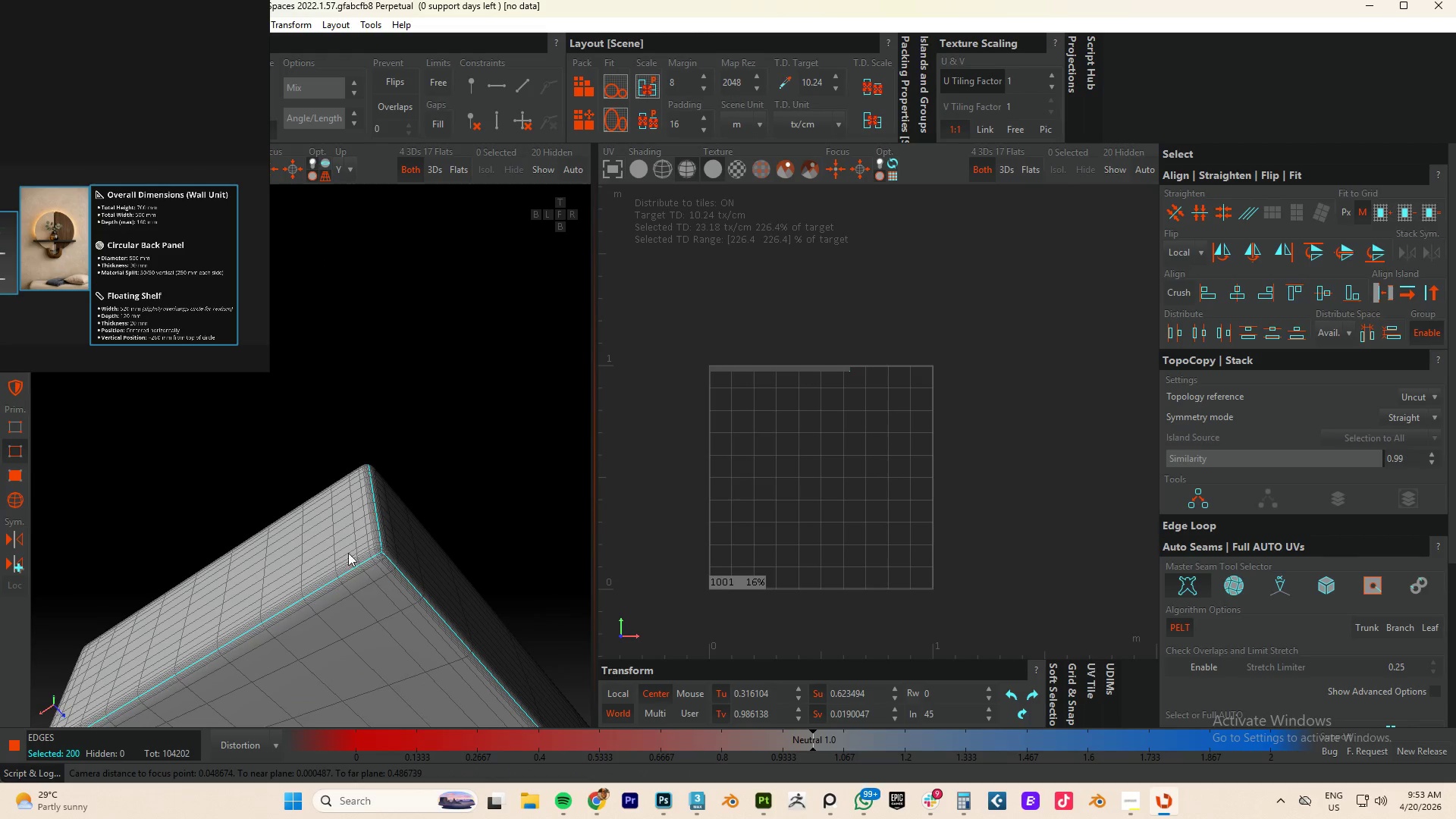 
hold_key(key=AltLeft, duration=0.52)
 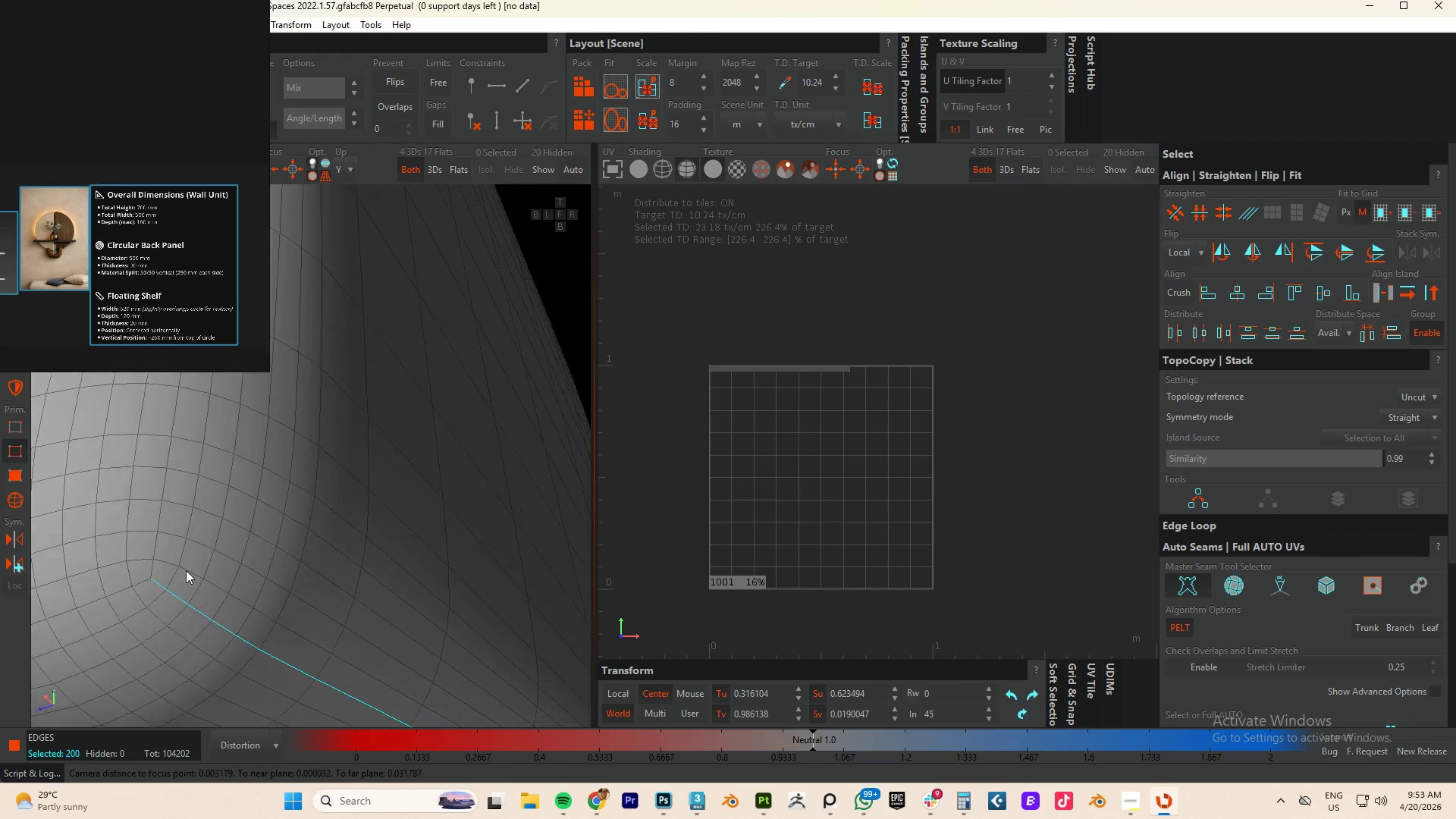 
scroll: coordinate [224, 532], scroll_direction: up, amount: 1.0
 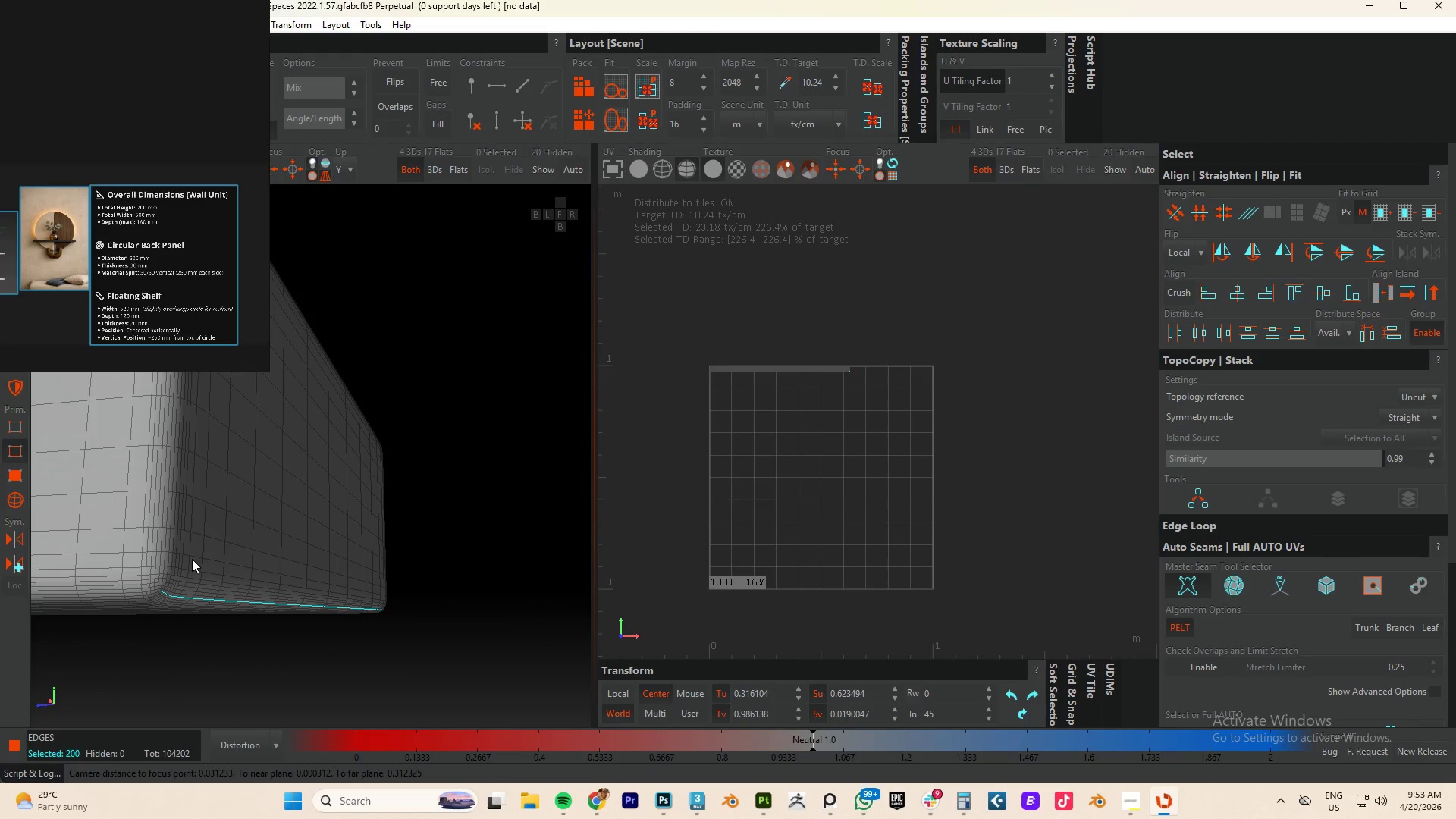 
hold_key(key=ControlLeft, duration=2.42)
 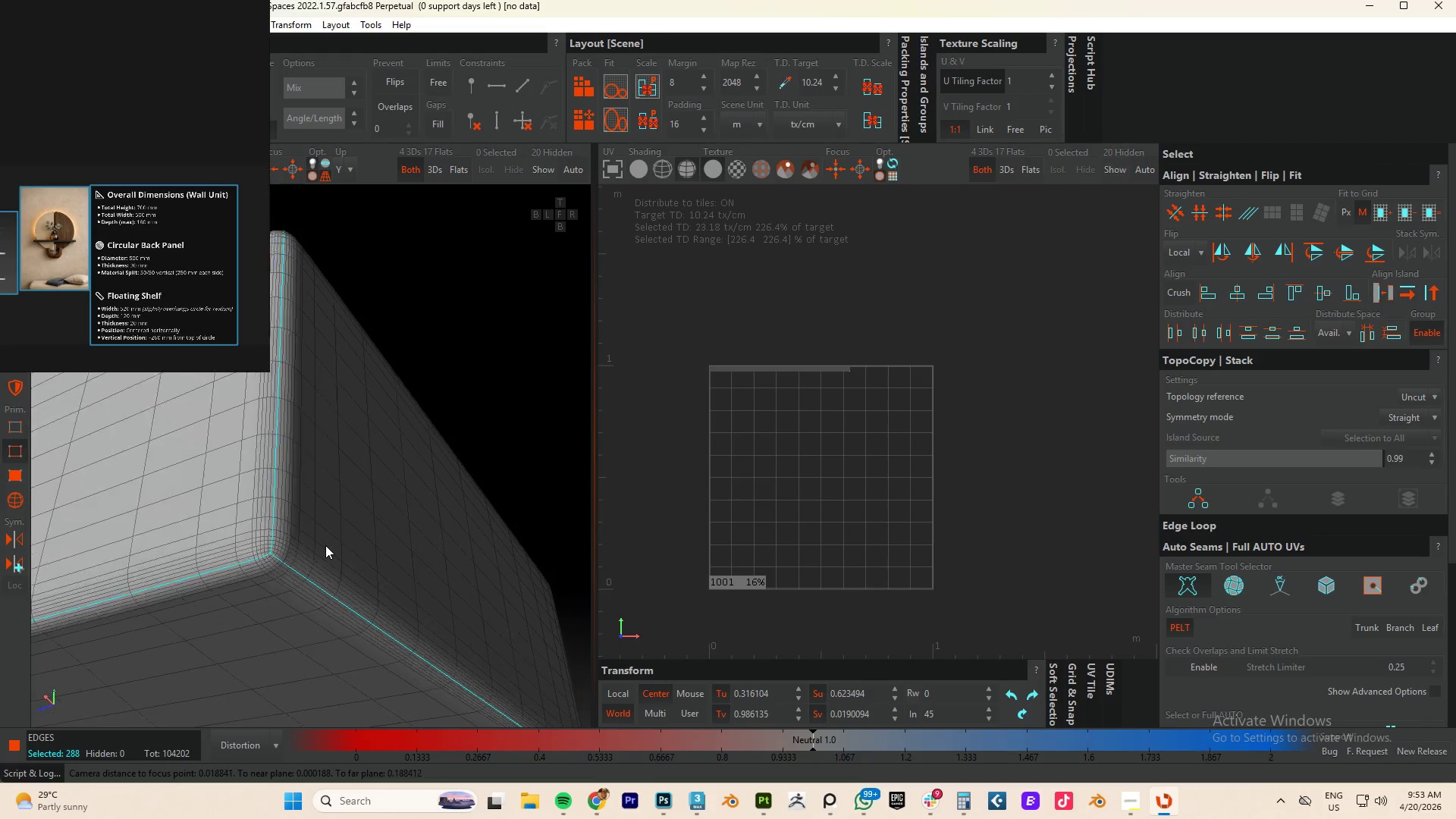 
scroll: coordinate [186, 570], scroll_direction: up, amount: 10.0
 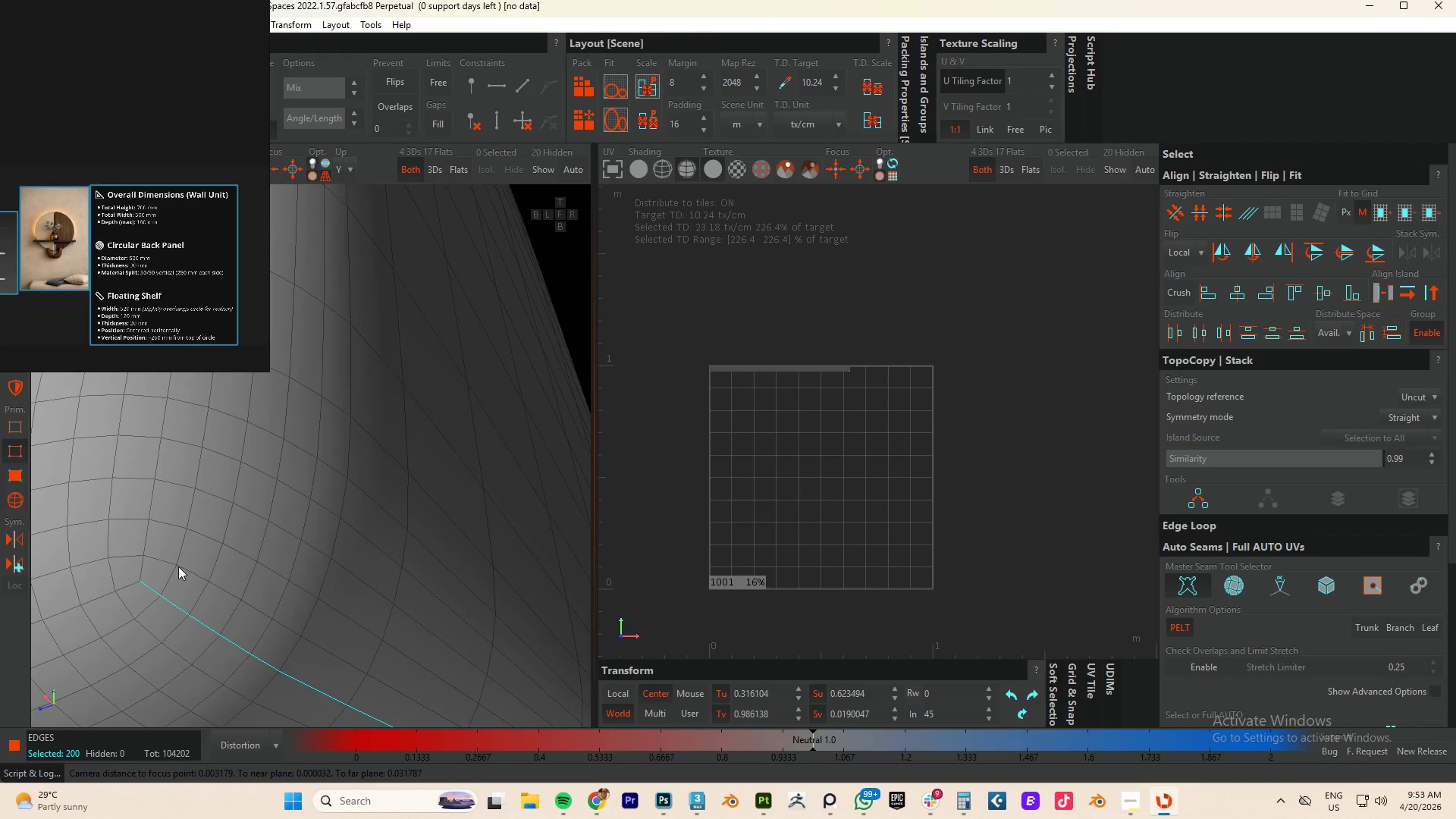 
double_click([146, 573])
 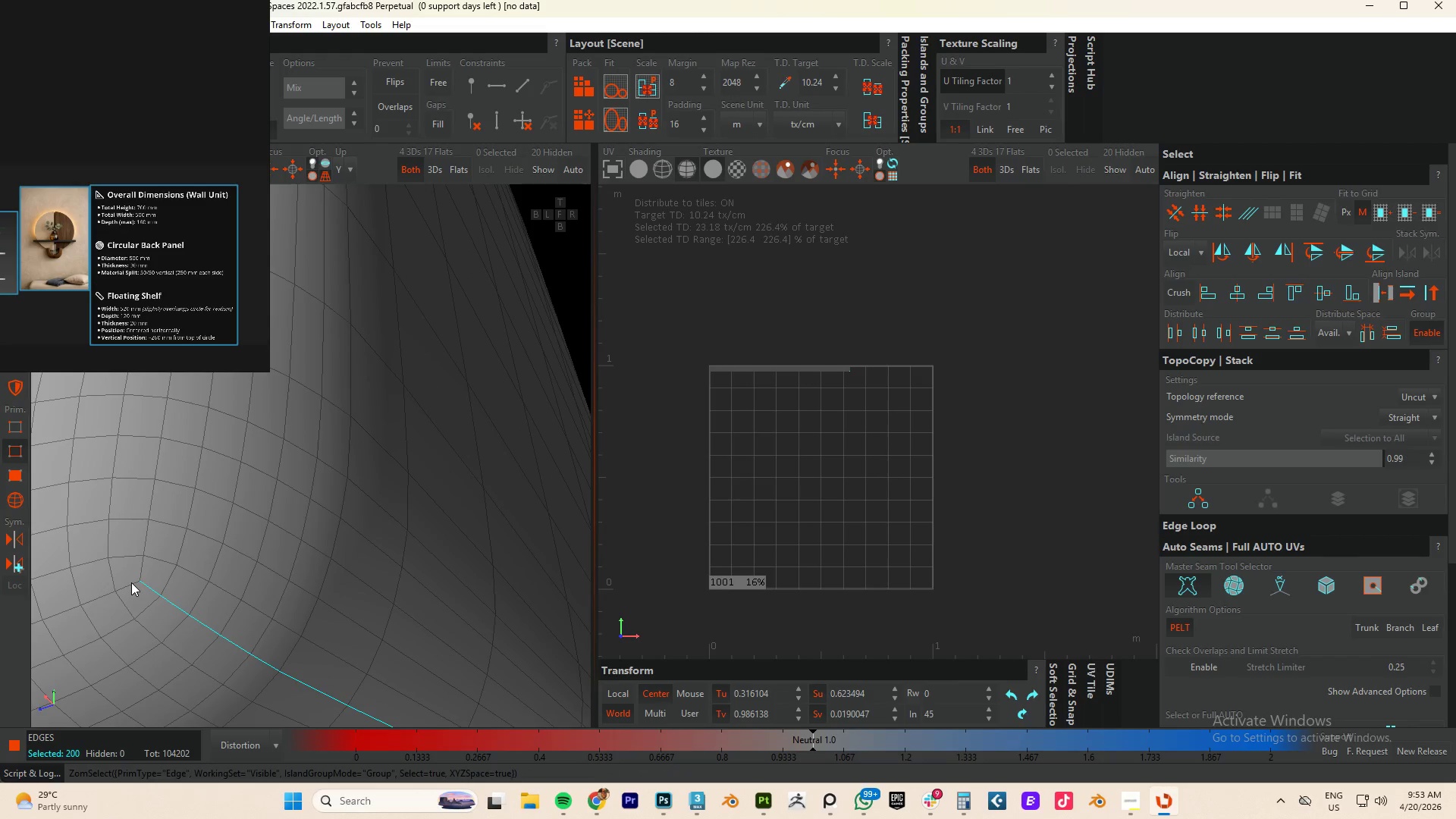 
double_click([131, 582])
 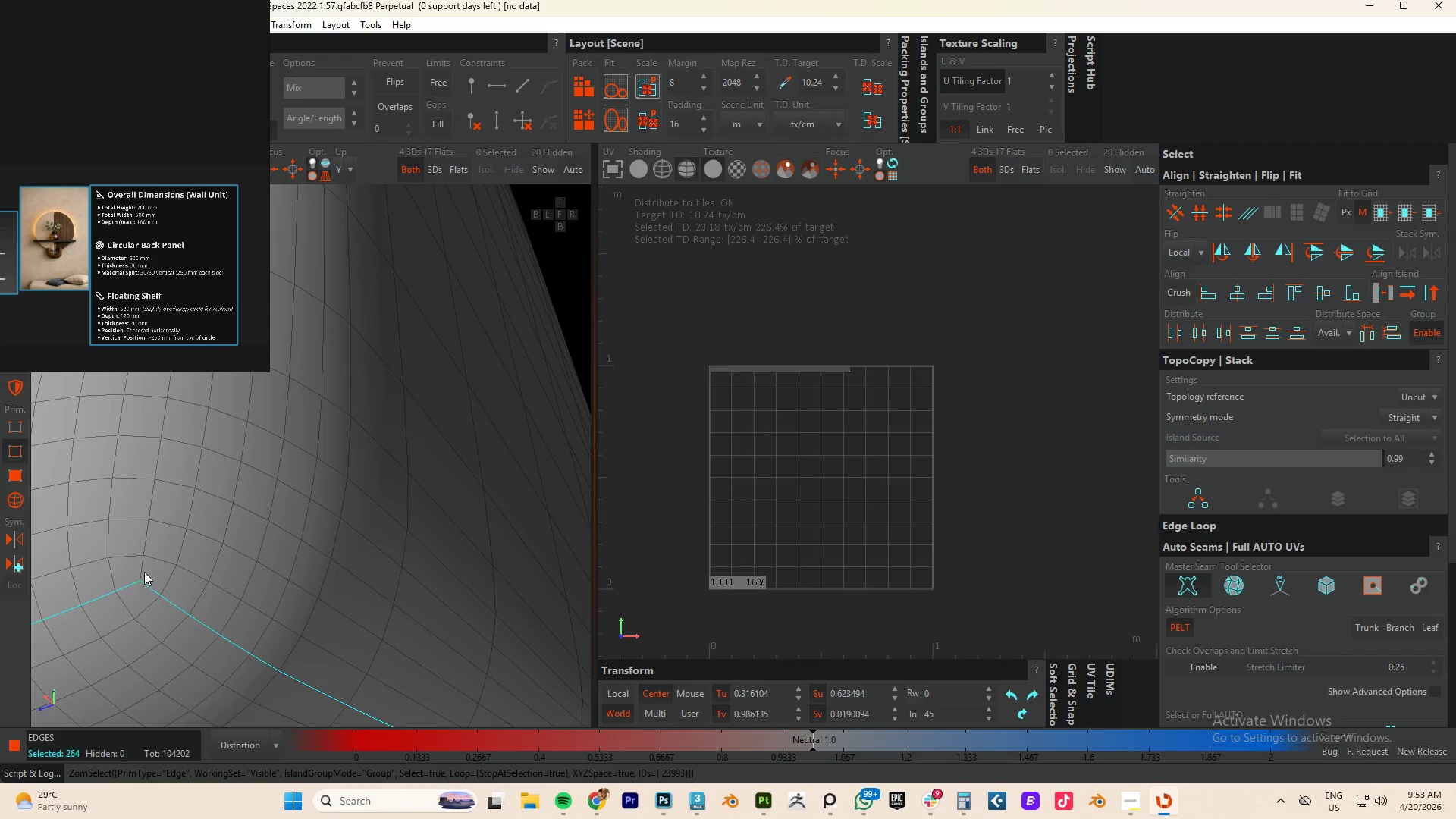 
triple_click([145, 572])
 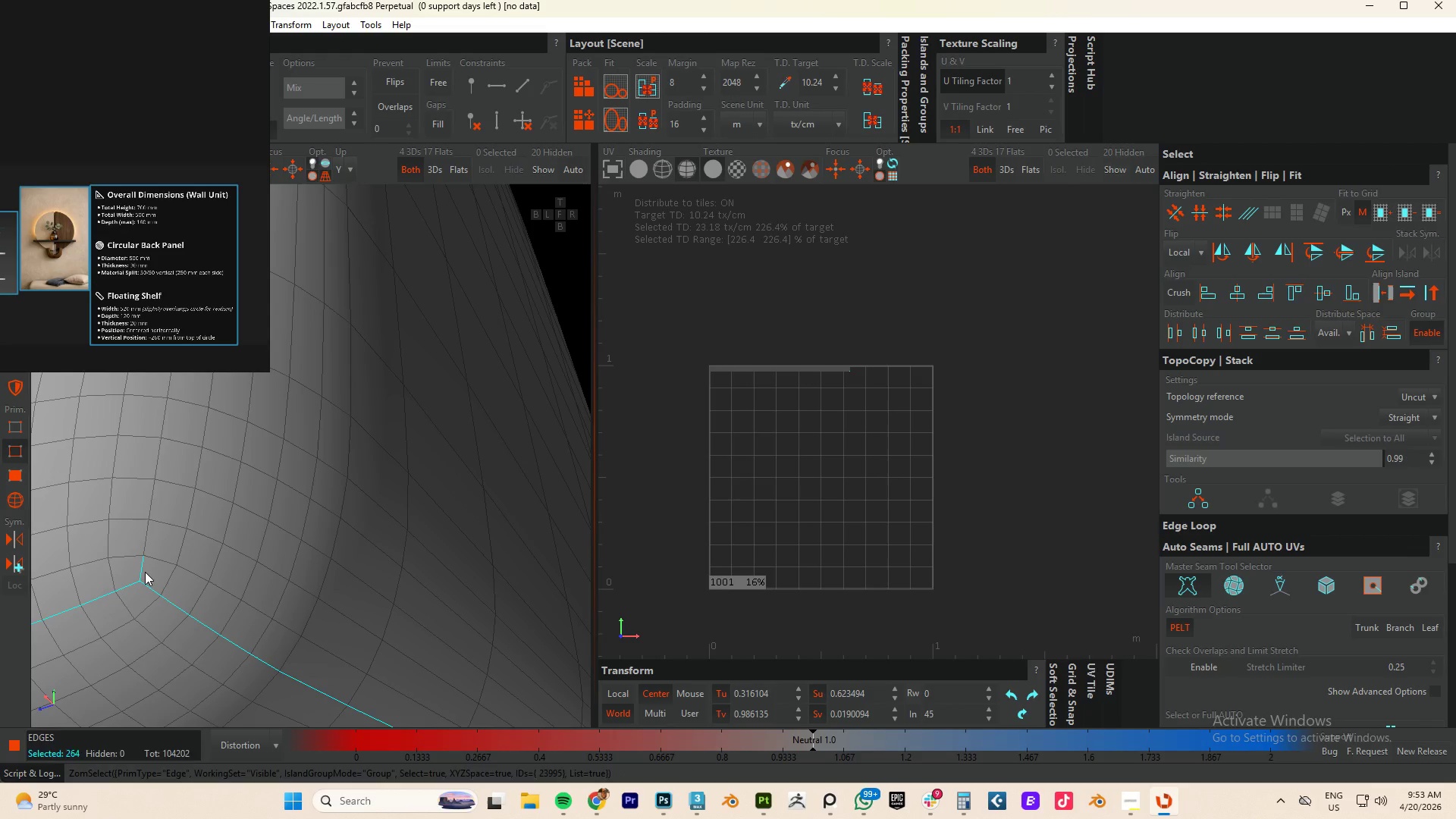 
triple_click([145, 572])
 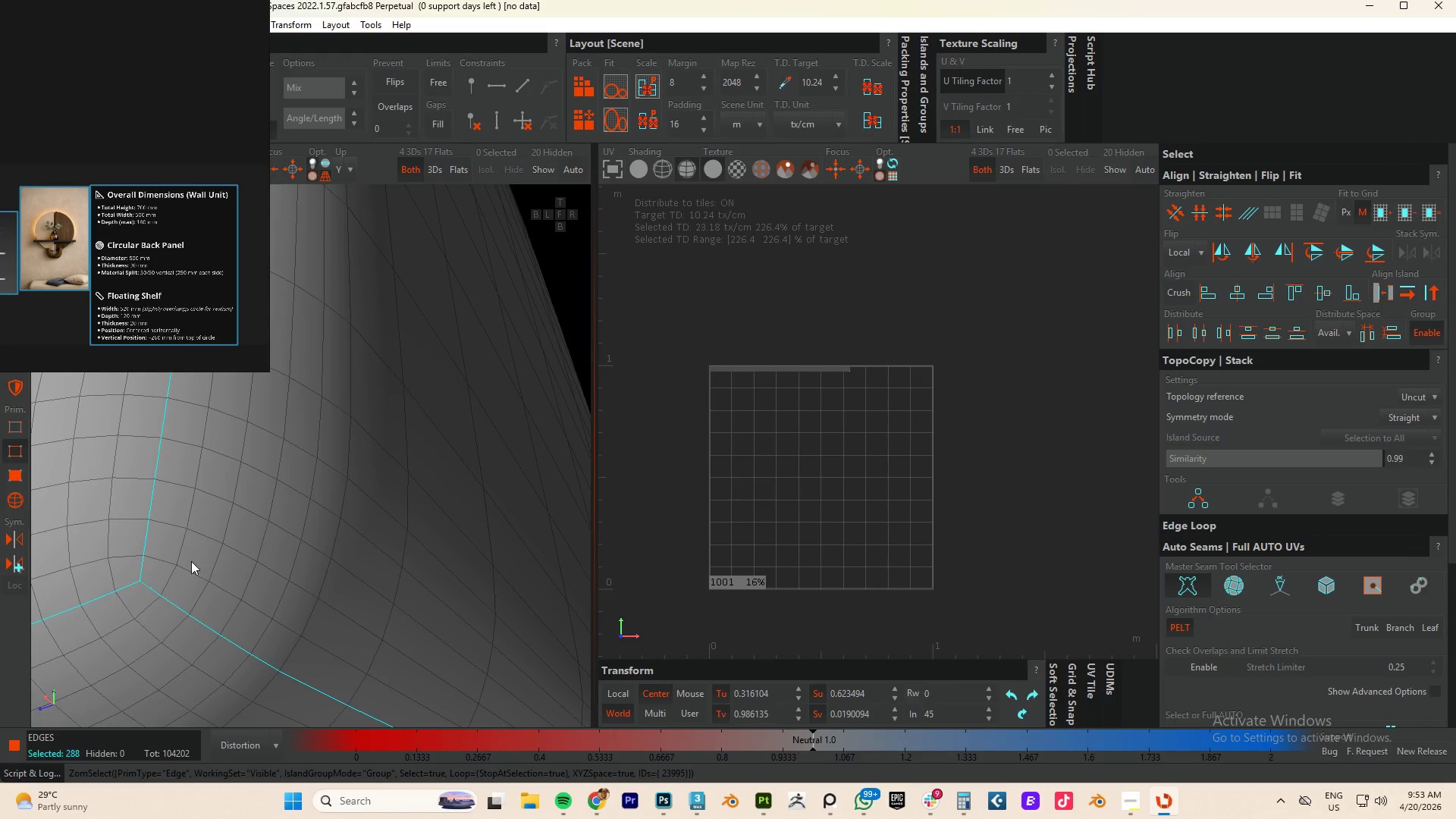 
hold_key(key=AltLeft, duration=0.53)
scroll: coordinate [344, 520], scroll_direction: down, amount: 20.0
 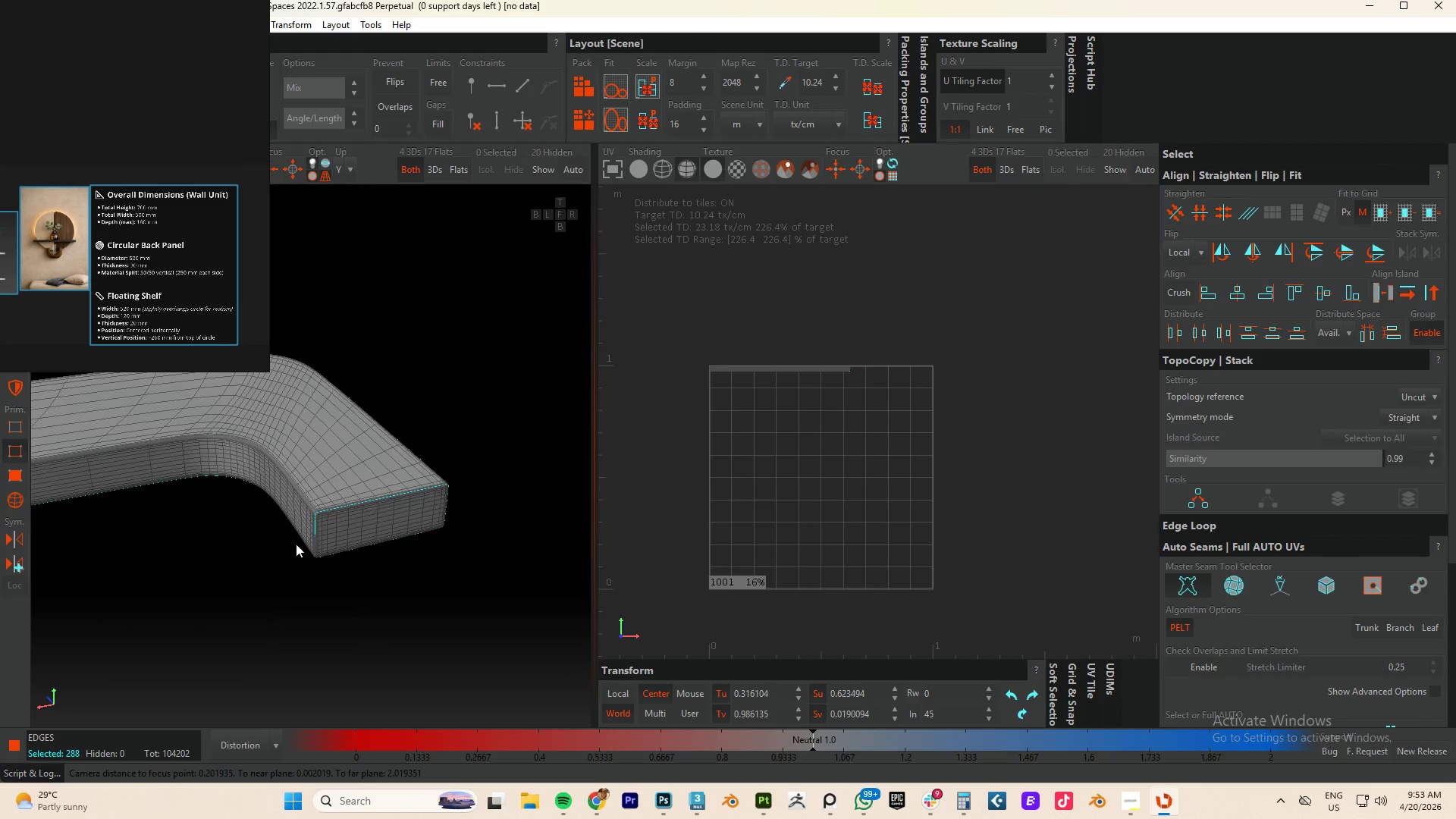 
hold_key(key=ControlLeft, duration=1.38)
 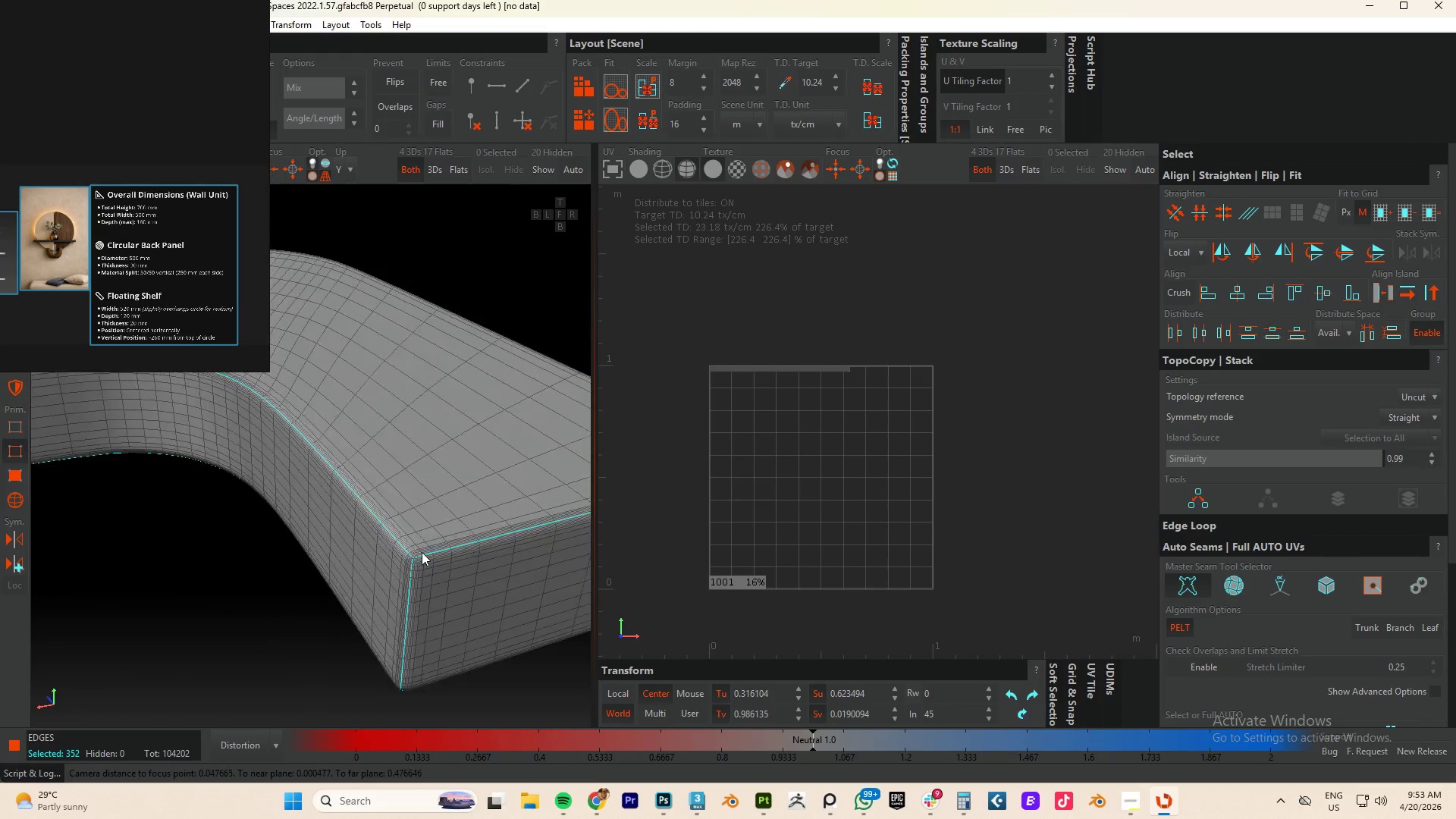 
scroll: coordinate [334, 620], scroll_direction: up, amount: 15.0
 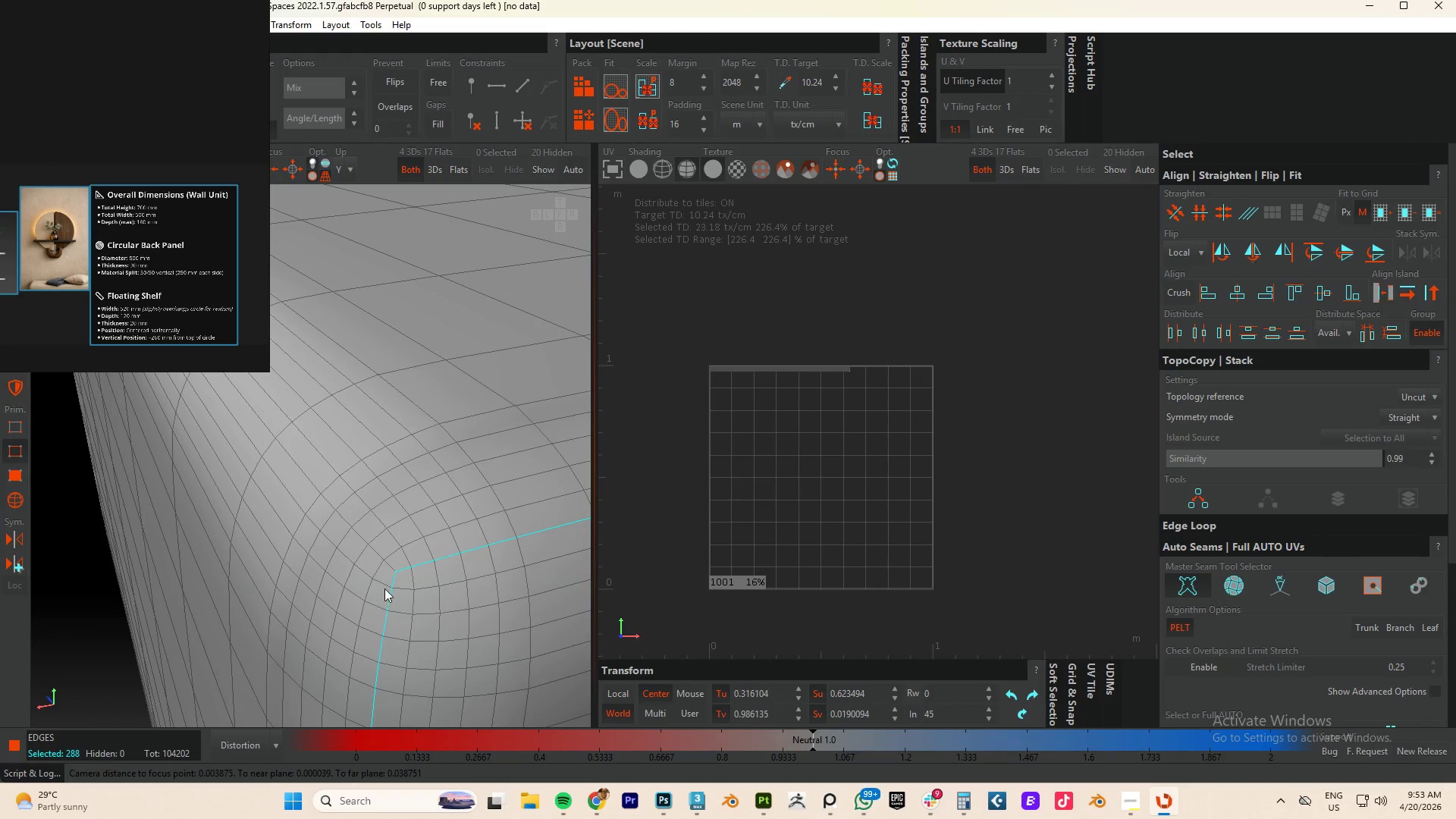 
double_click([387, 567])
 